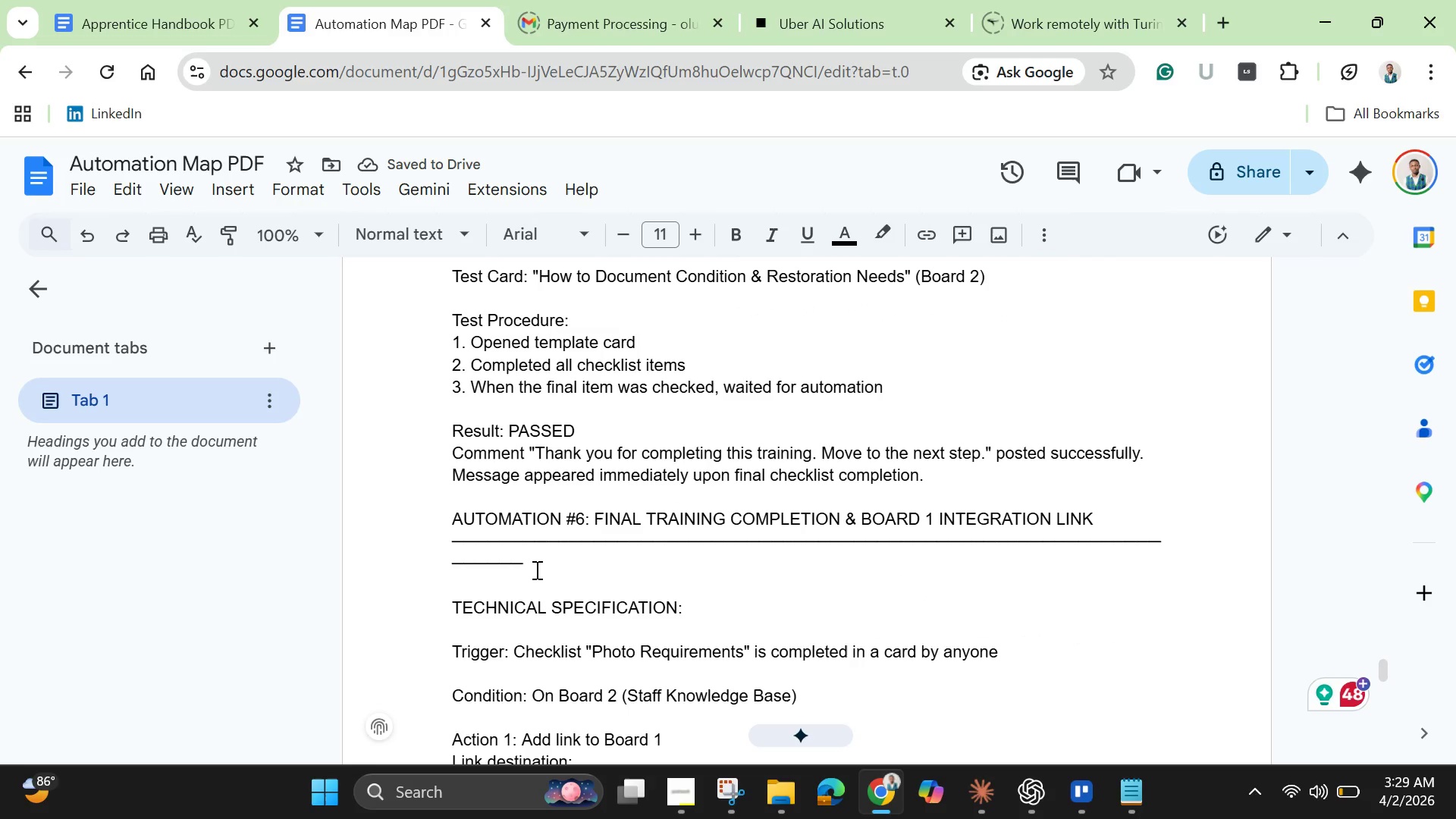 
left_click_drag(start_coordinate=[535, 570], to_coordinate=[426, 568])
 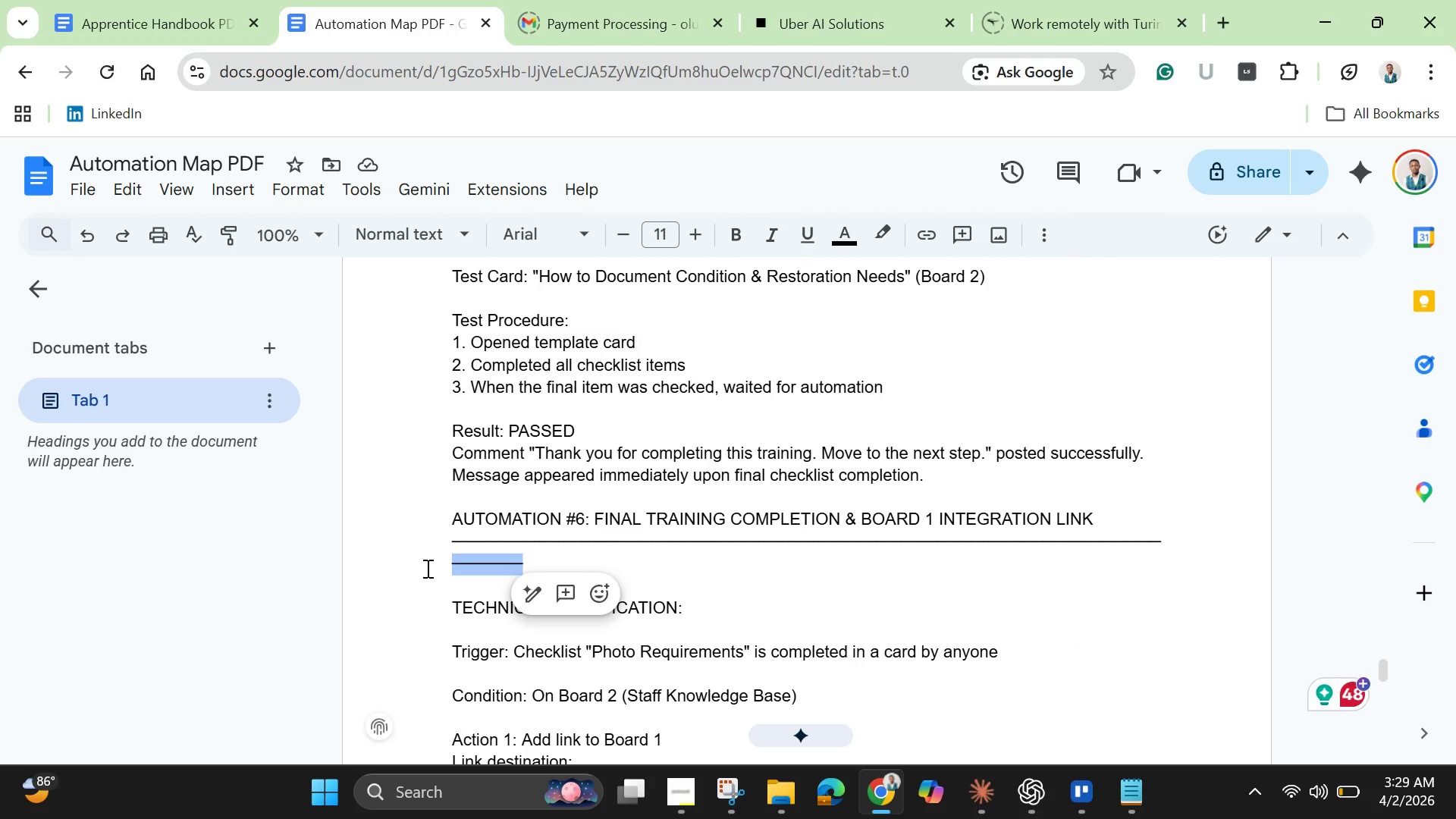 
key(Backspace)
 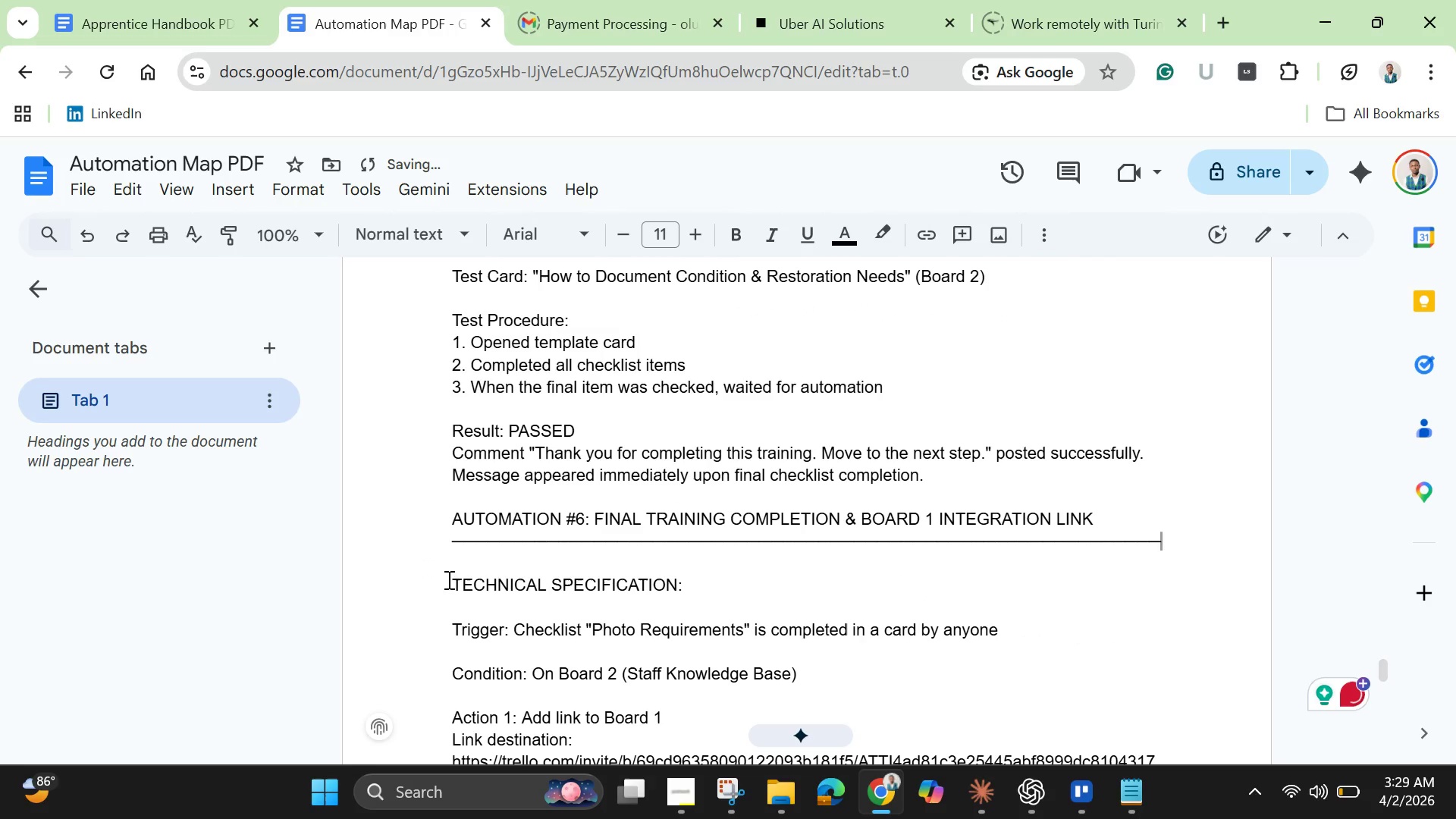 
scroll: coordinate [918, 543], scroll_direction: down, amount: 2.0
 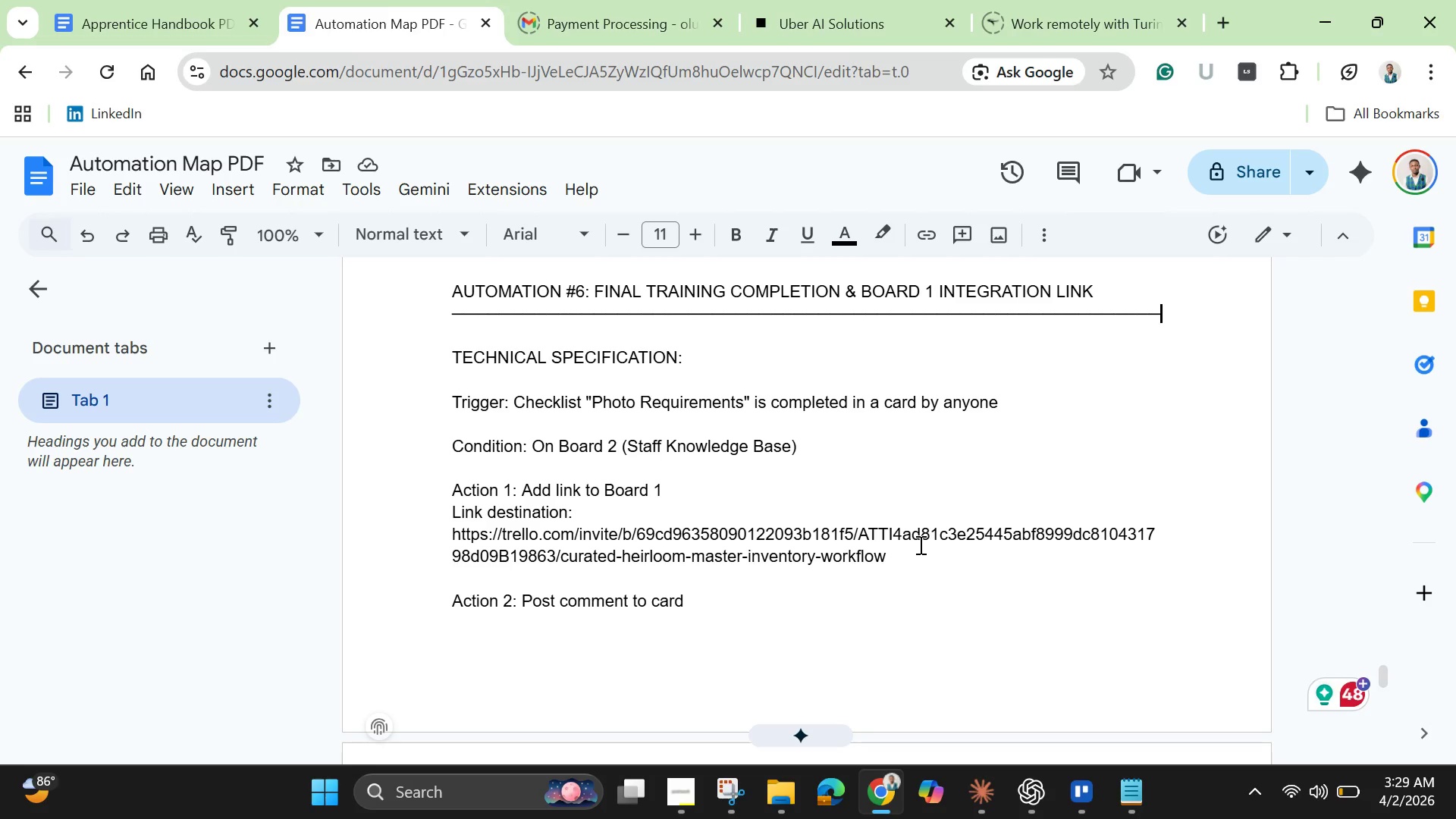 
wait(10.38)
 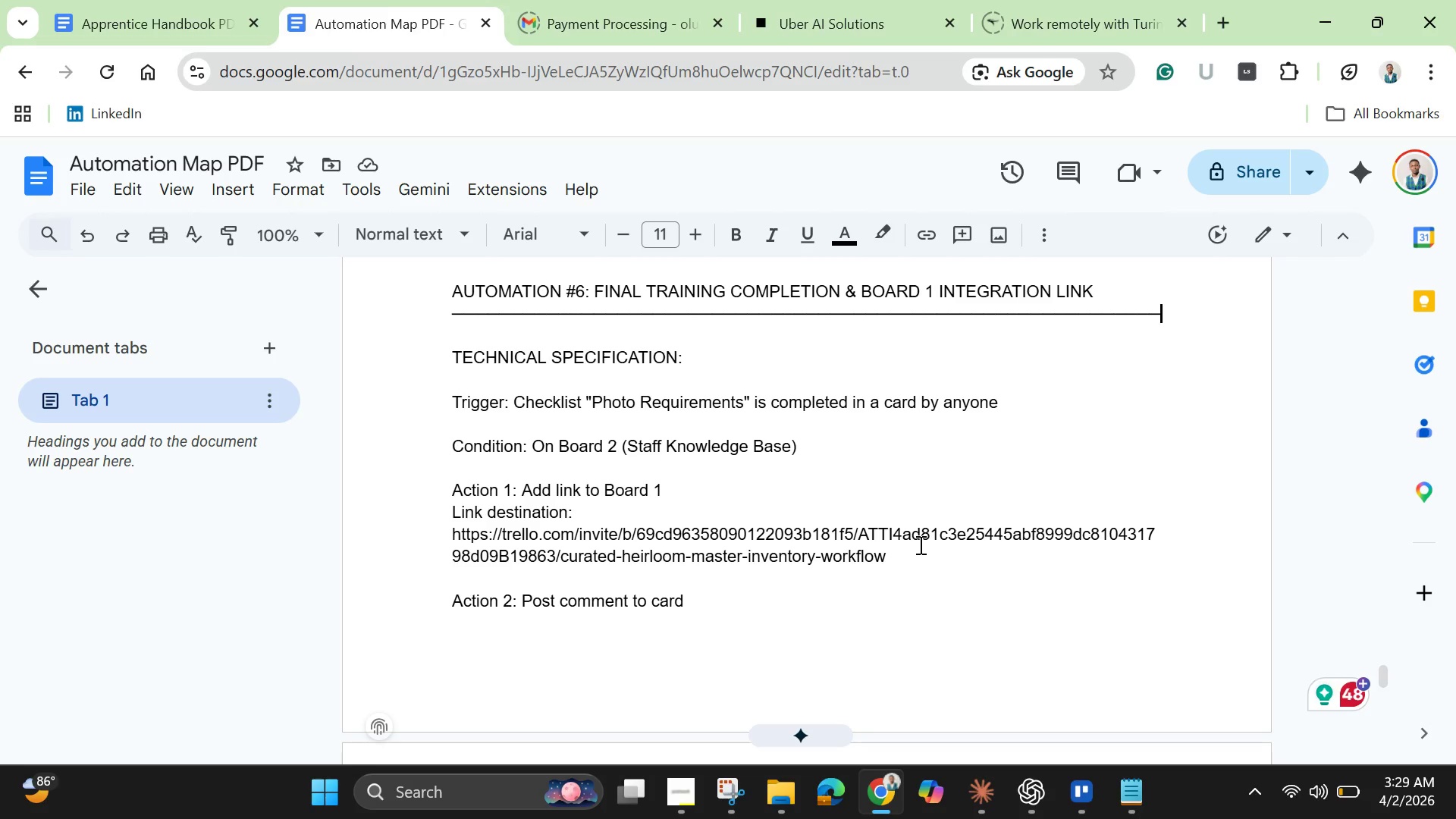 
scroll: coordinate [736, 500], scroll_direction: down, amount: 4.0
 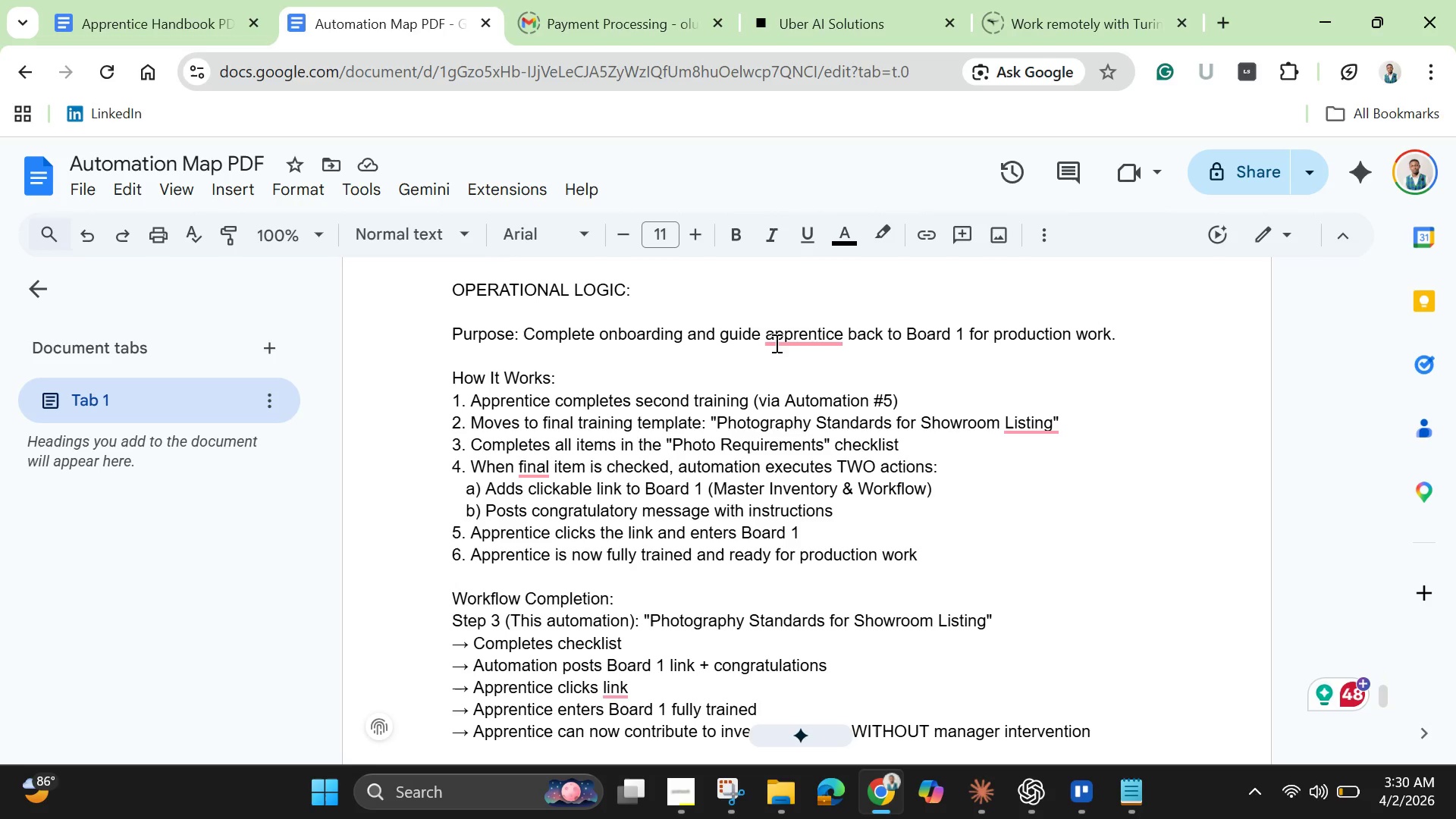 
left_click([802, 345])
 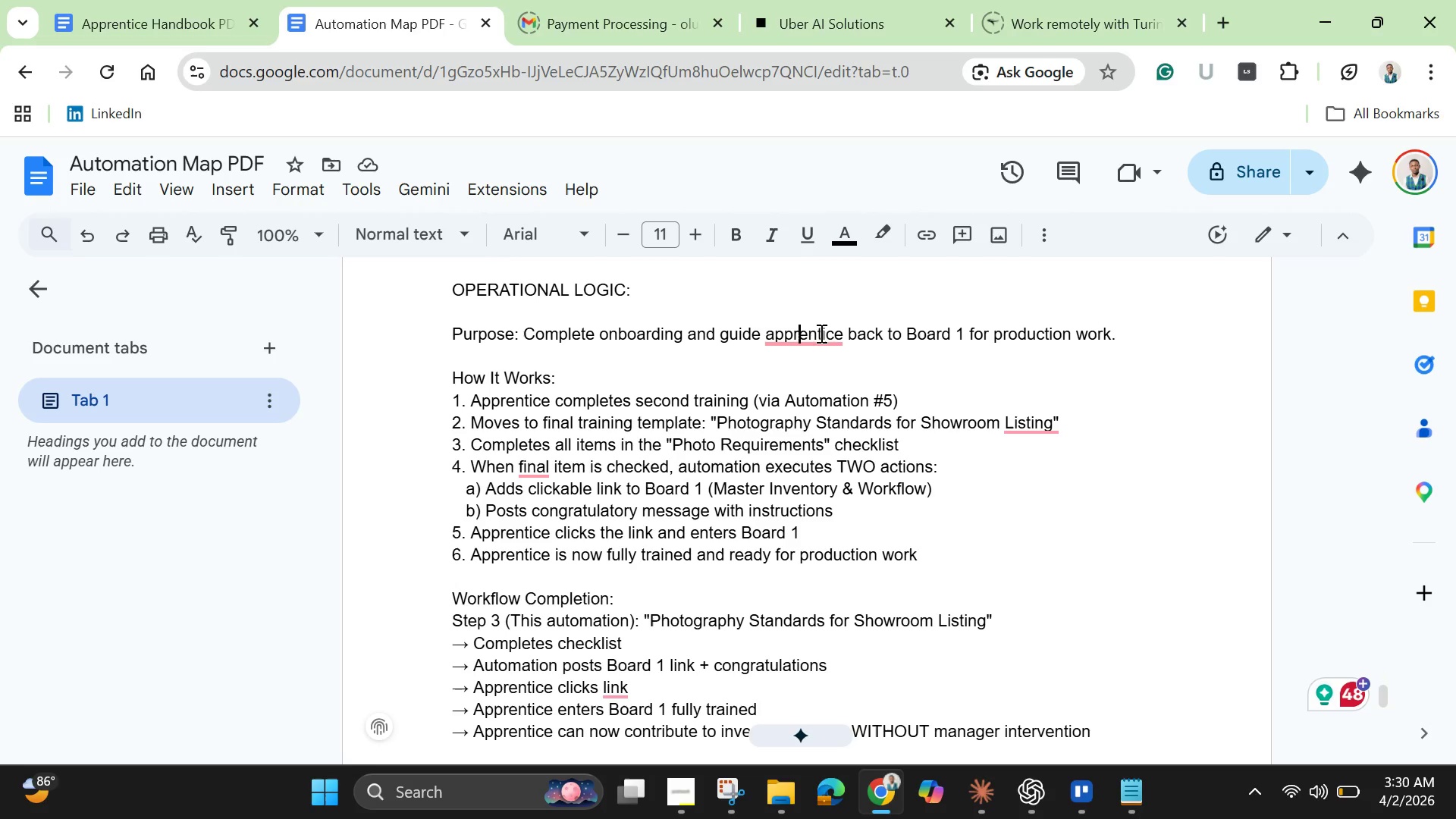 
left_click([815, 337])
 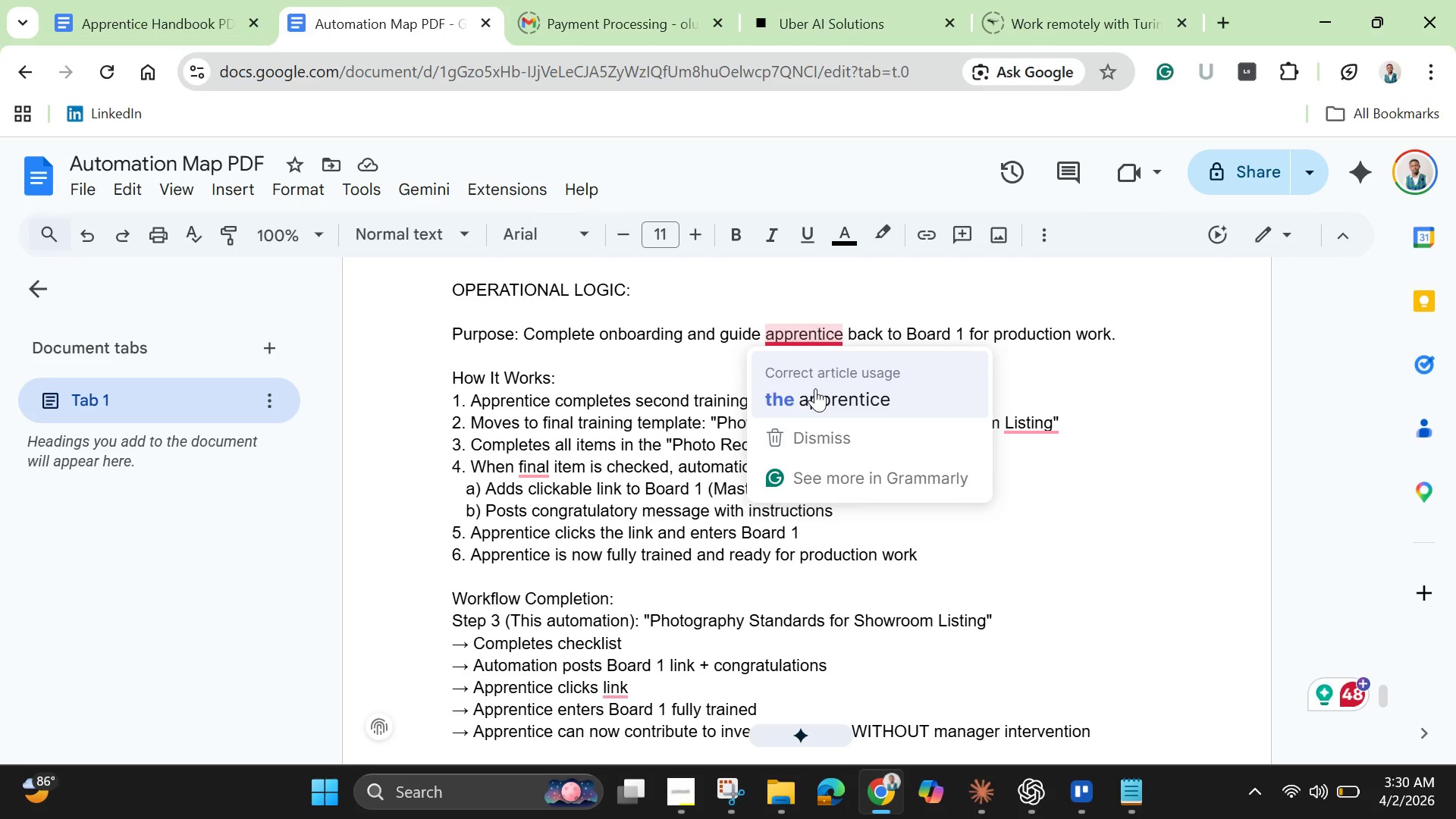 
left_click([815, 388])
 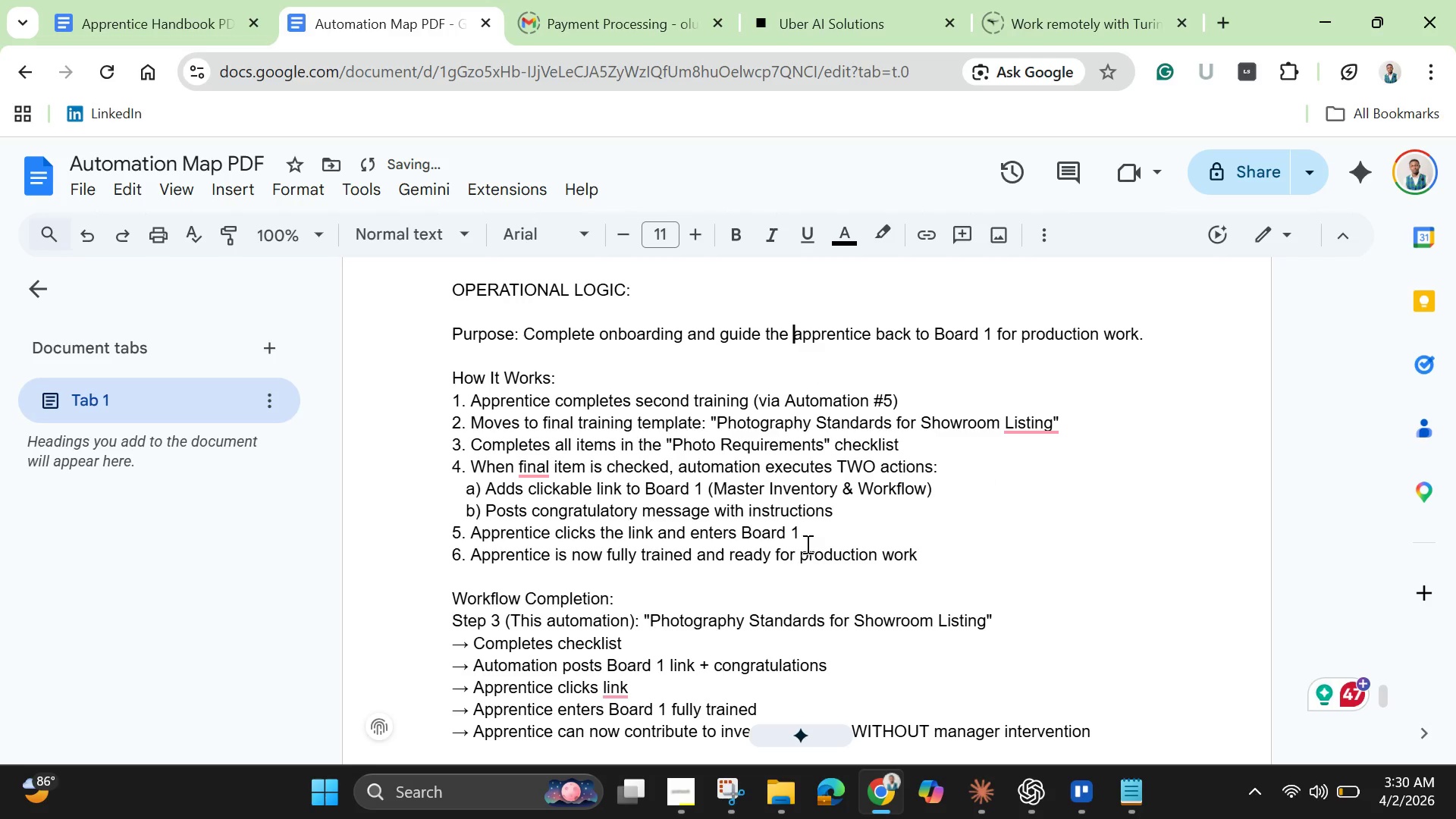 
scroll: coordinate [806, 544], scroll_direction: down, amount: 3.0
 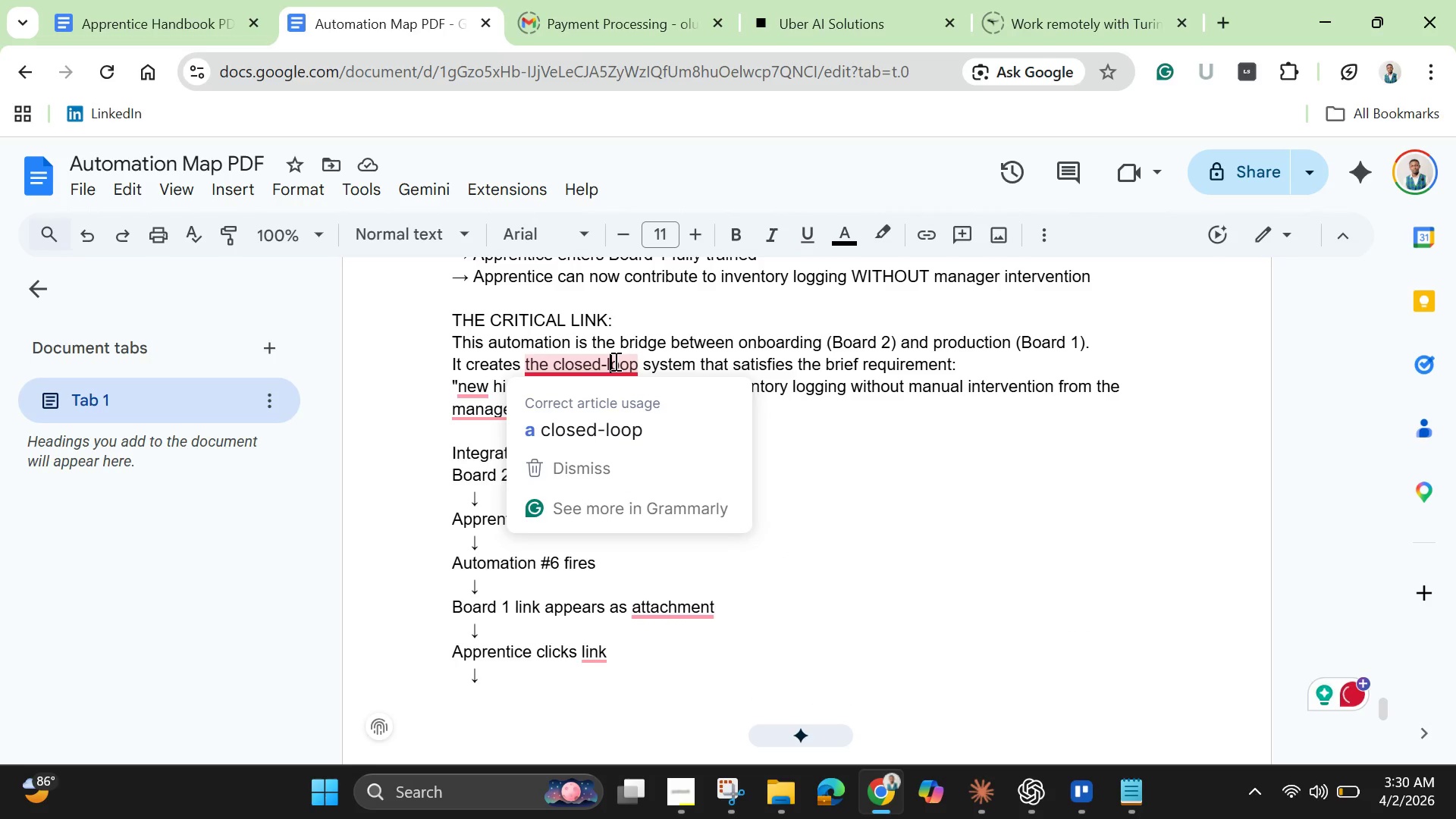 
left_click([621, 435])
 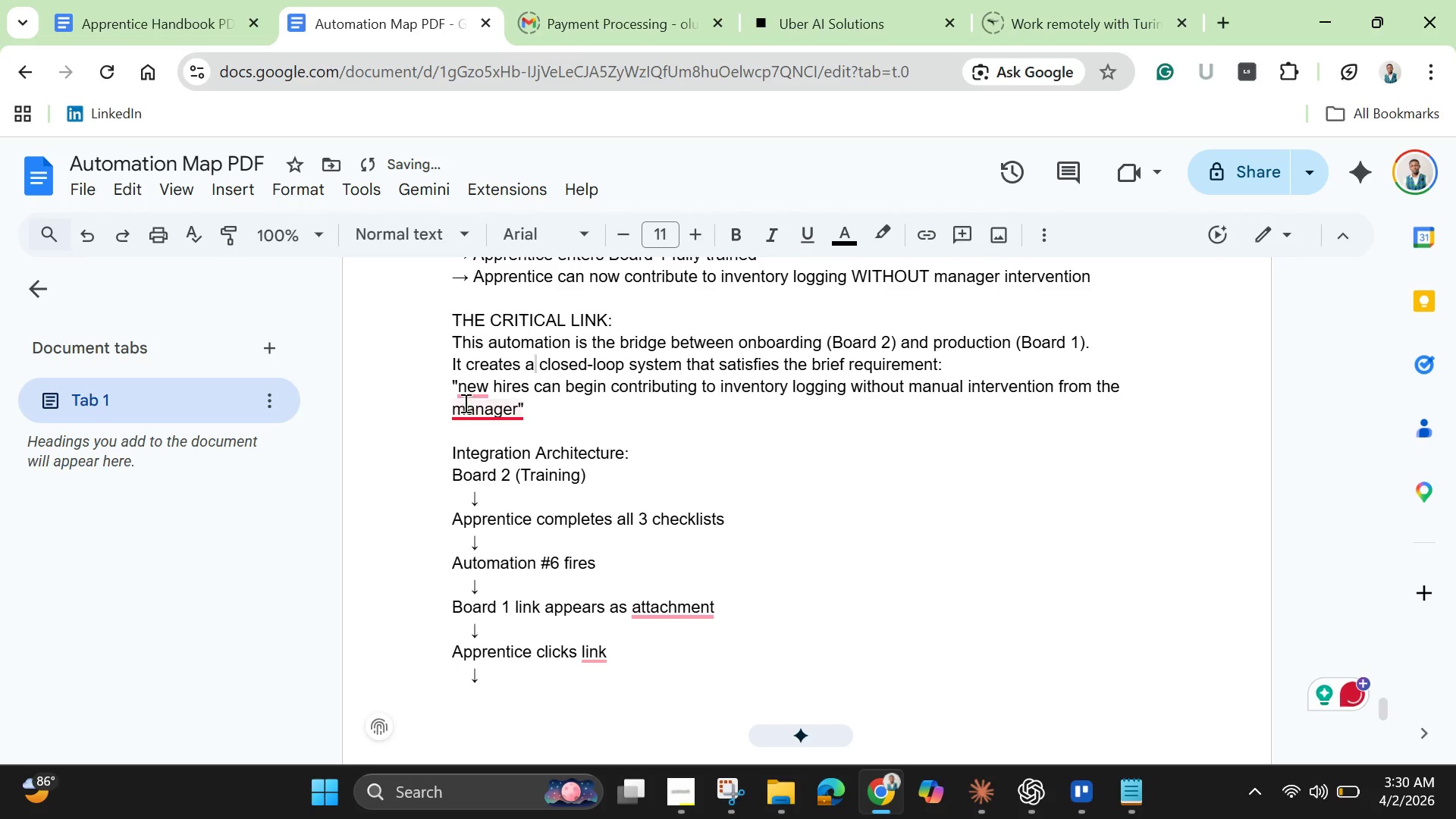 
left_click([469, 395])
 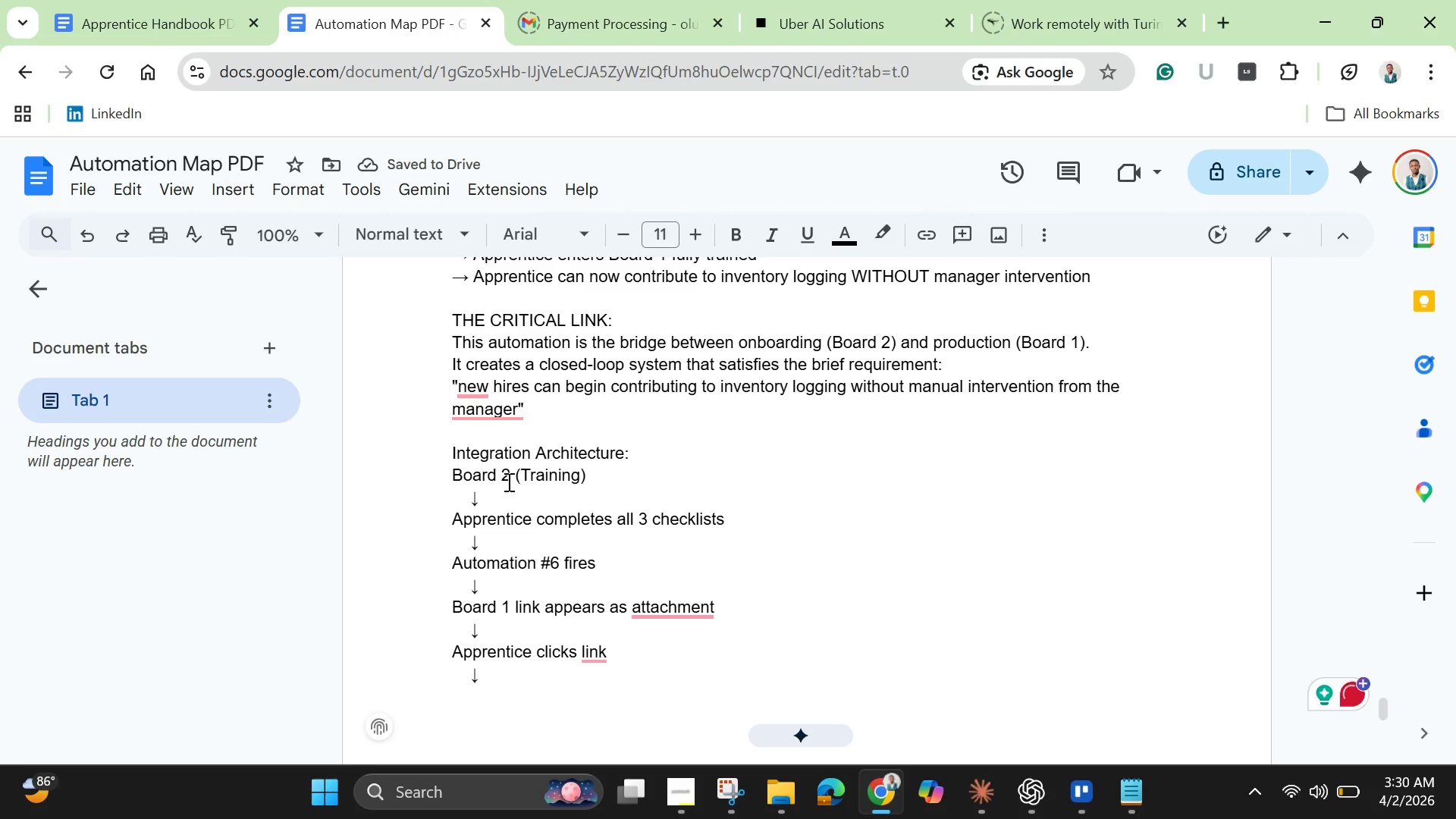 
wait(5.28)
 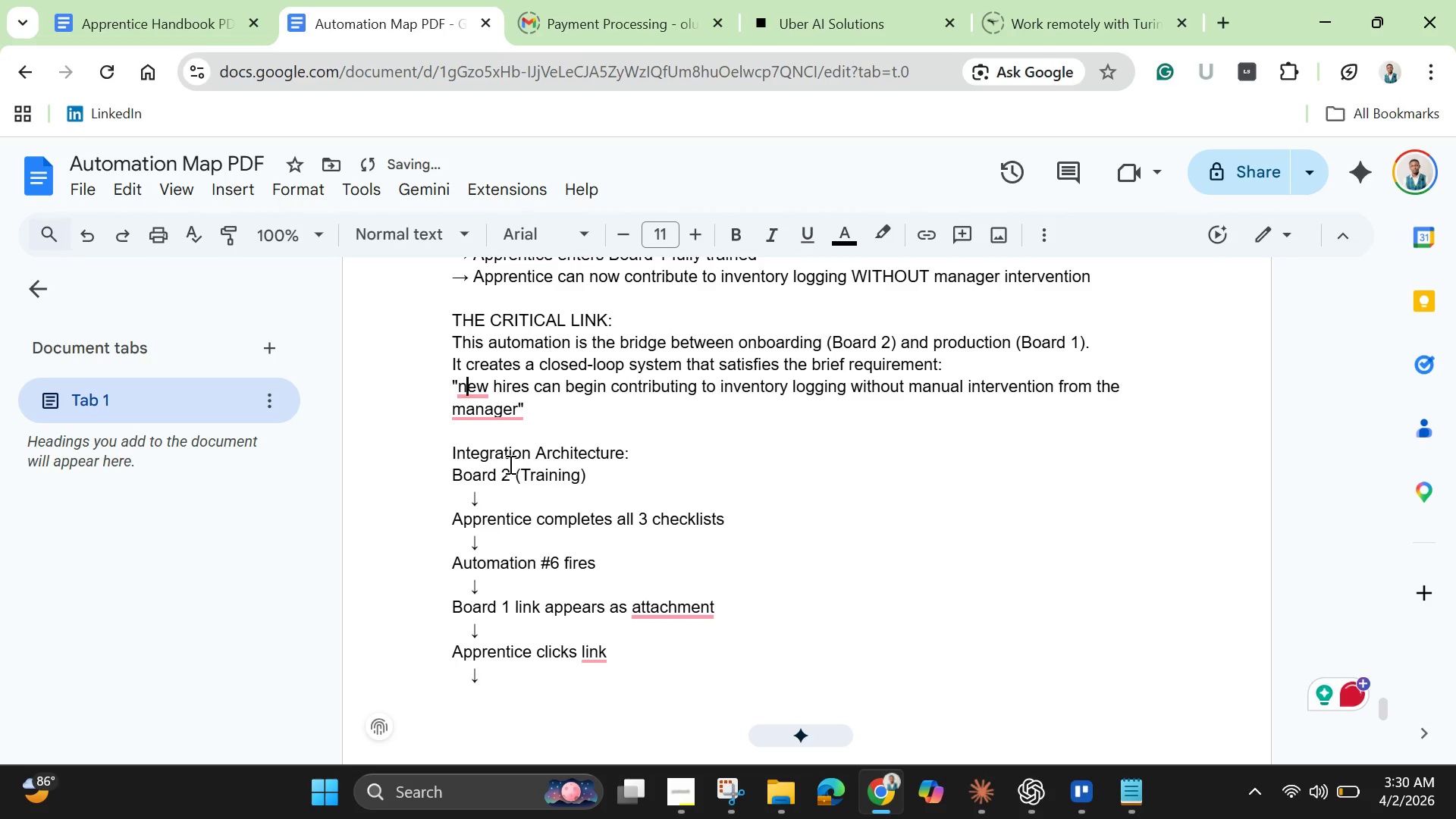 
left_click([472, 387])
 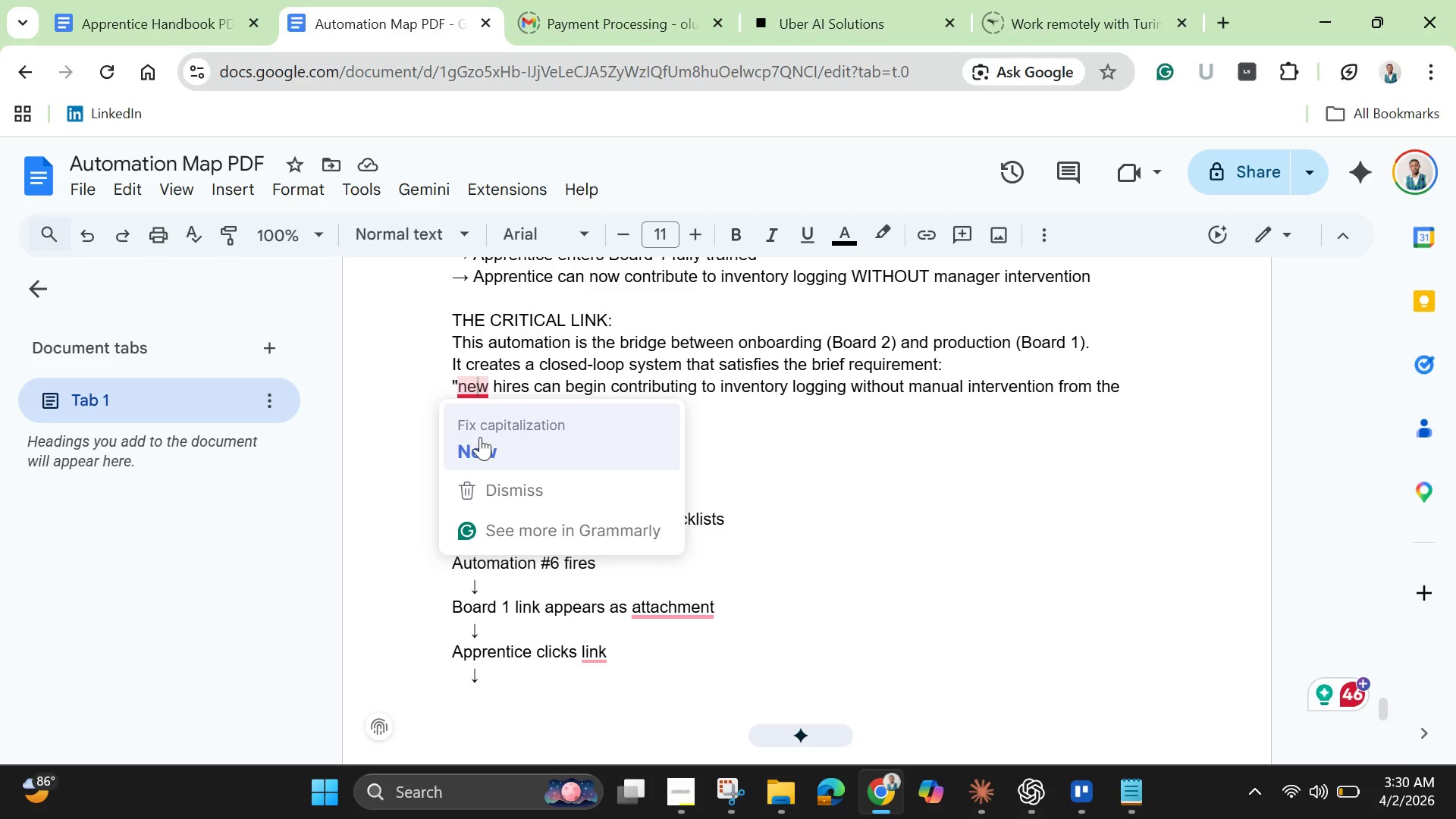 
left_click([480, 437])
 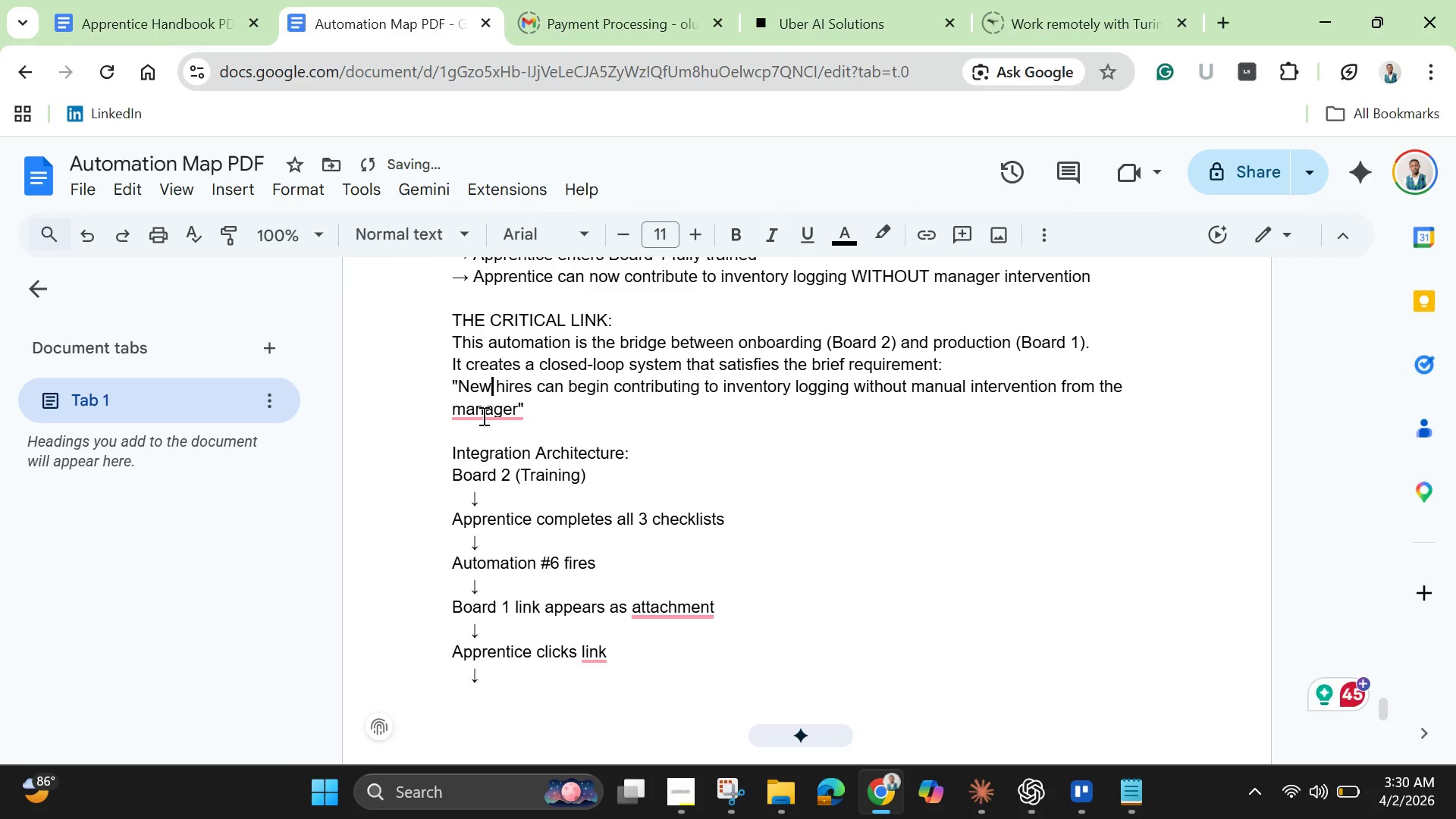 
left_click([482, 416])
 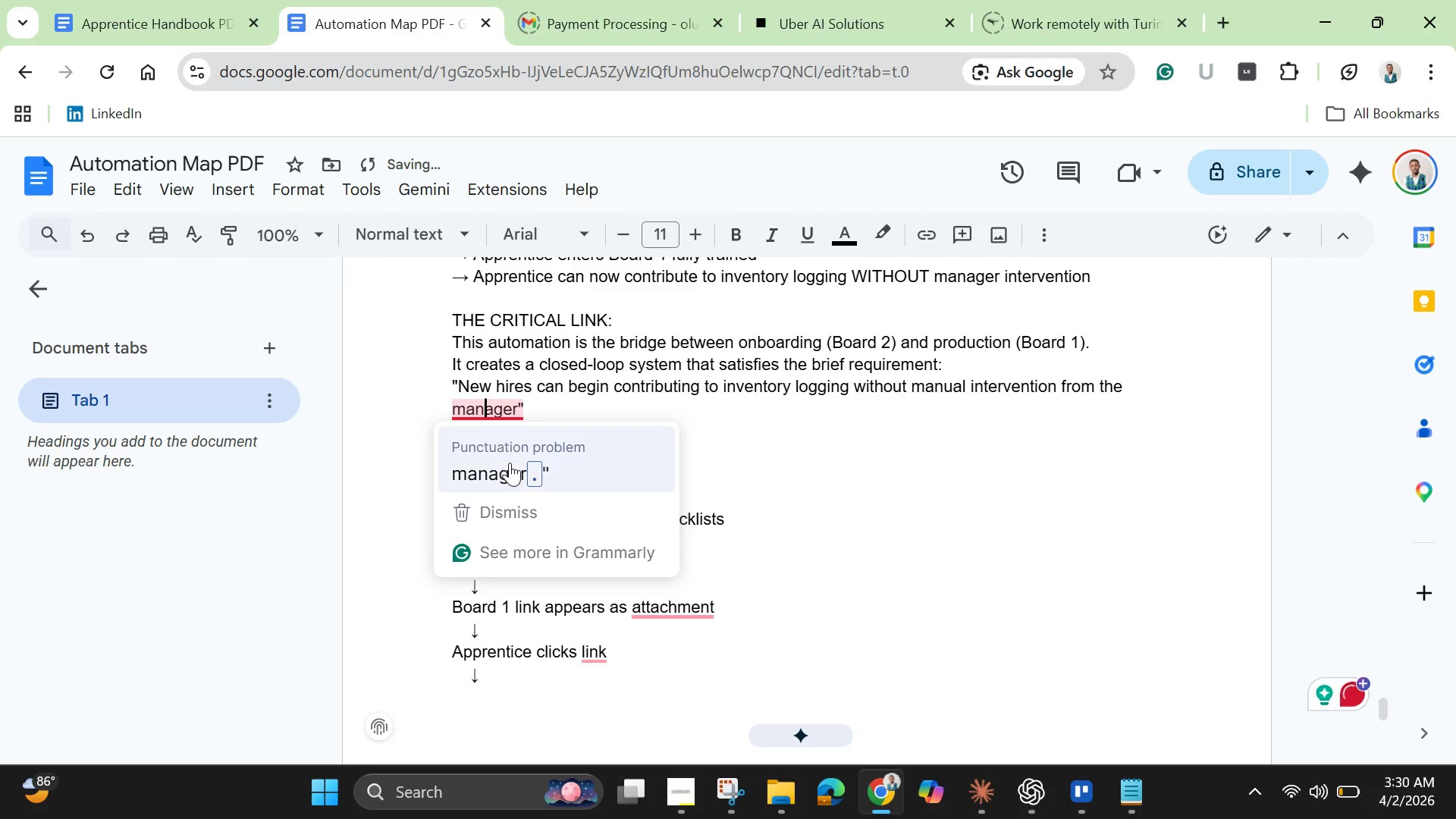 
left_click([510, 463])
 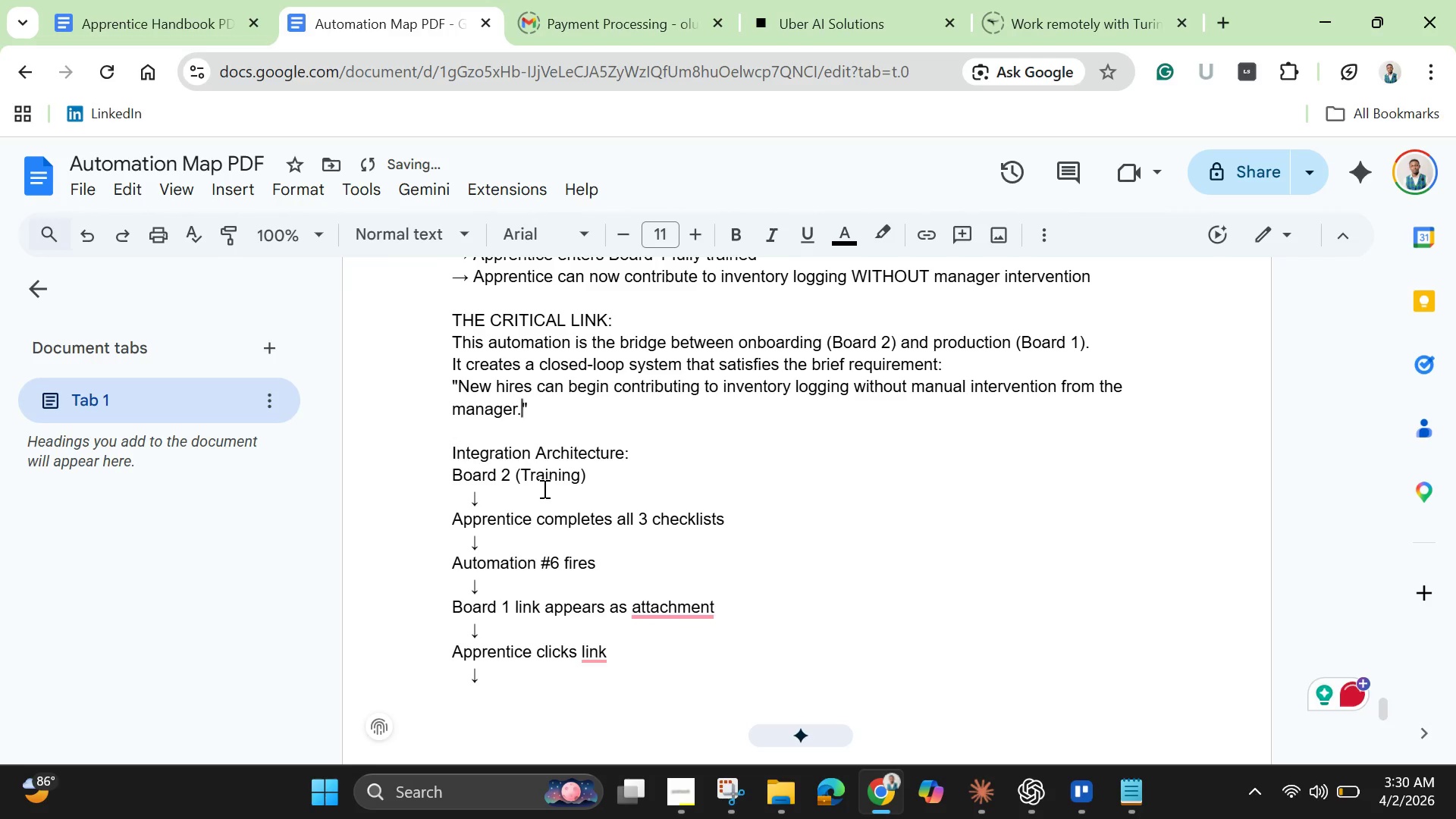 
scroll: coordinate [543, 491], scroll_direction: down, amount: 4.0
 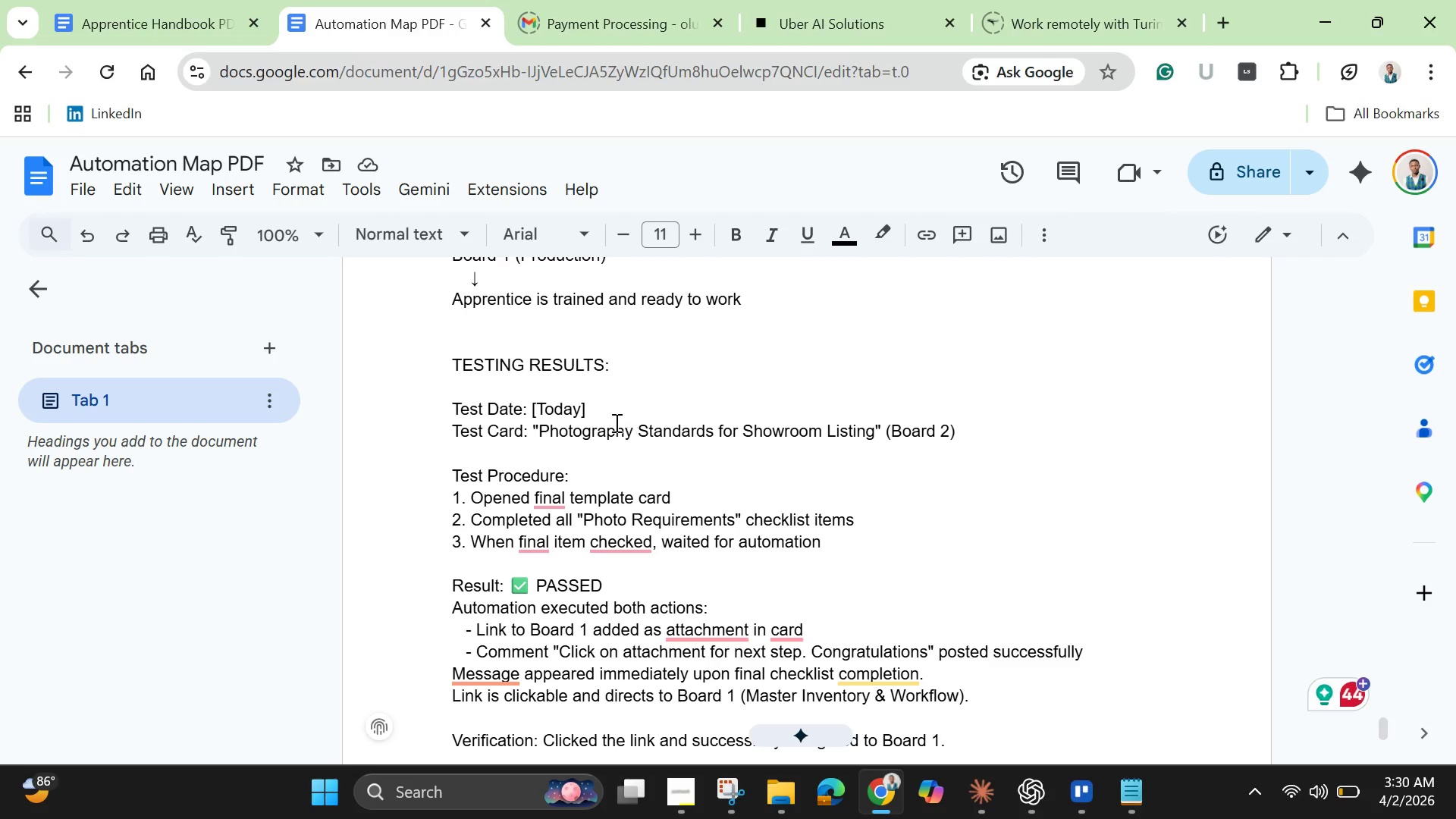 
left_click_drag(start_coordinate=[607, 403], to_coordinate=[430, 404])
 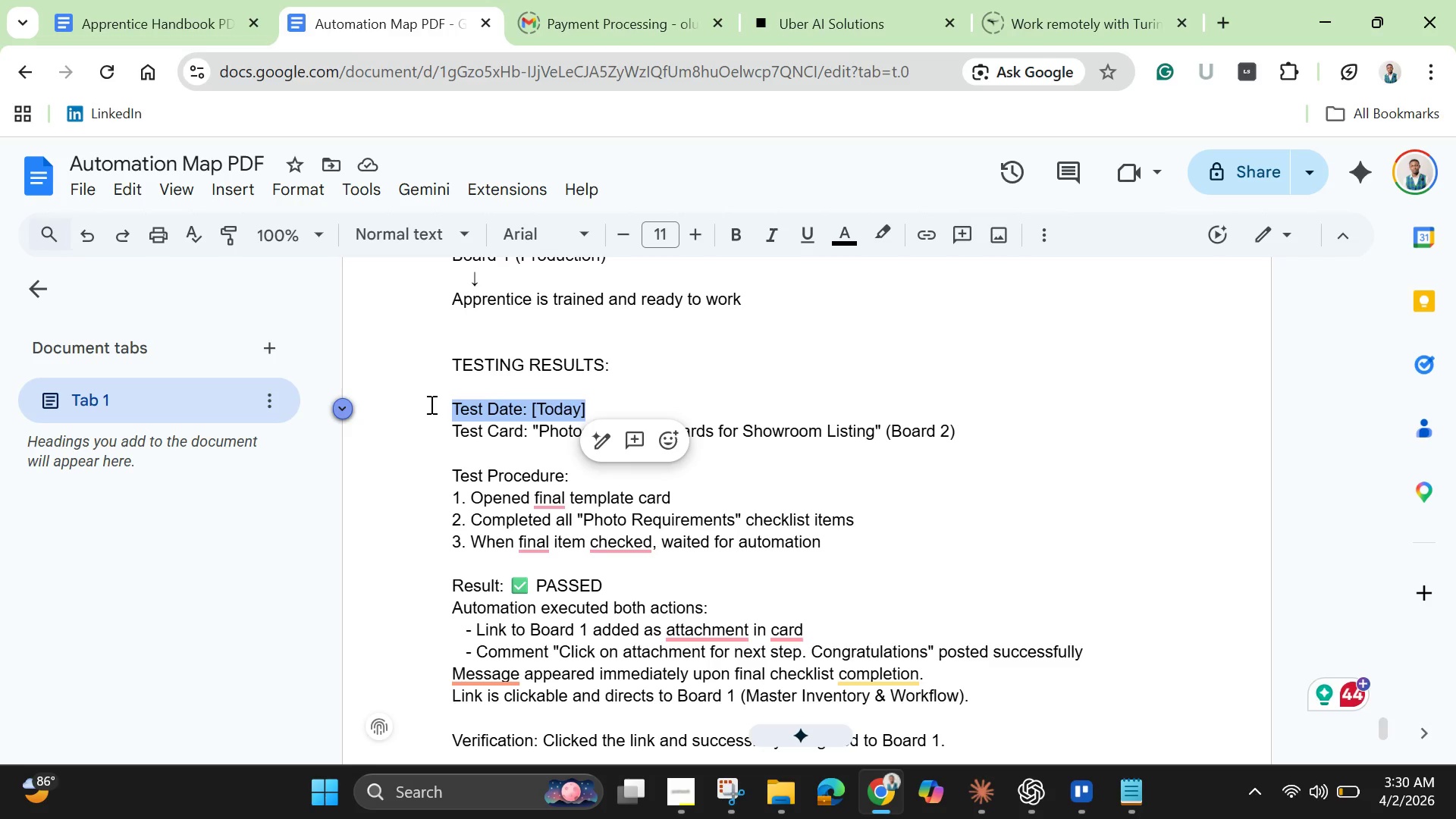 
key(Backspace)
 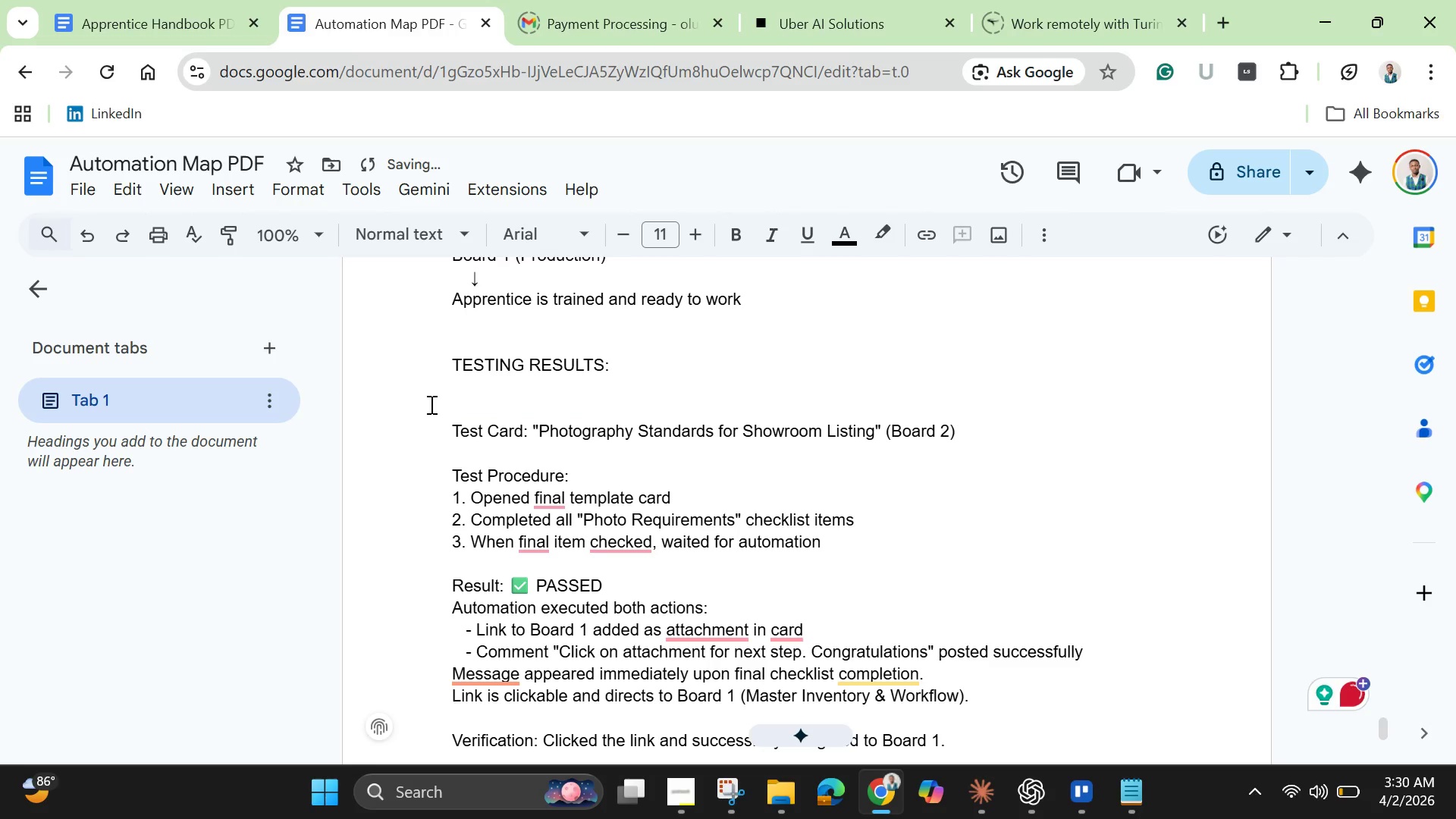 
key(Backspace)
 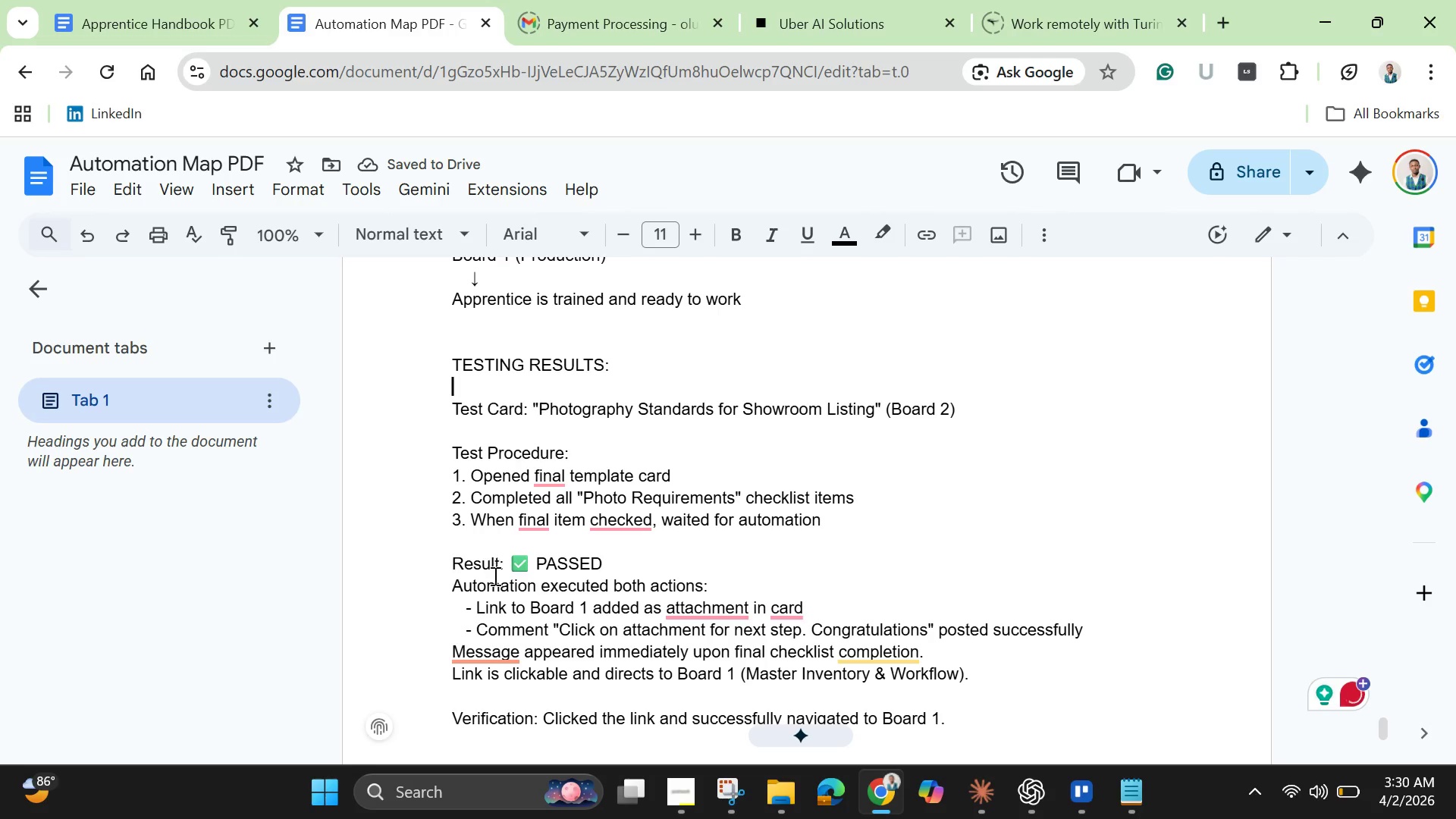 
left_click([453, 595])
 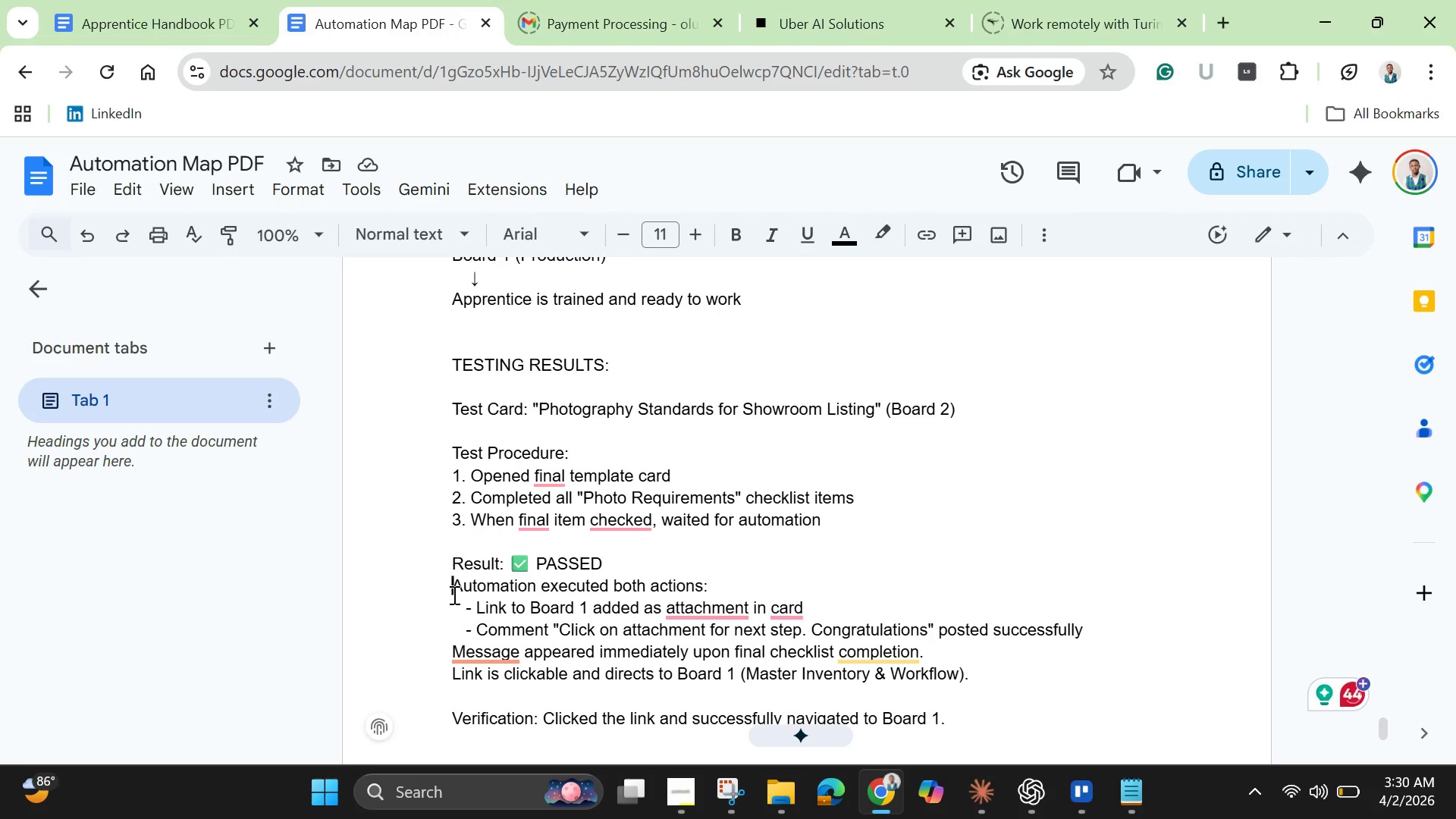 
key(Enter)
 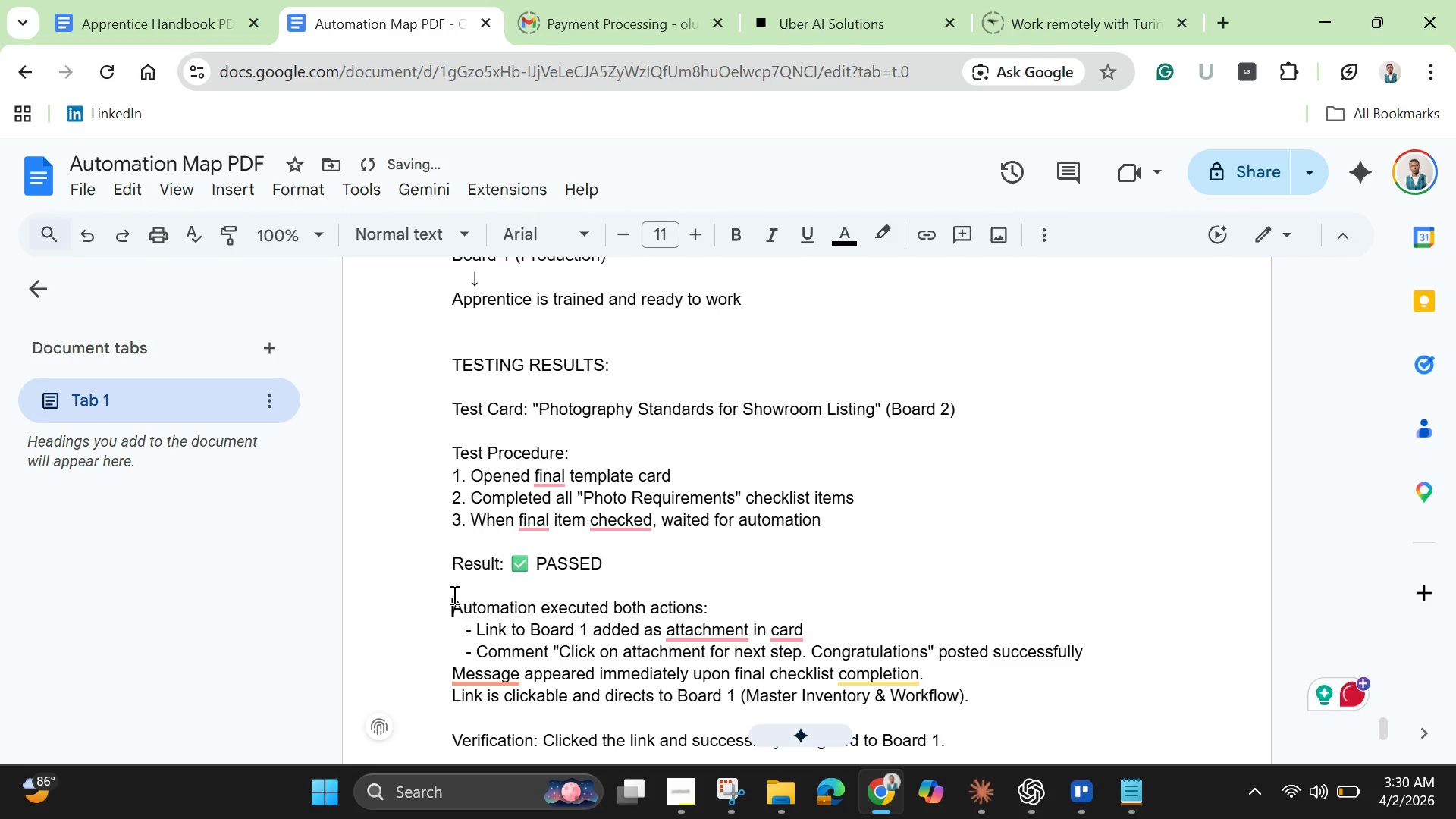 
scroll: coordinate [477, 575], scroll_direction: down, amount: 2.0
 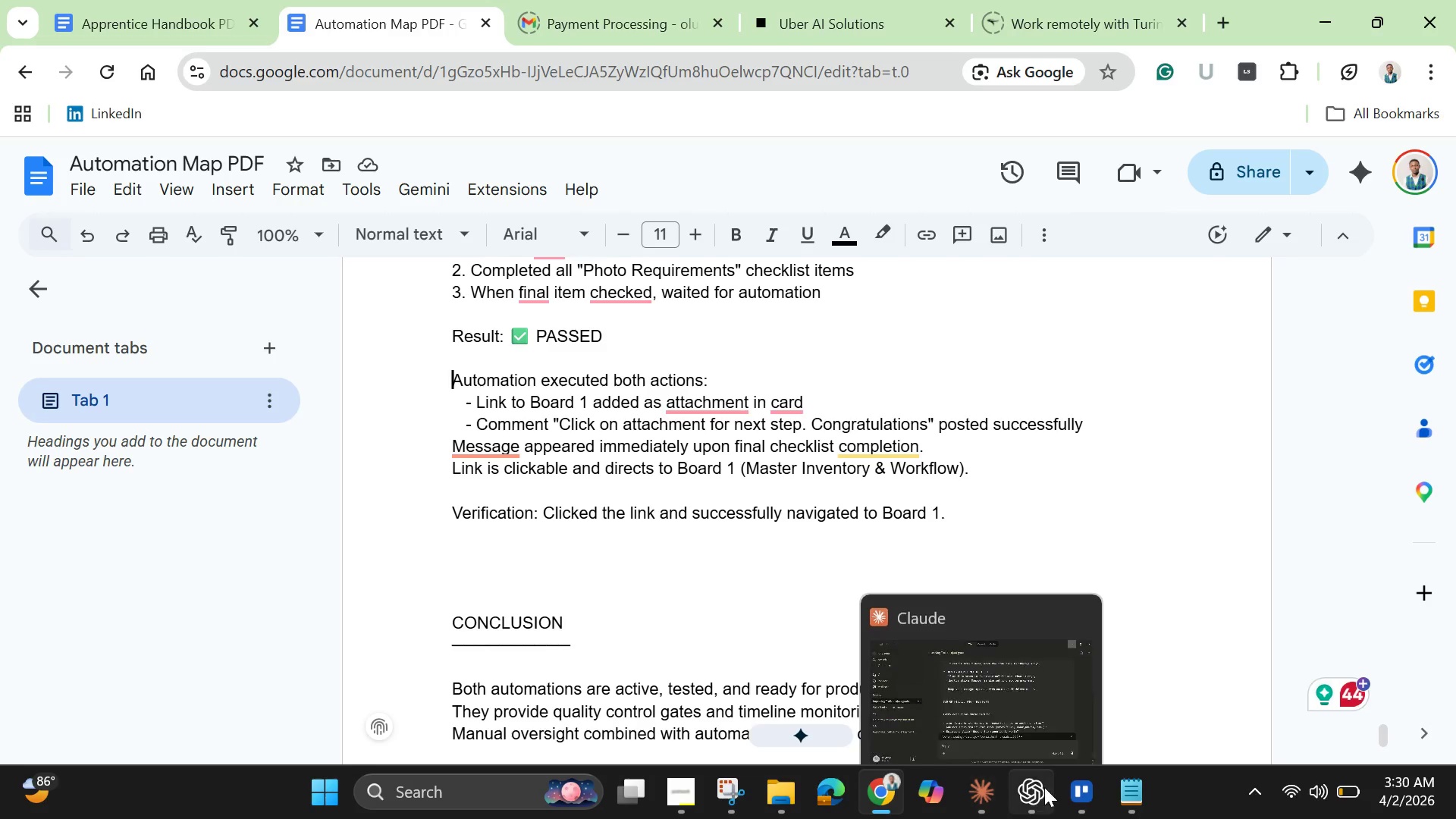 
wait(5.99)
 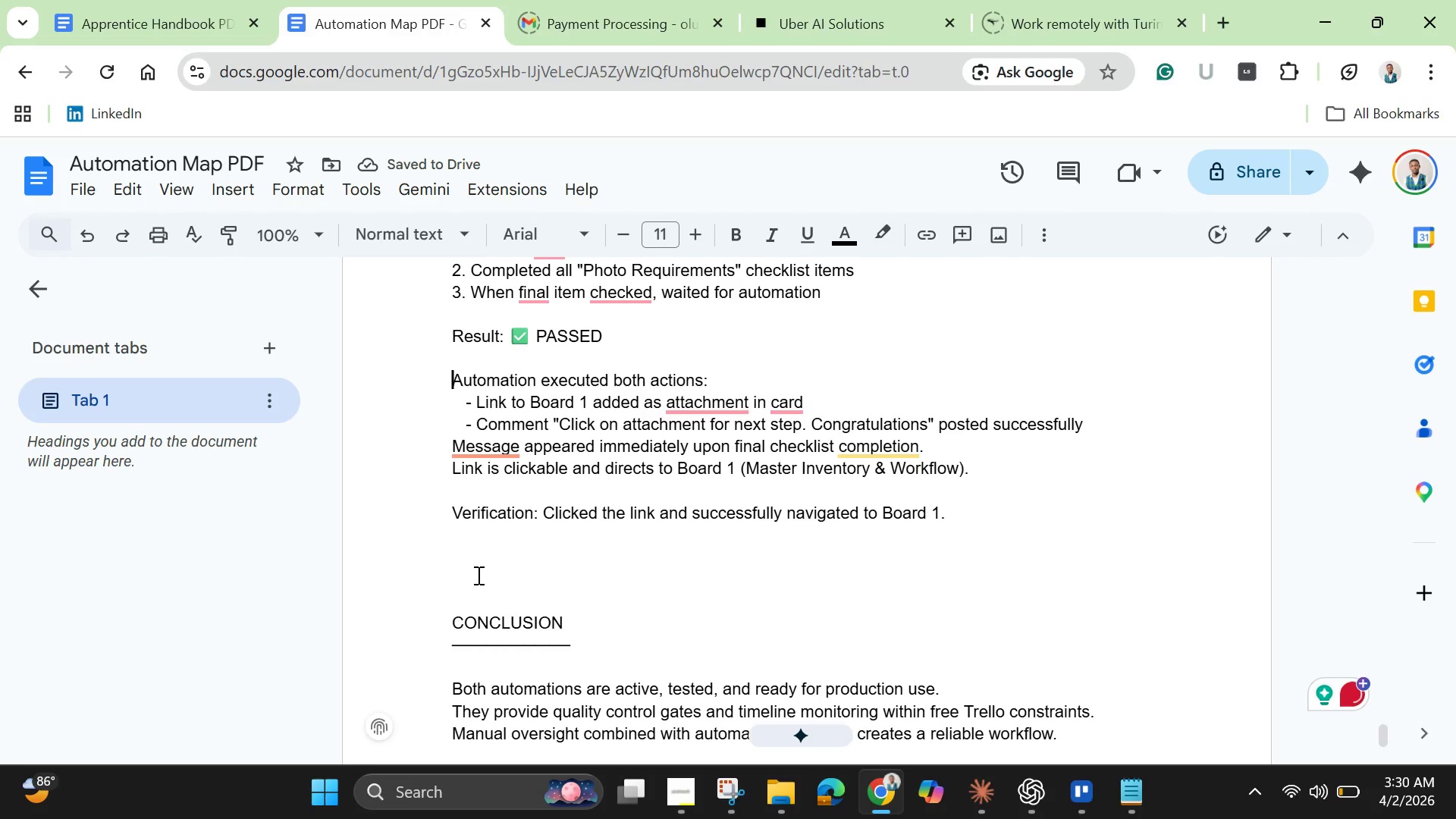 
mouse_move([764, 789])
 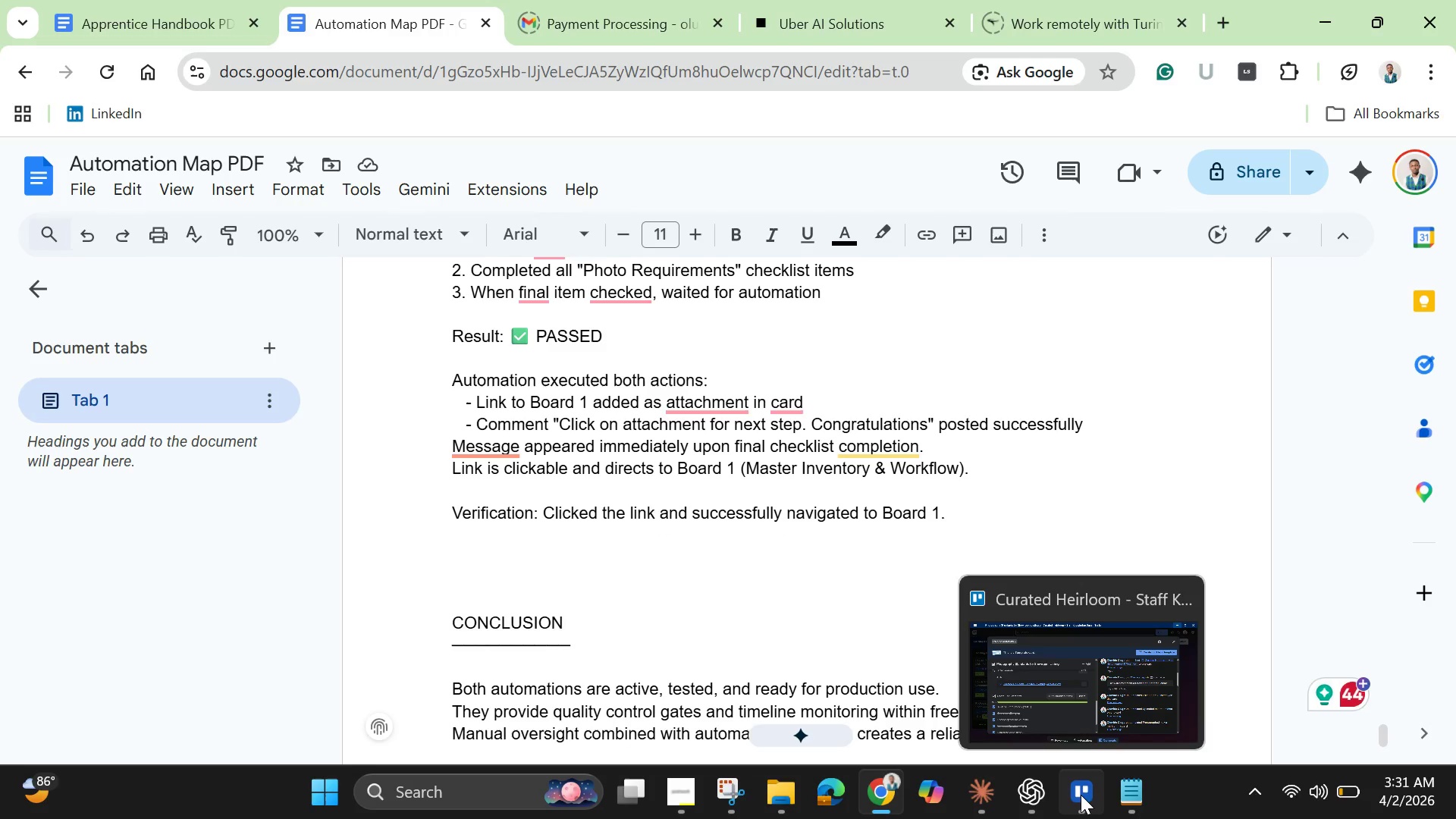 
left_click([1081, 795])
 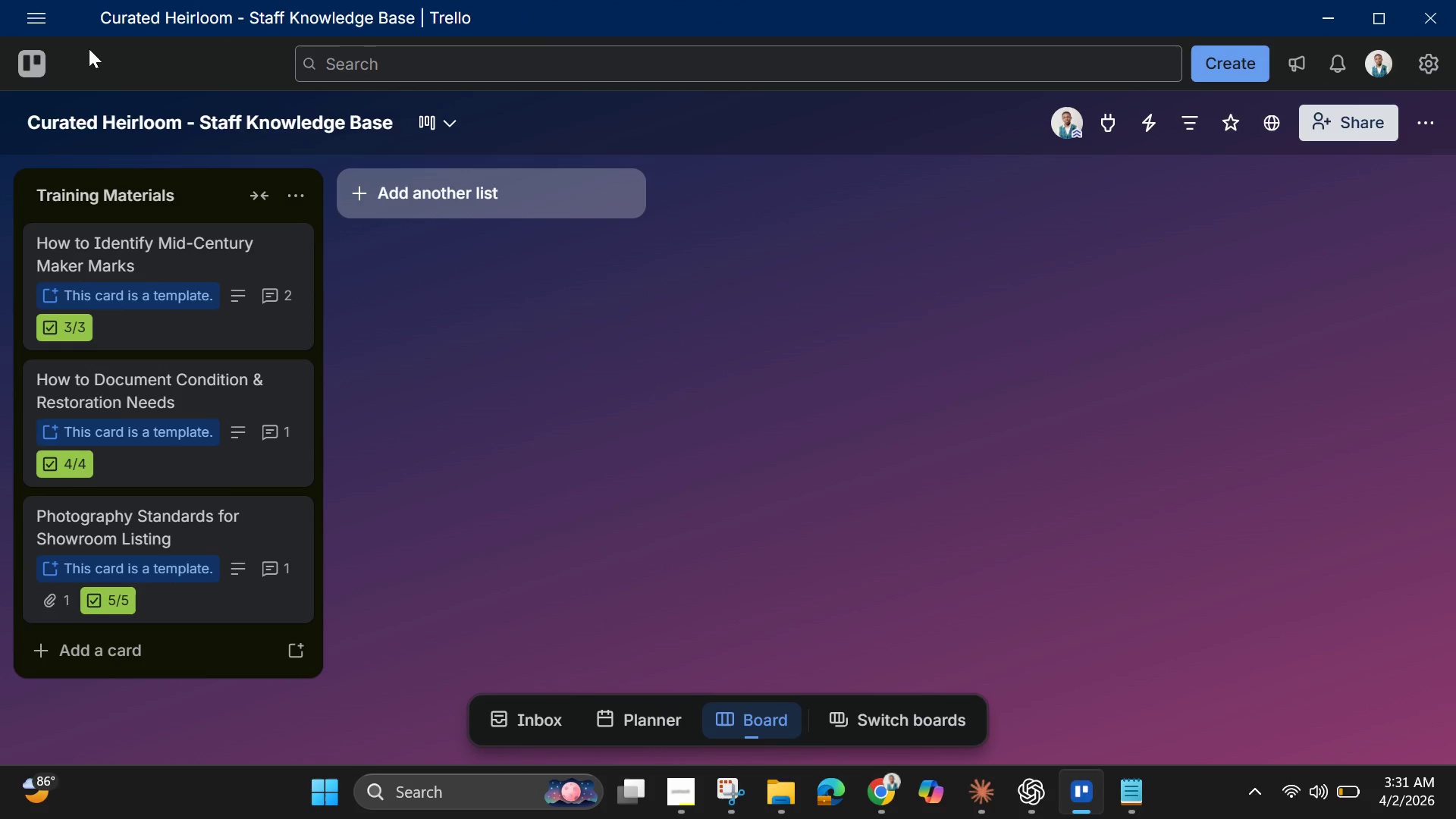 
left_click([38, 73])
 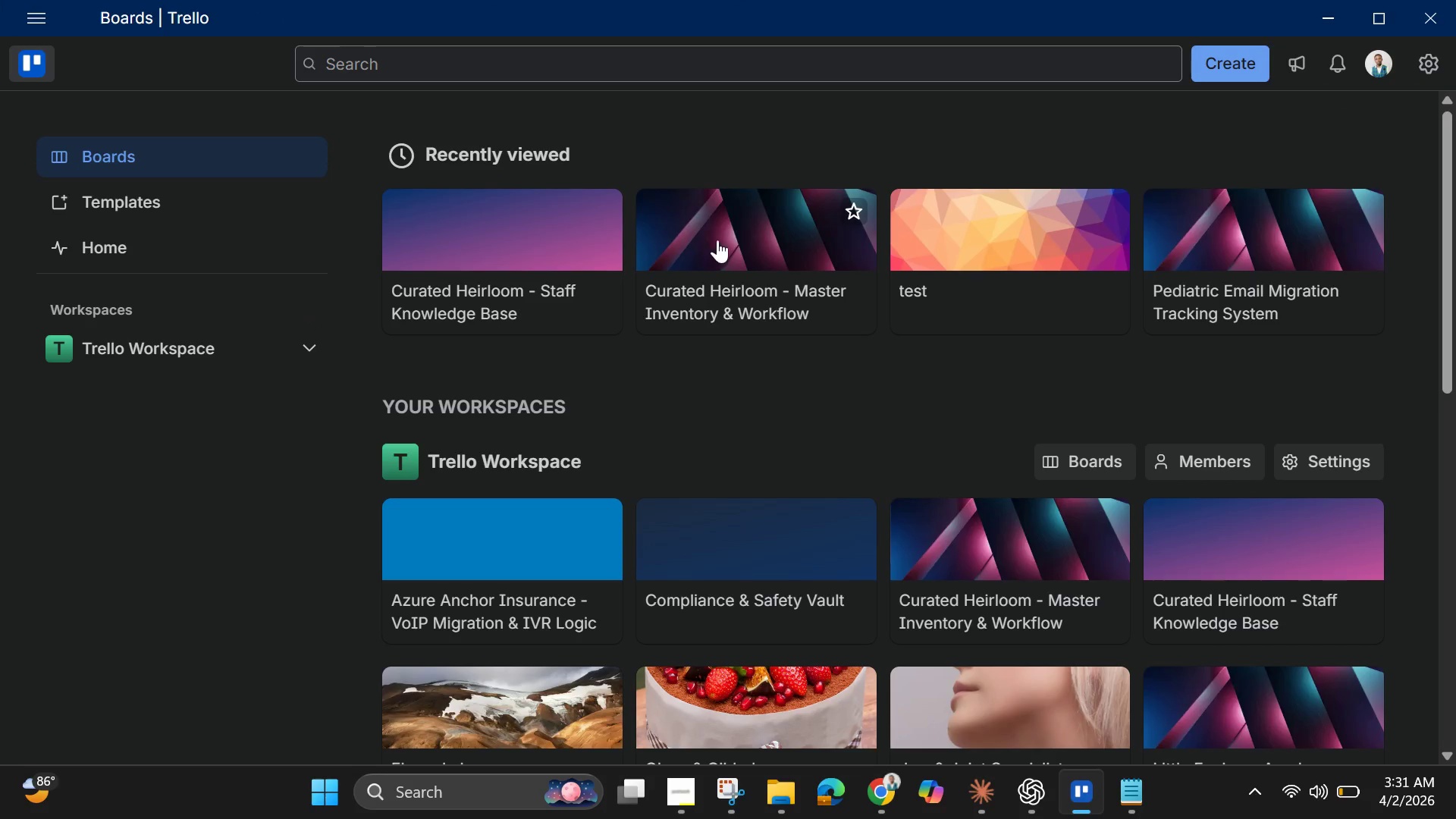 
left_click([705, 240])
 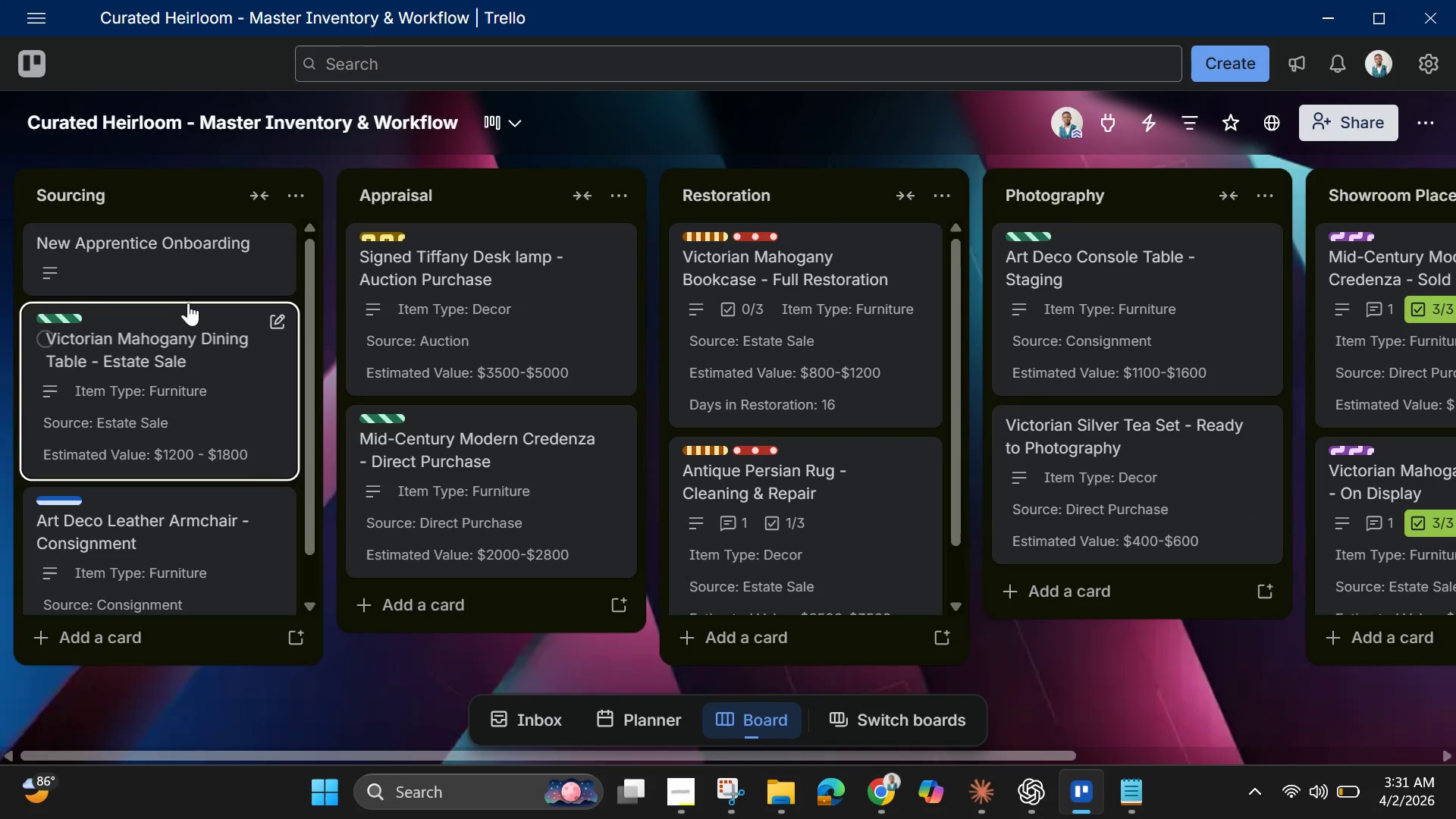 
left_click([172, 279])
 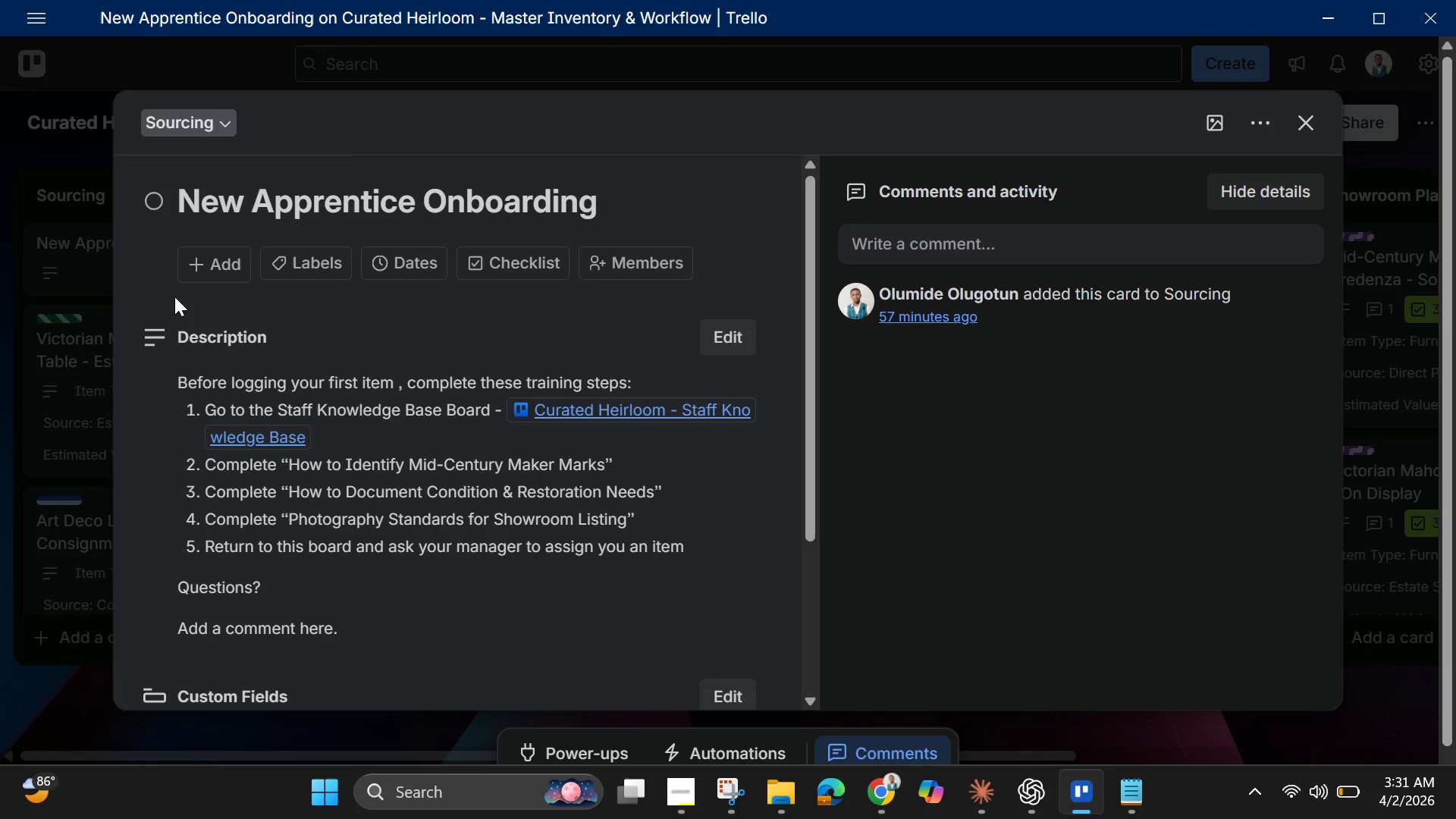 
wait(8.66)
 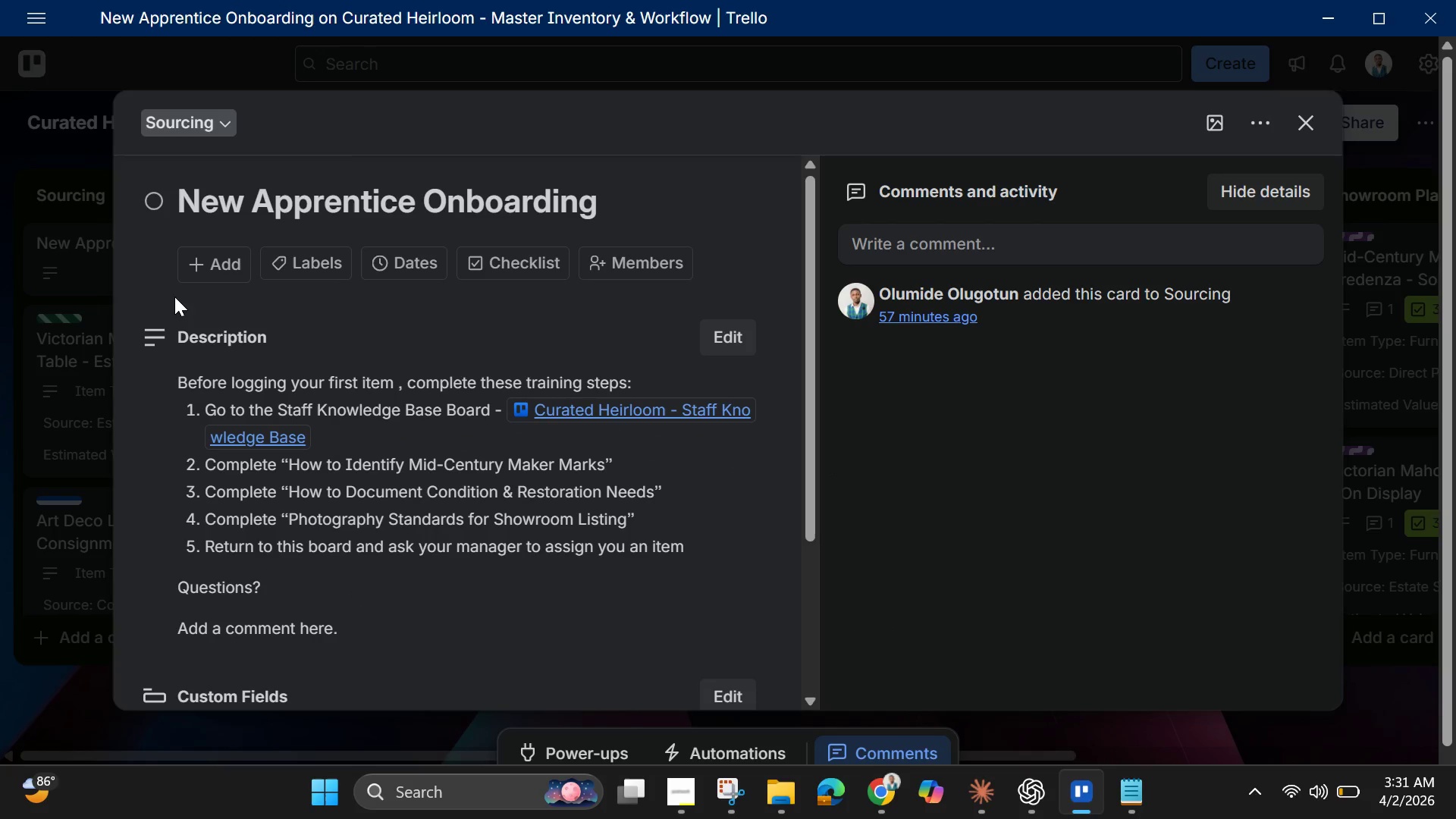 
mouse_move([352, 799])
 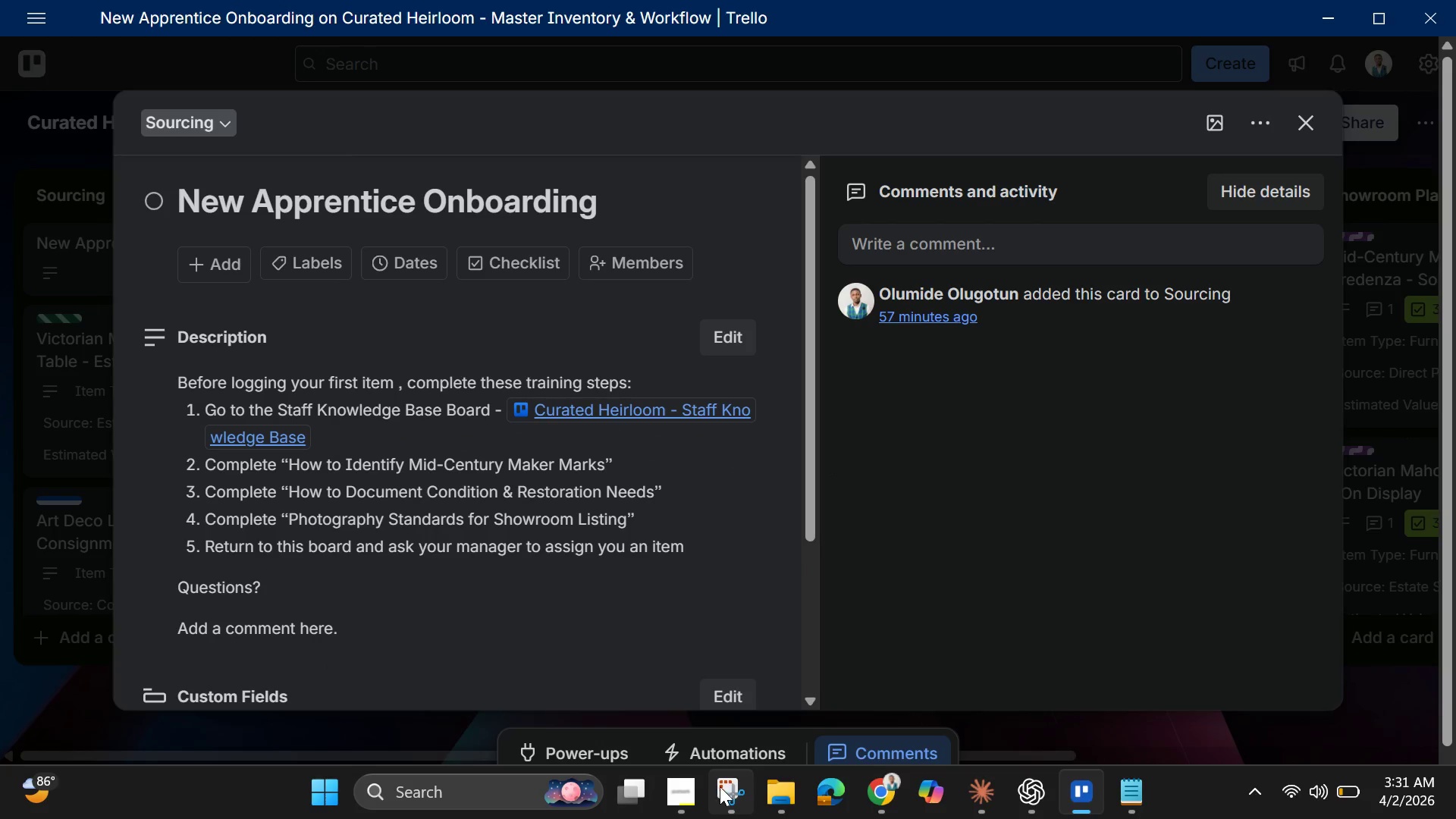 
left_click([723, 786])
 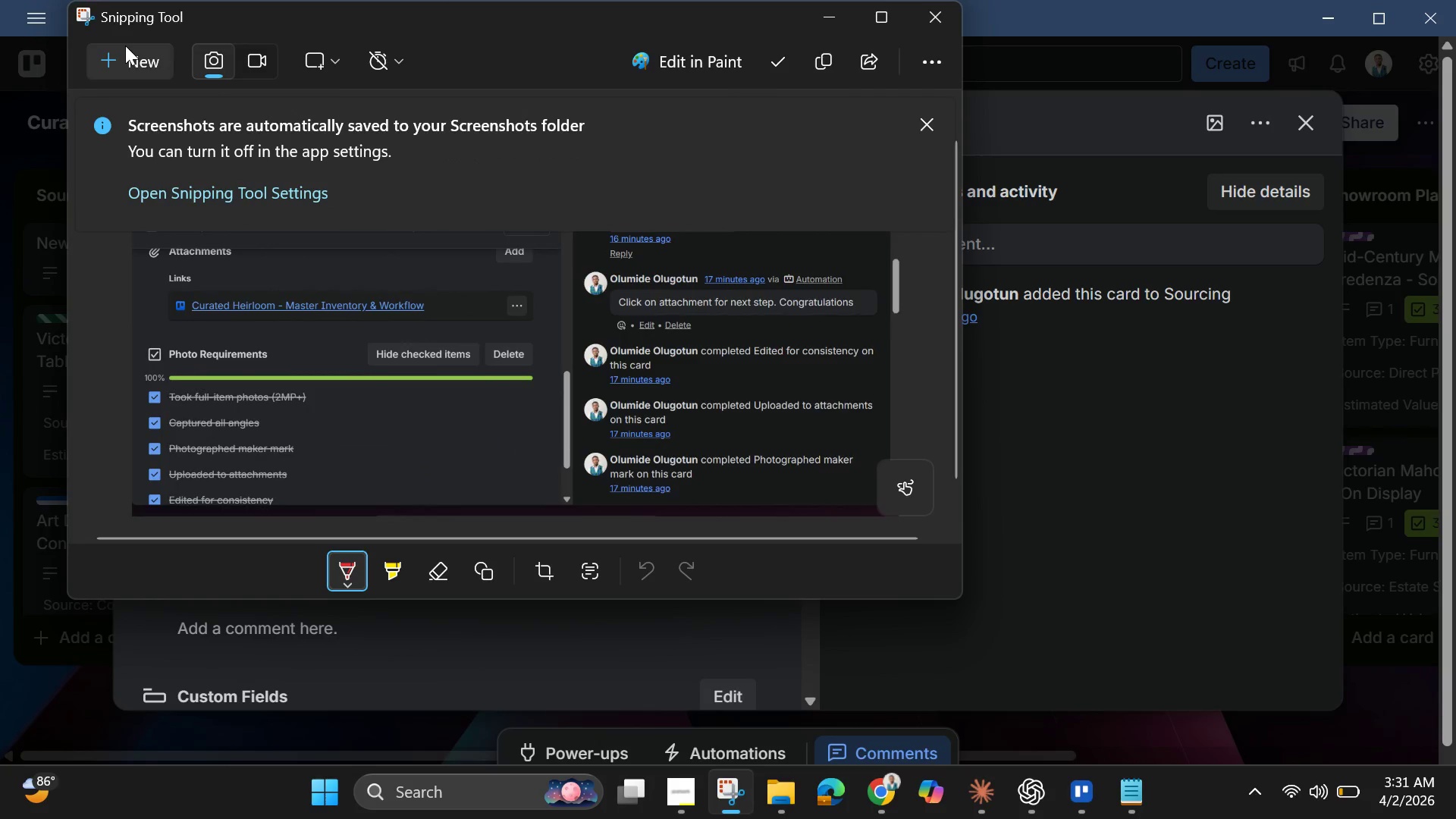 
left_click([125, 46])
 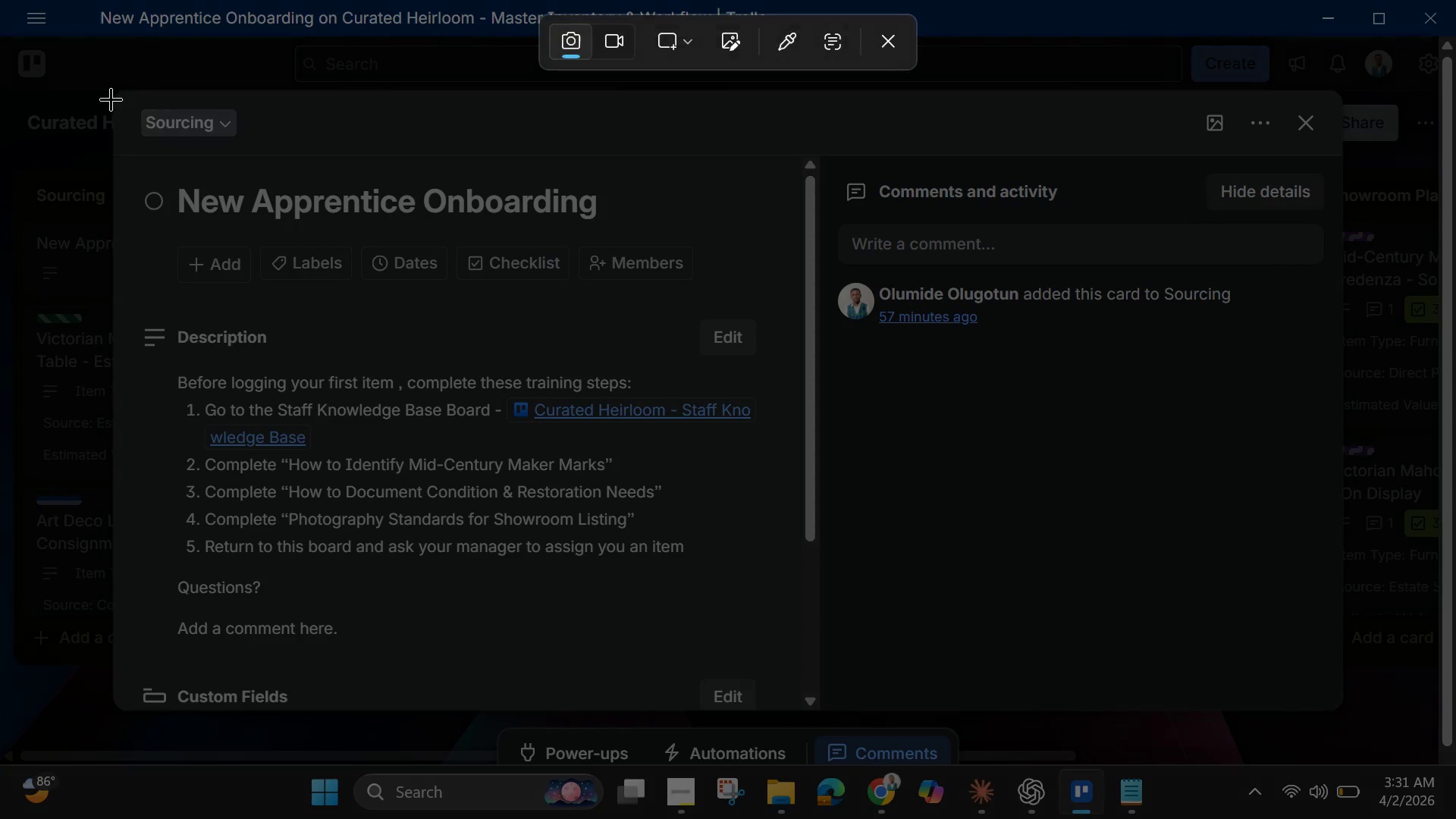 
left_click_drag(start_coordinate=[112, 96], to_coordinate=[1350, 709])
 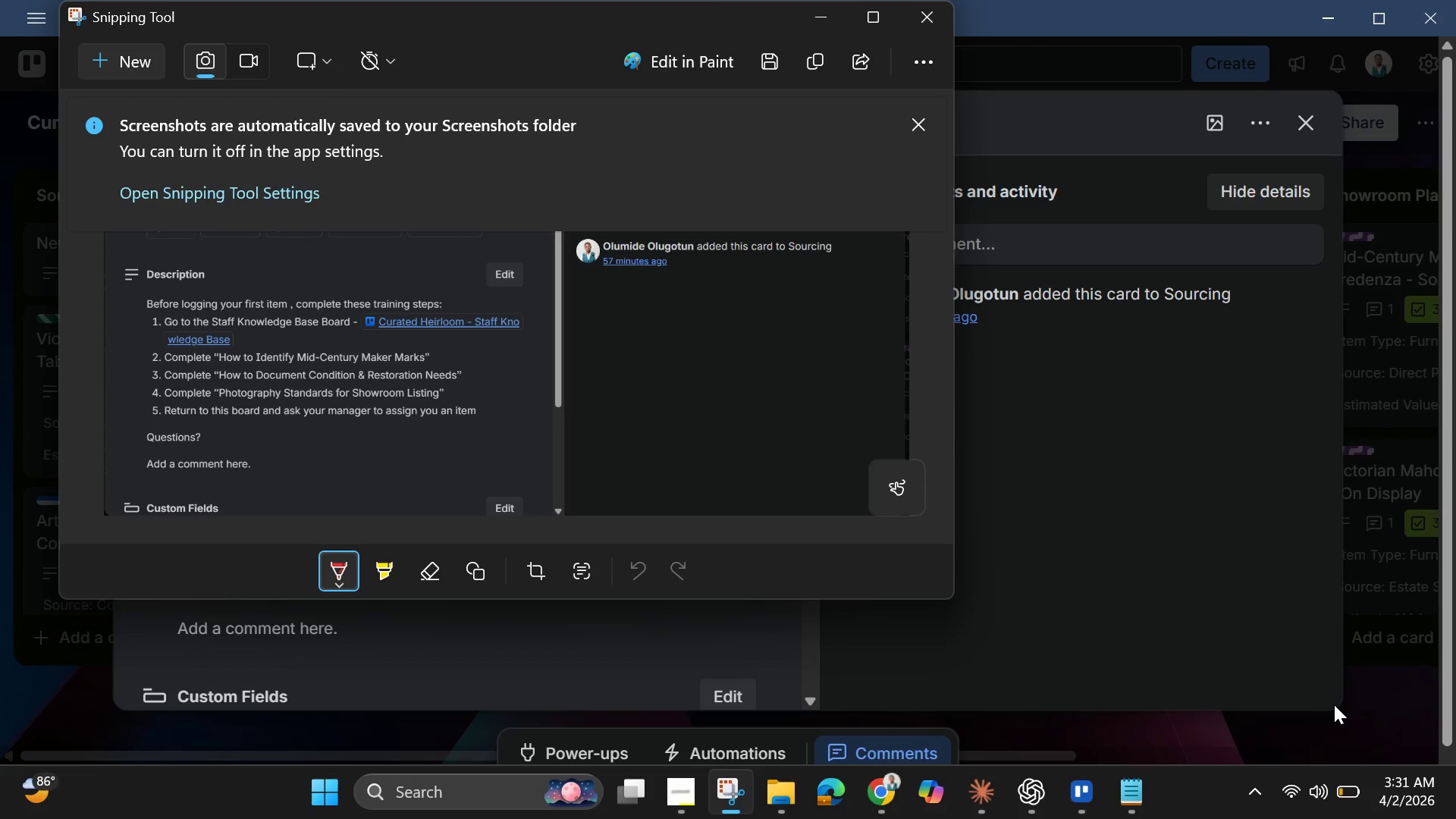 
wait(26.42)
 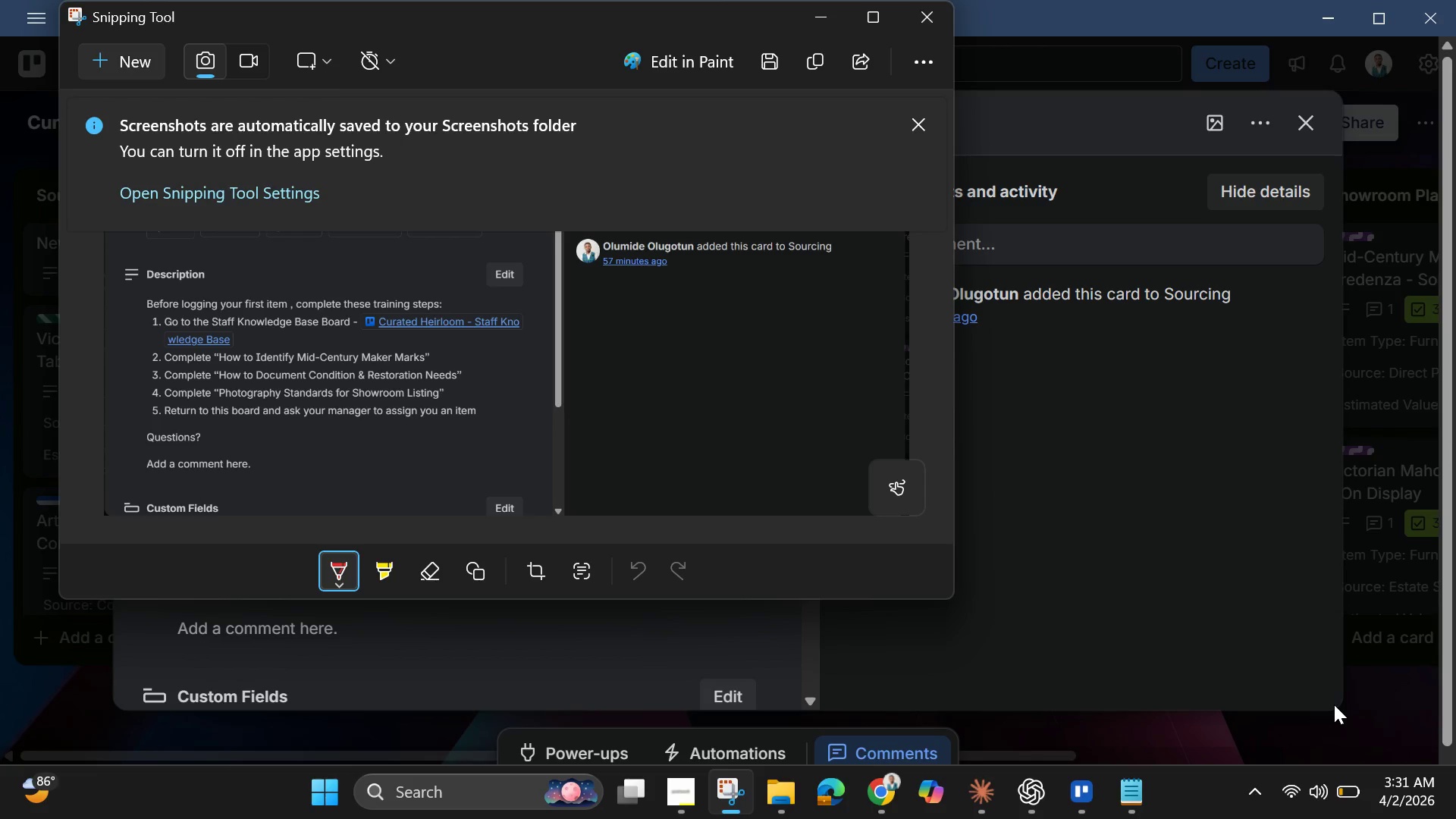 
left_click([823, 12])
 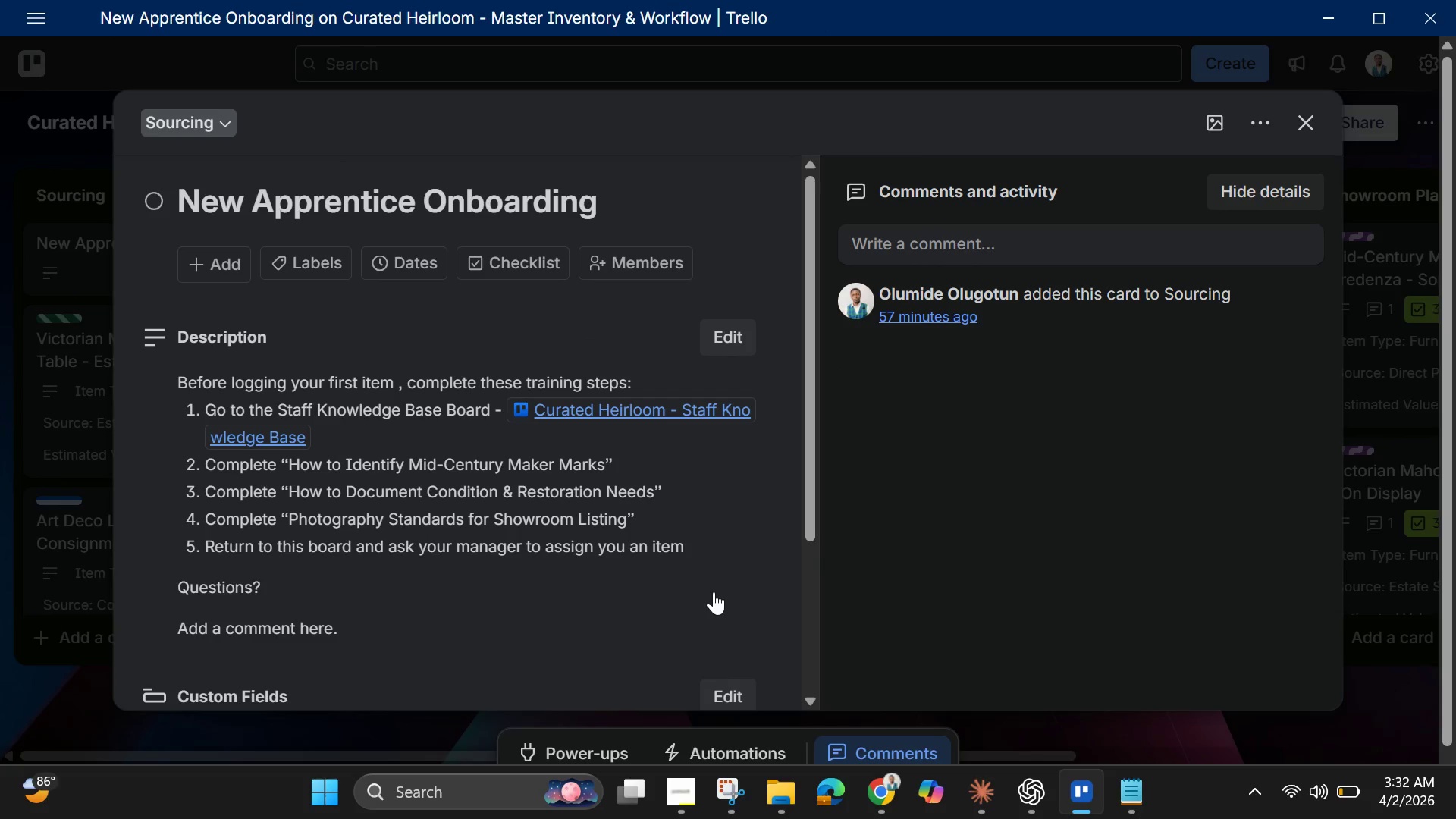 
wait(18.42)
 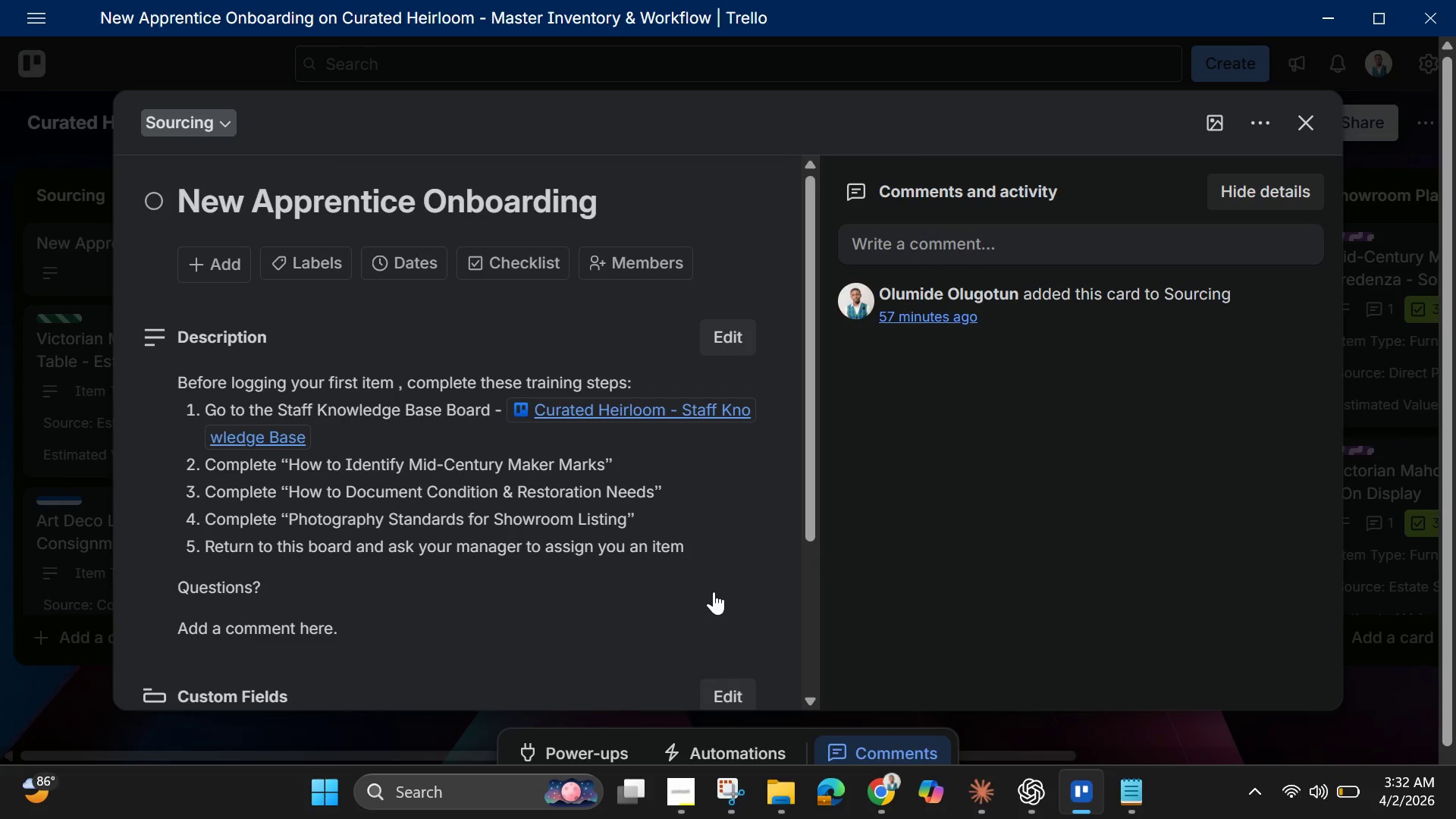 
left_click([1322, 11])
 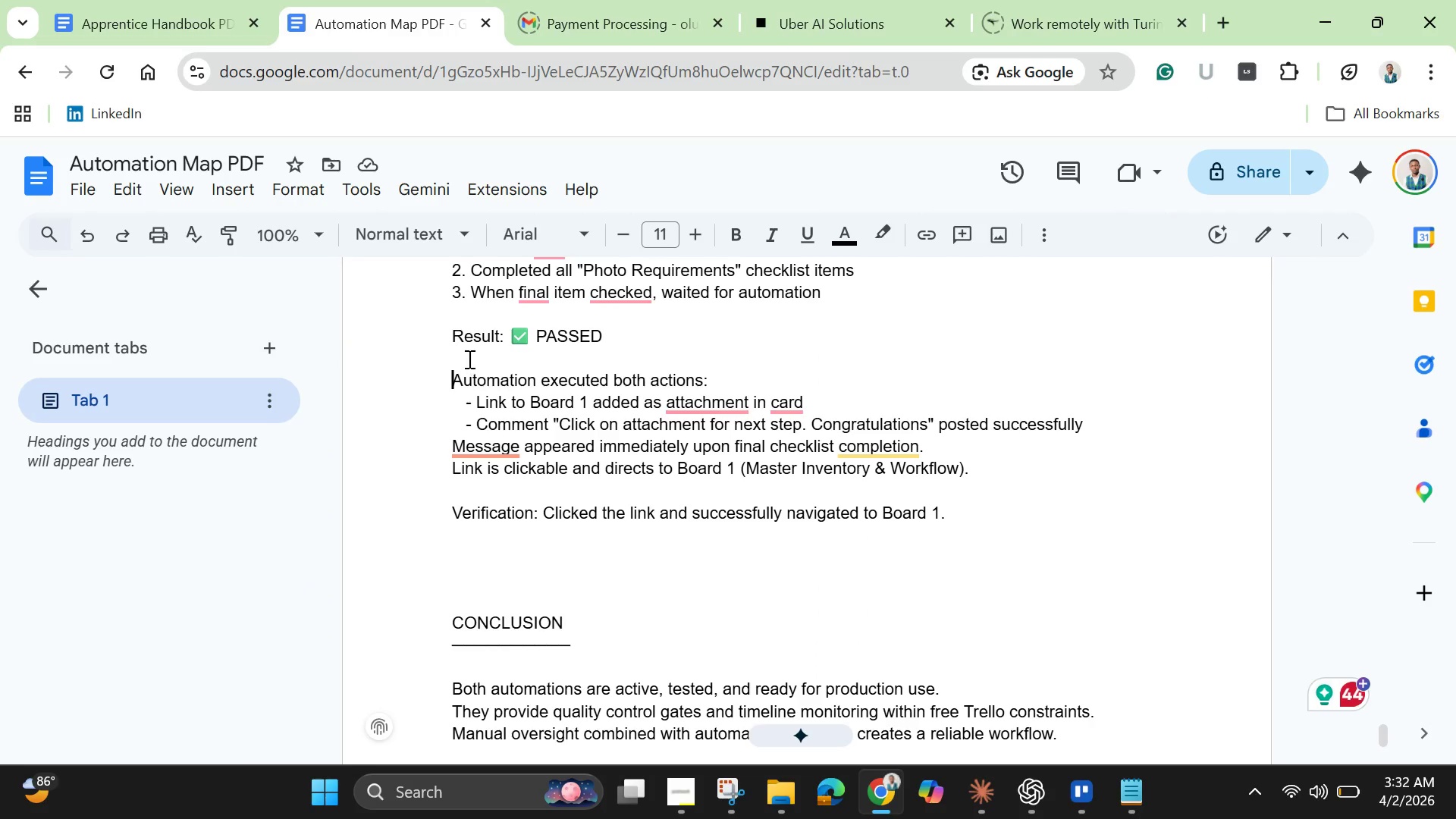 
left_click([468, 356])
 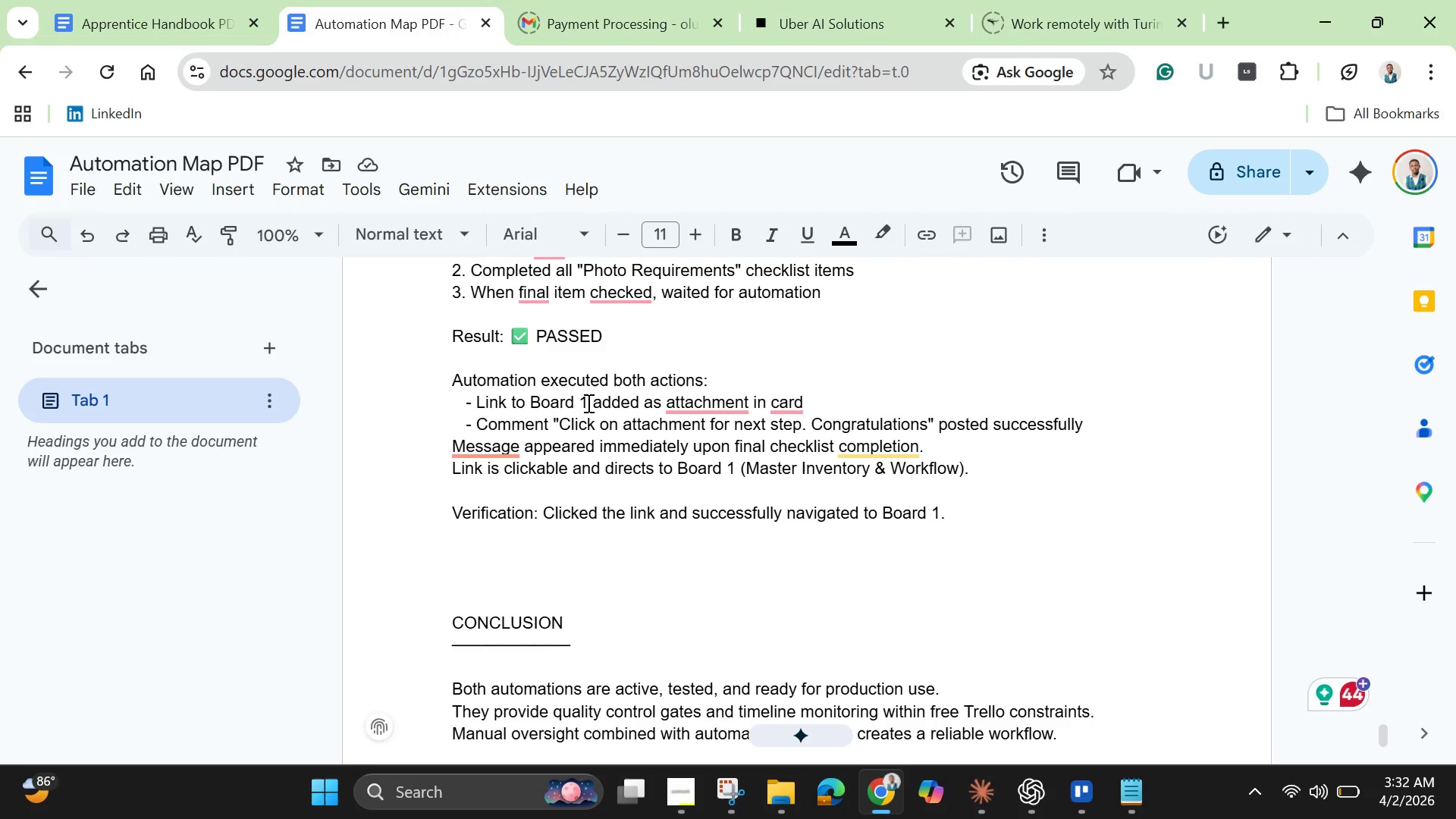 
scroll: coordinate [590, 410], scroll_direction: up, amount: 2.0
 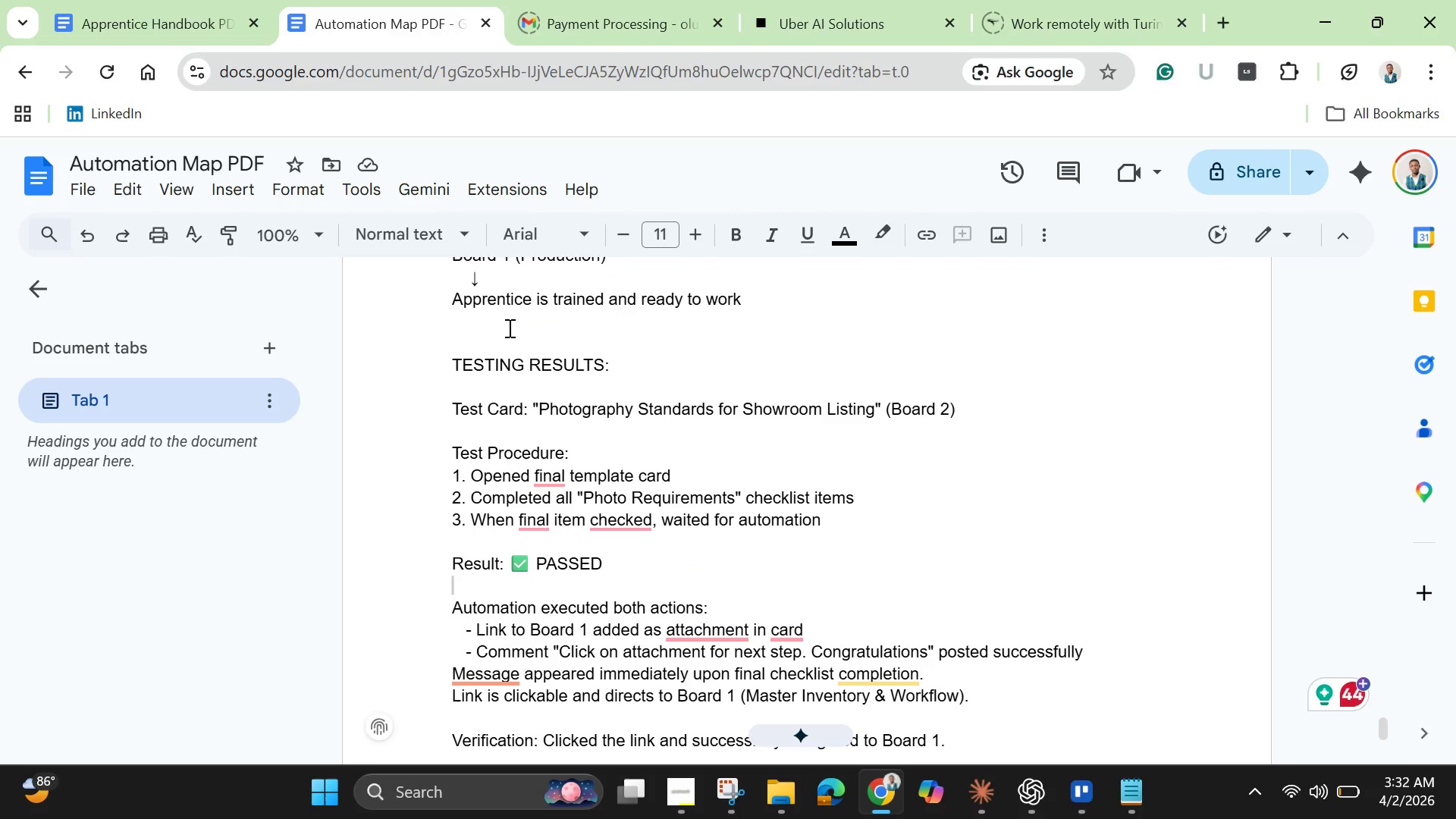 
left_click([619, 372])
 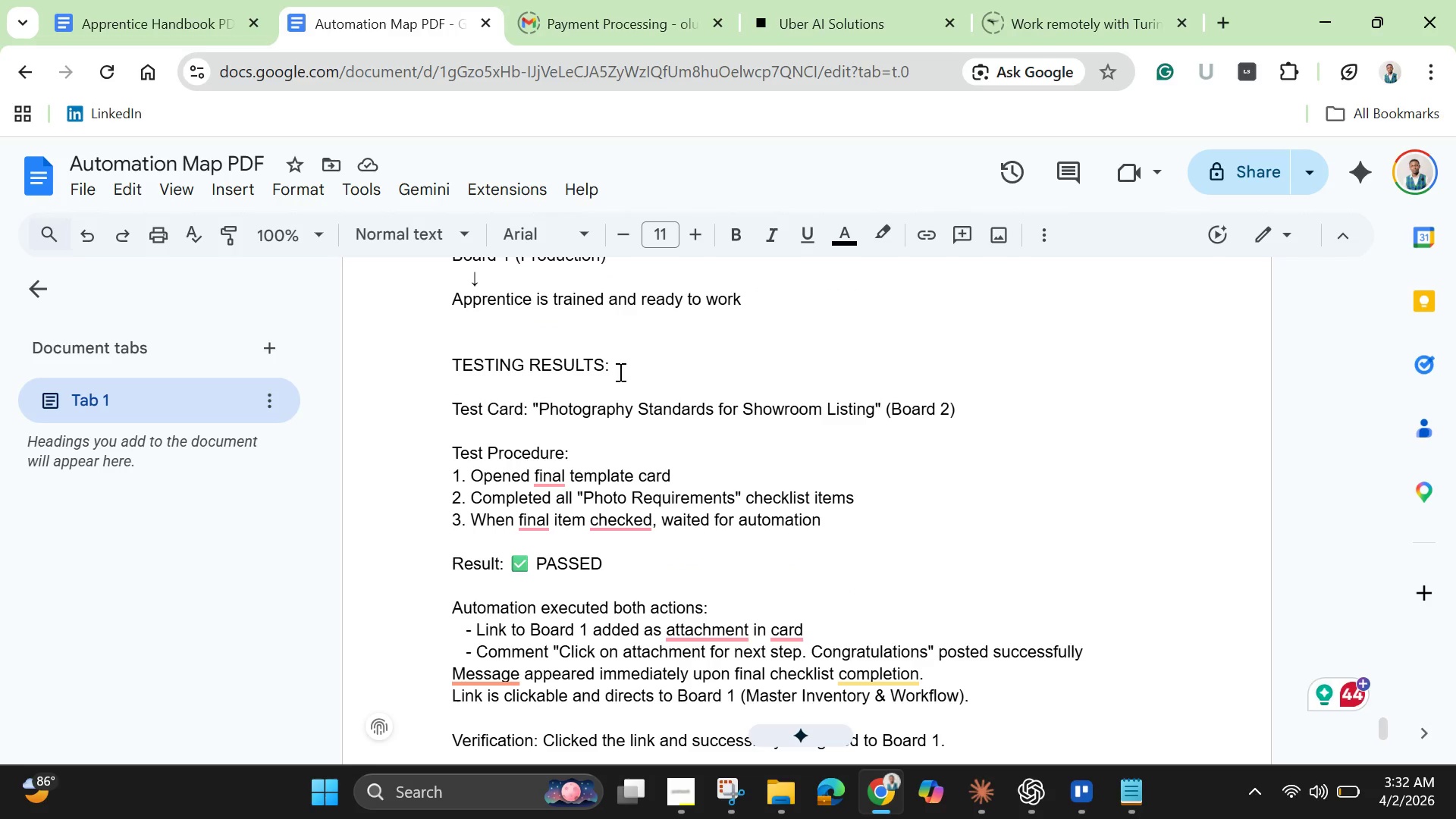 
key(Enter)
 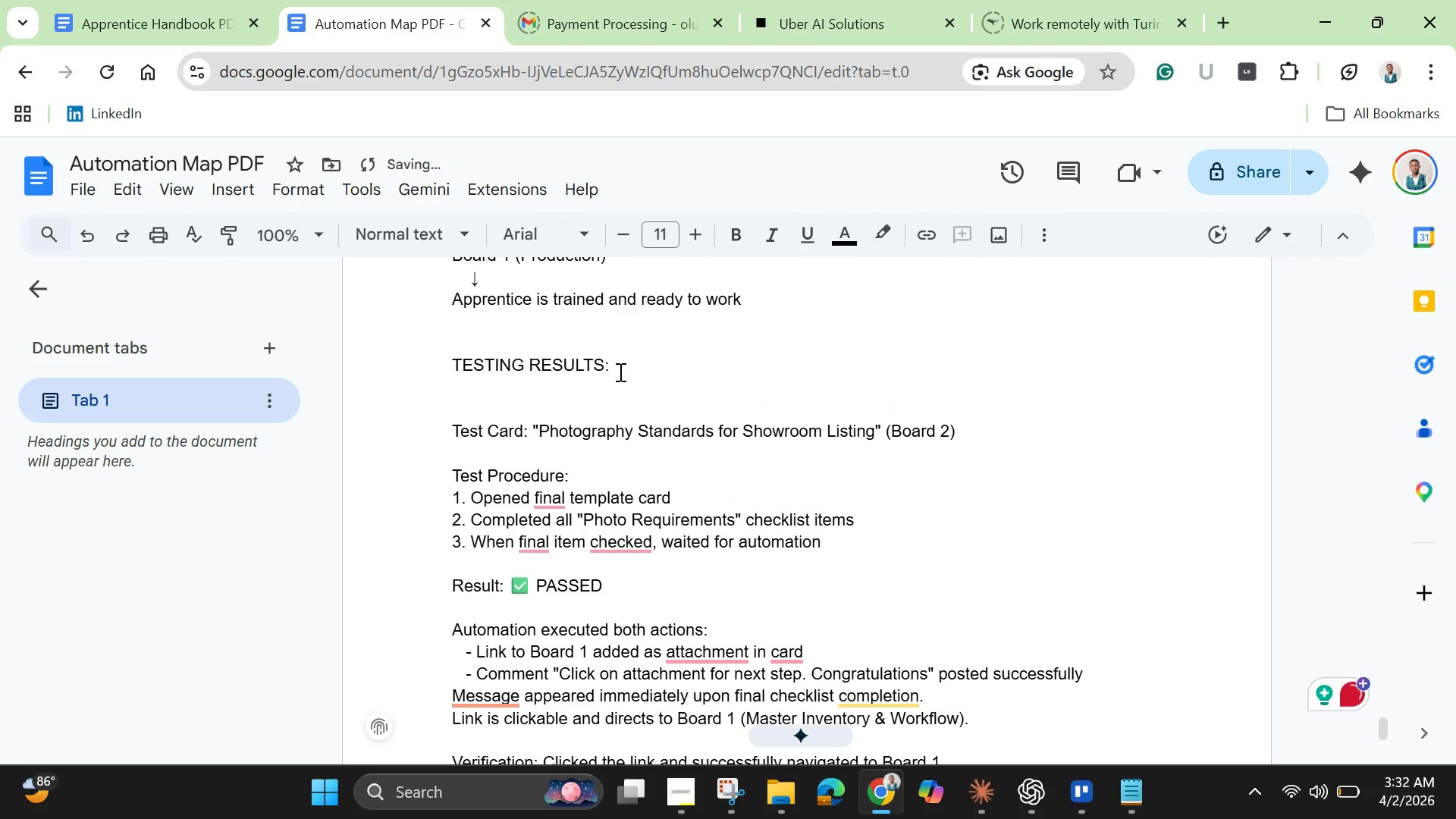 
key(Control+V)
 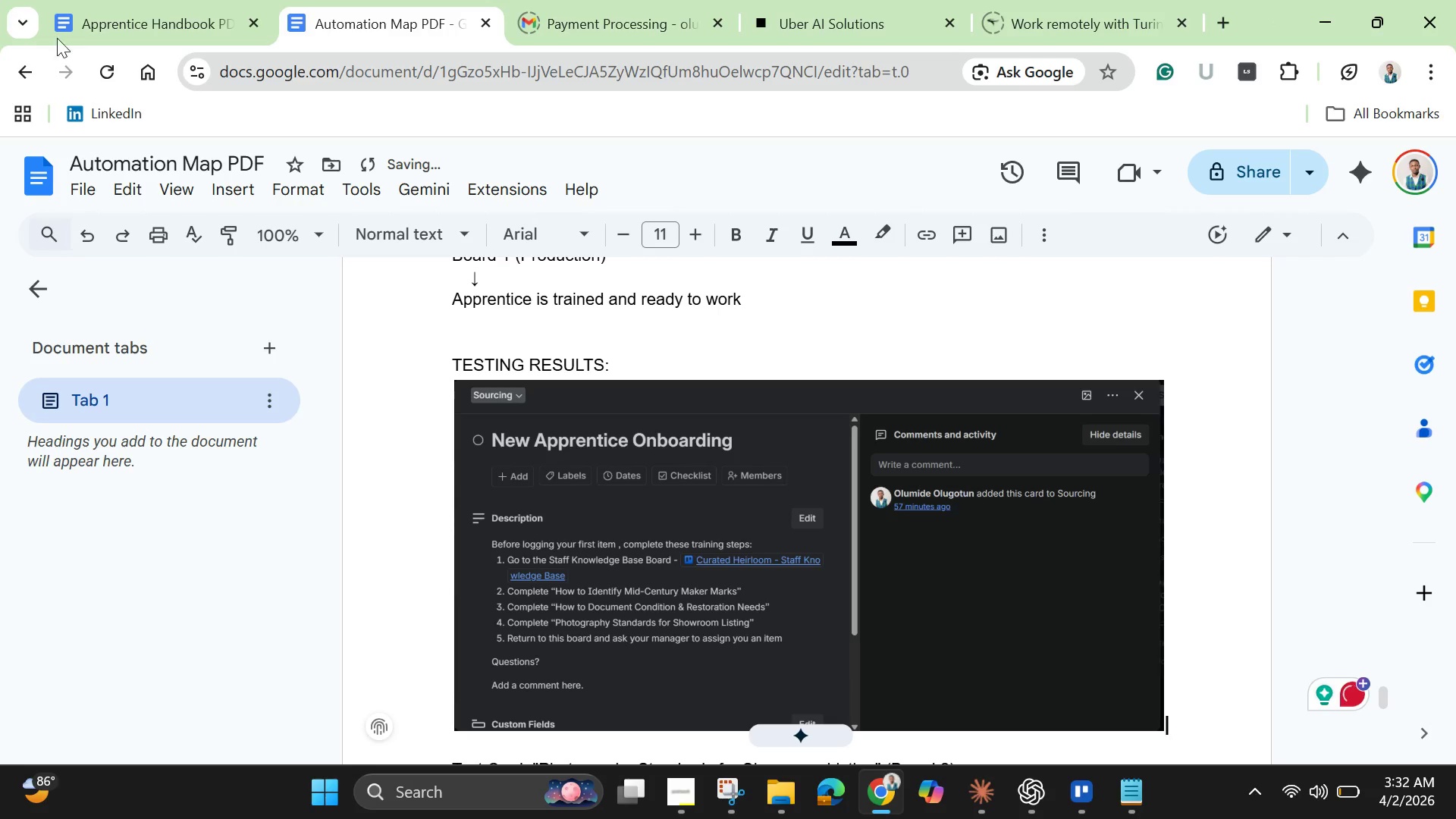 
mouse_move([895, 811])
 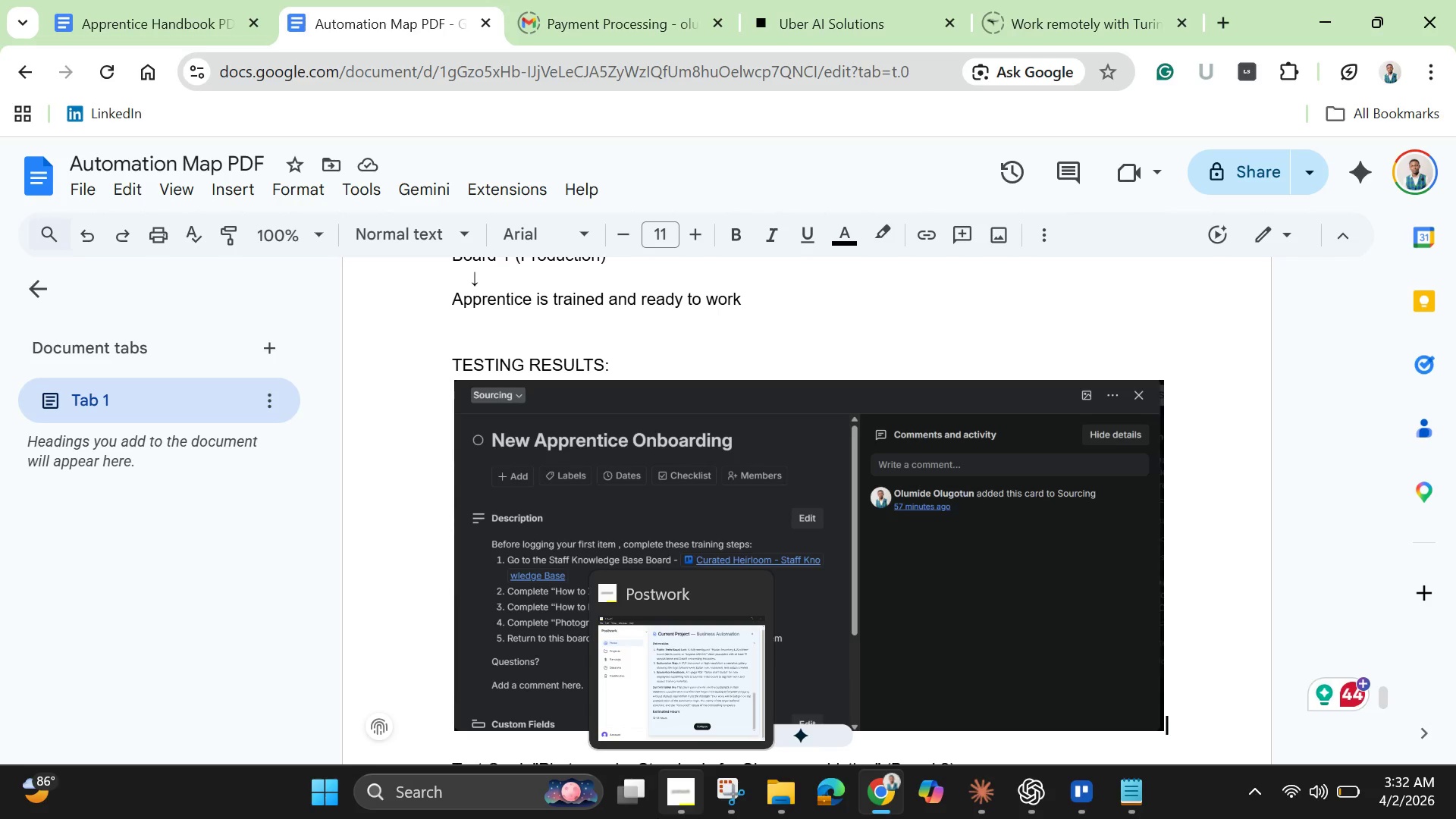 
wait(25.98)
 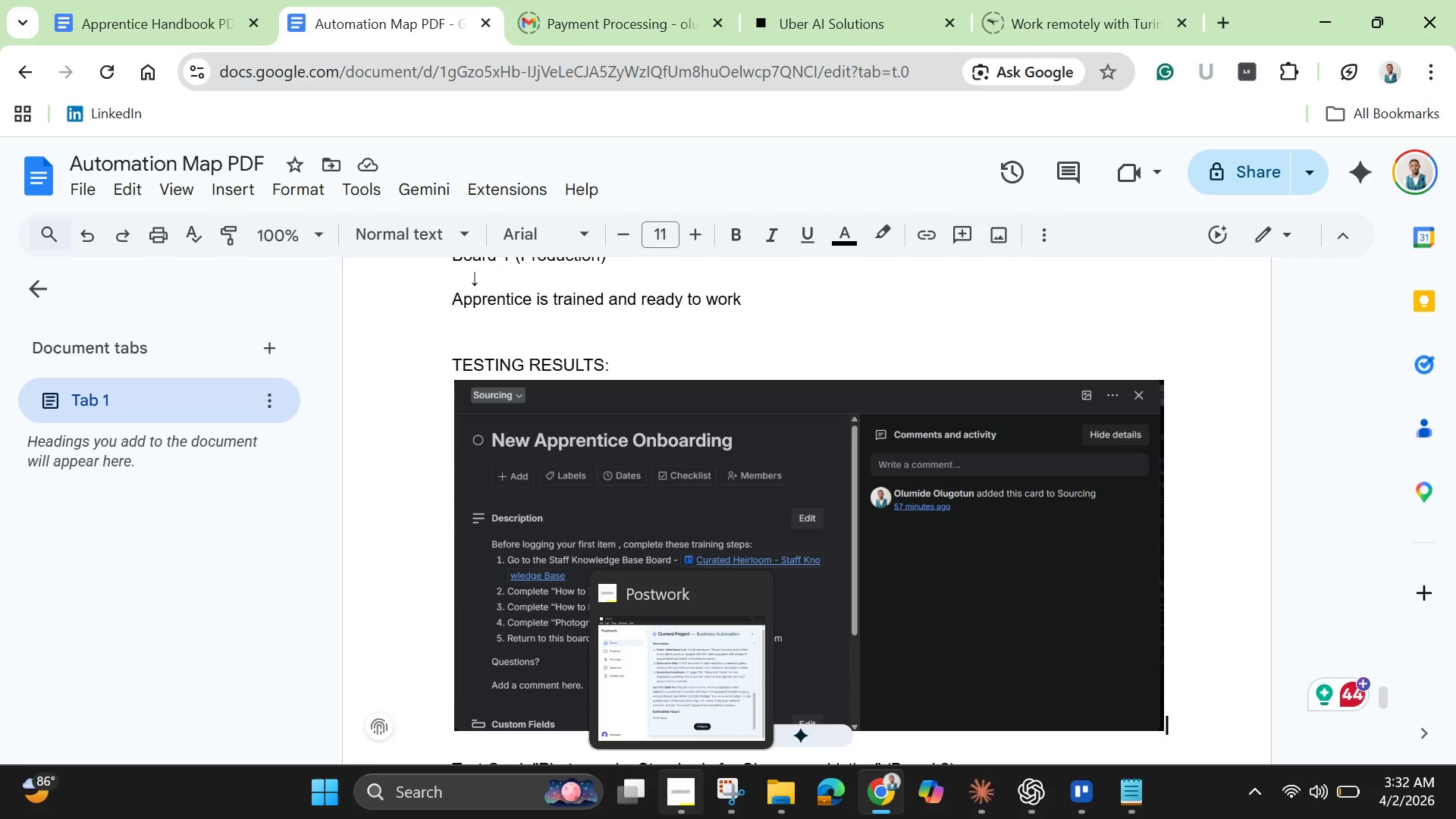 
left_click([1332, 4])
 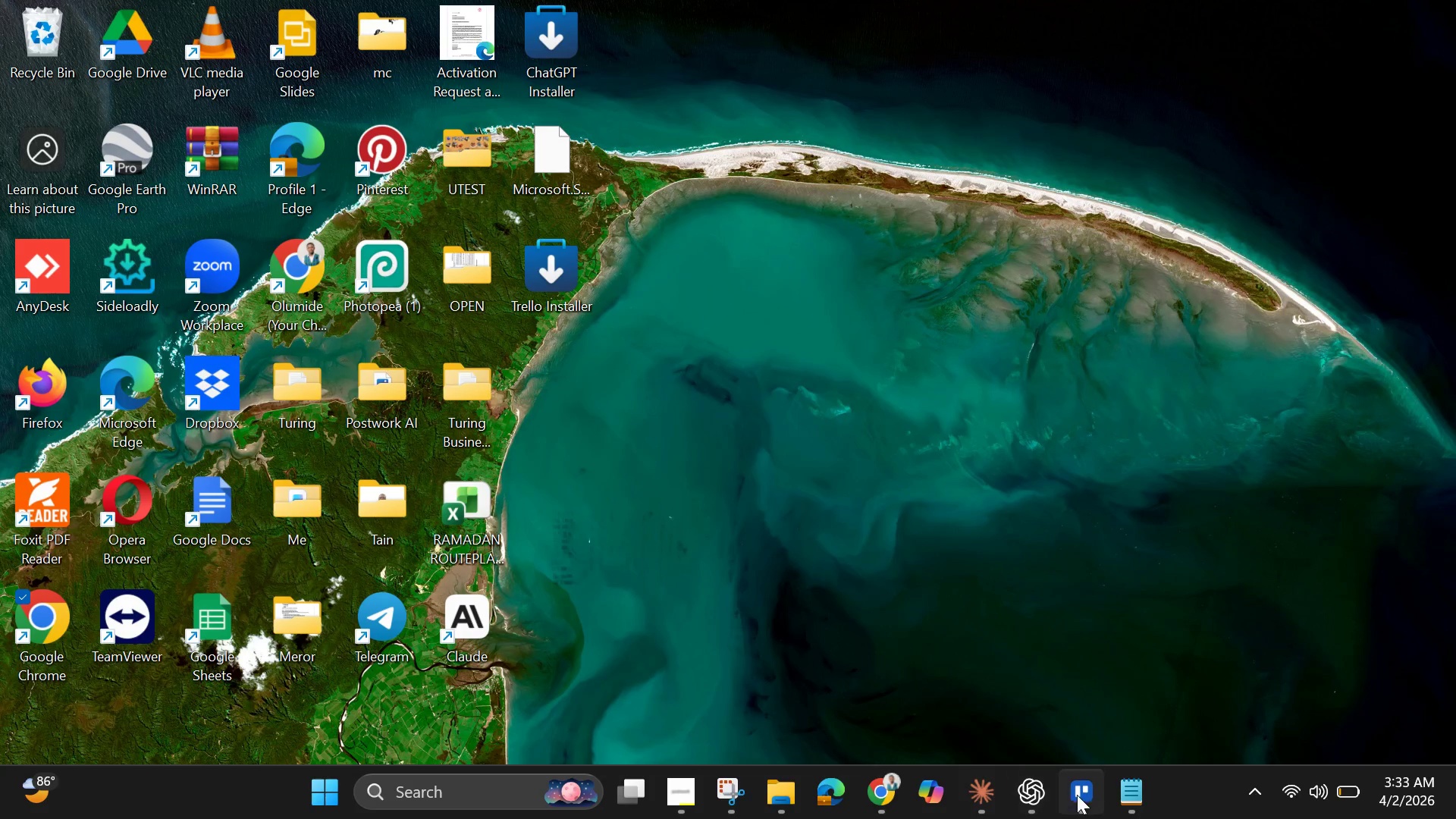 
left_click([1075, 787])
 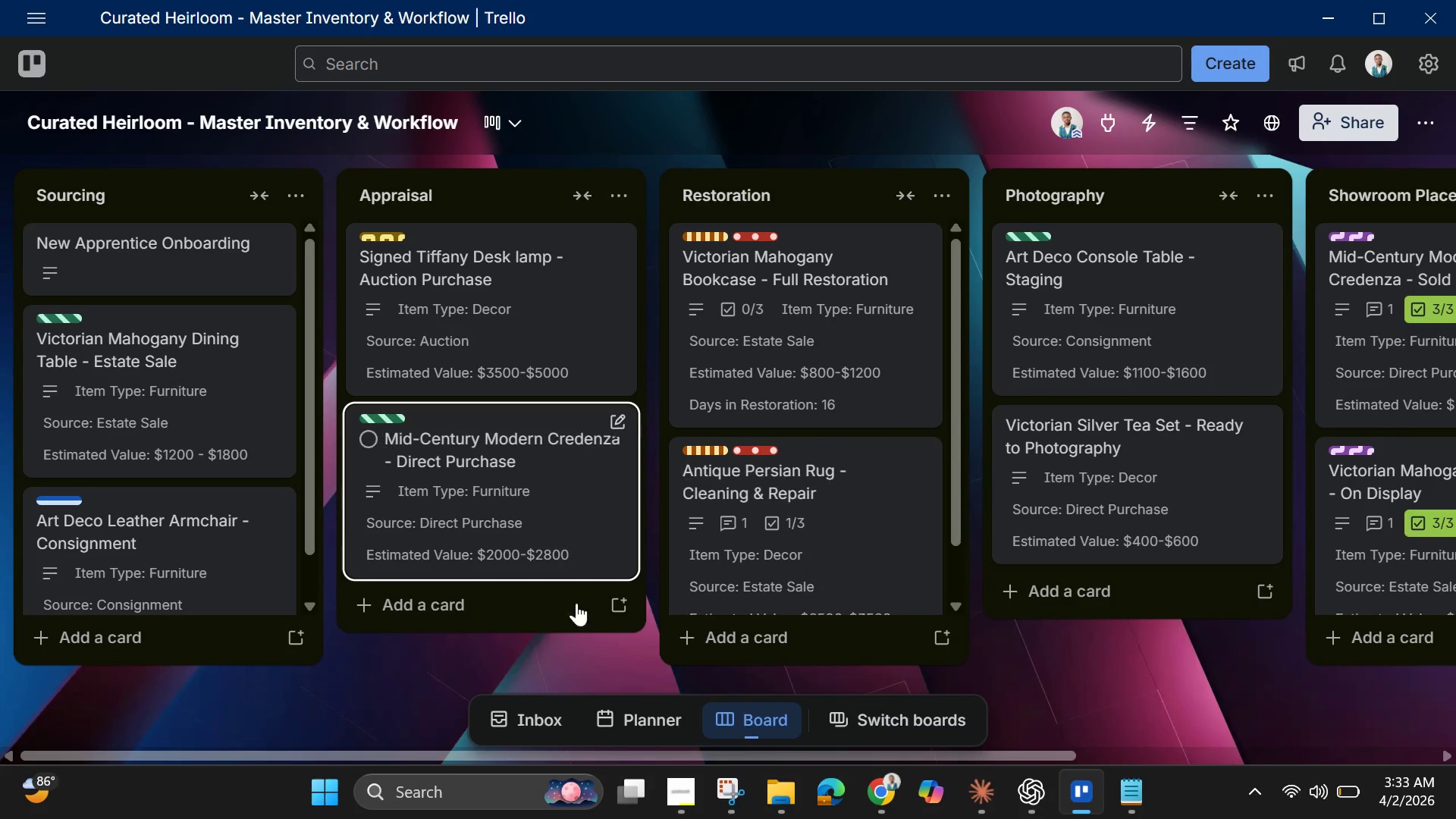 
left_click([552, 664])
 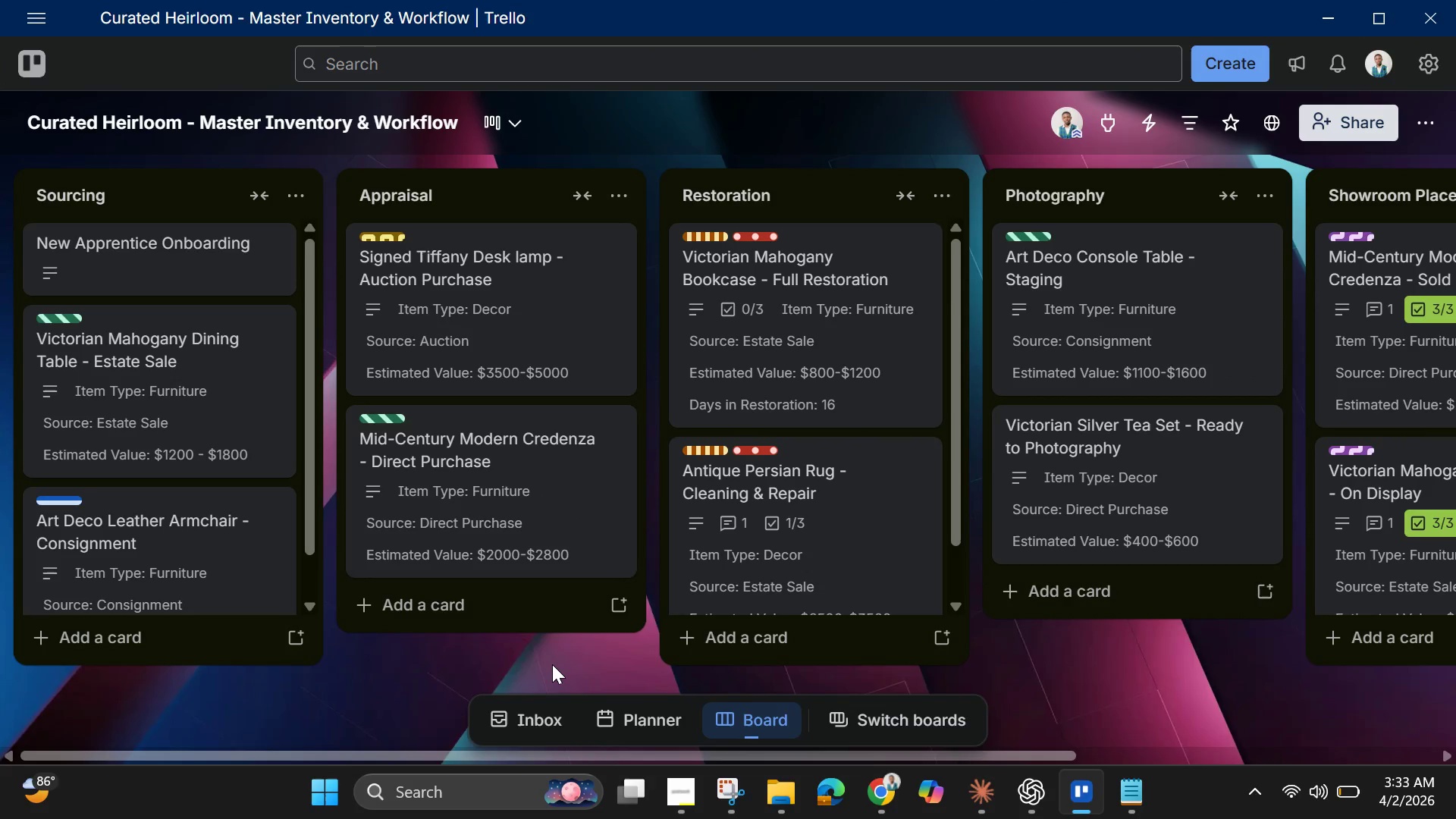 
wait(29.38)
 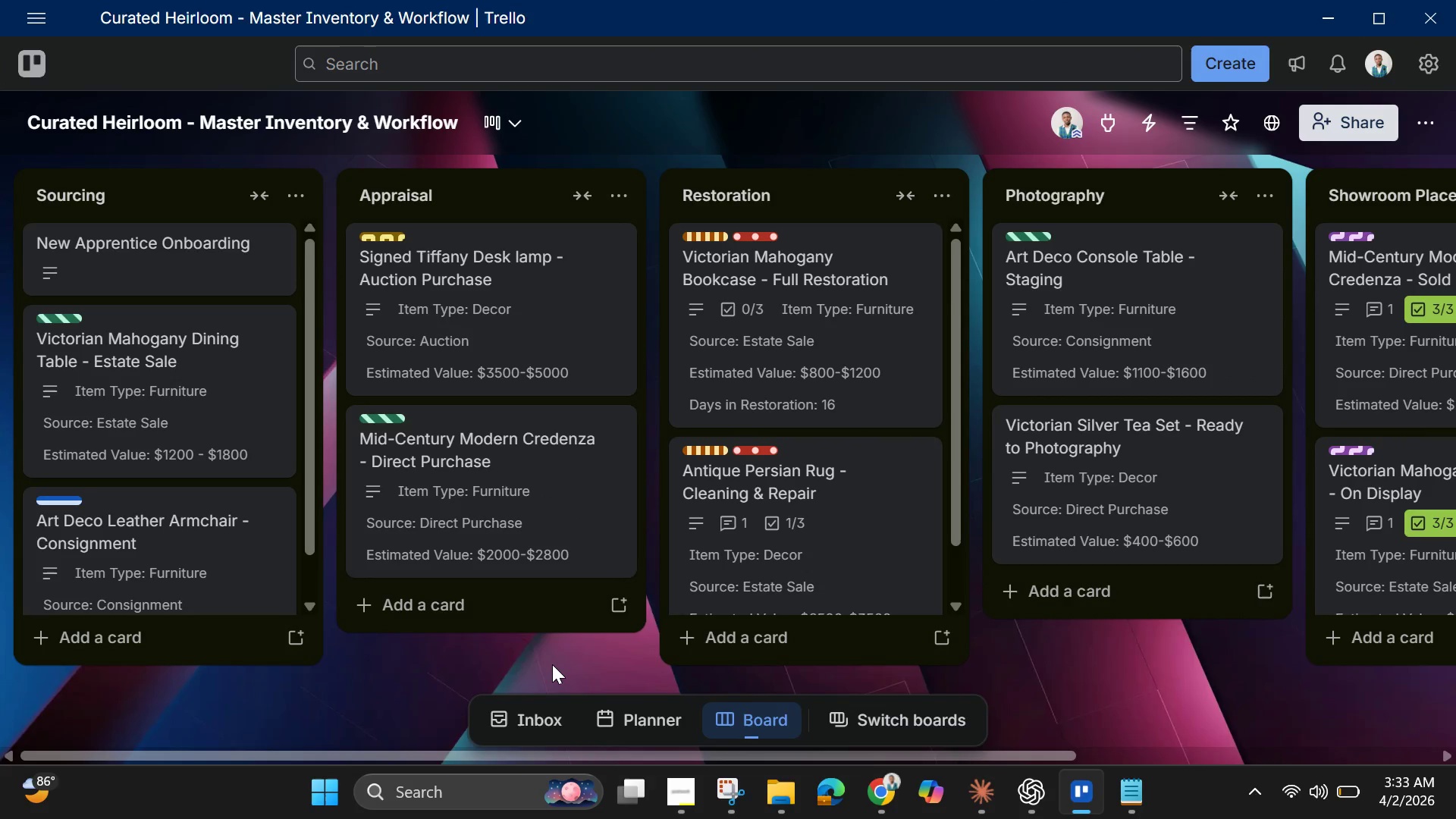 
left_click([1332, 14])
 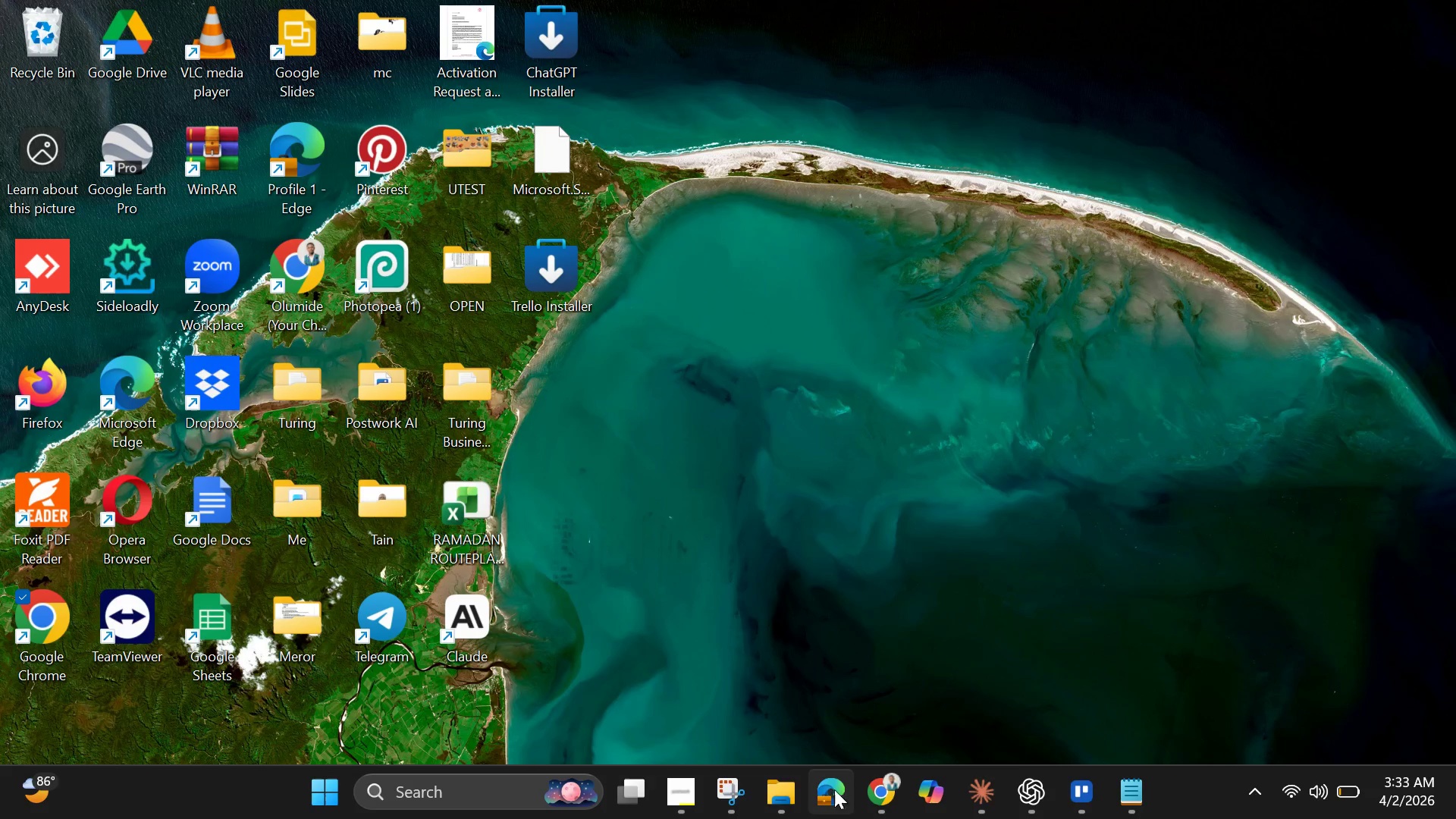 
left_click([877, 787])
 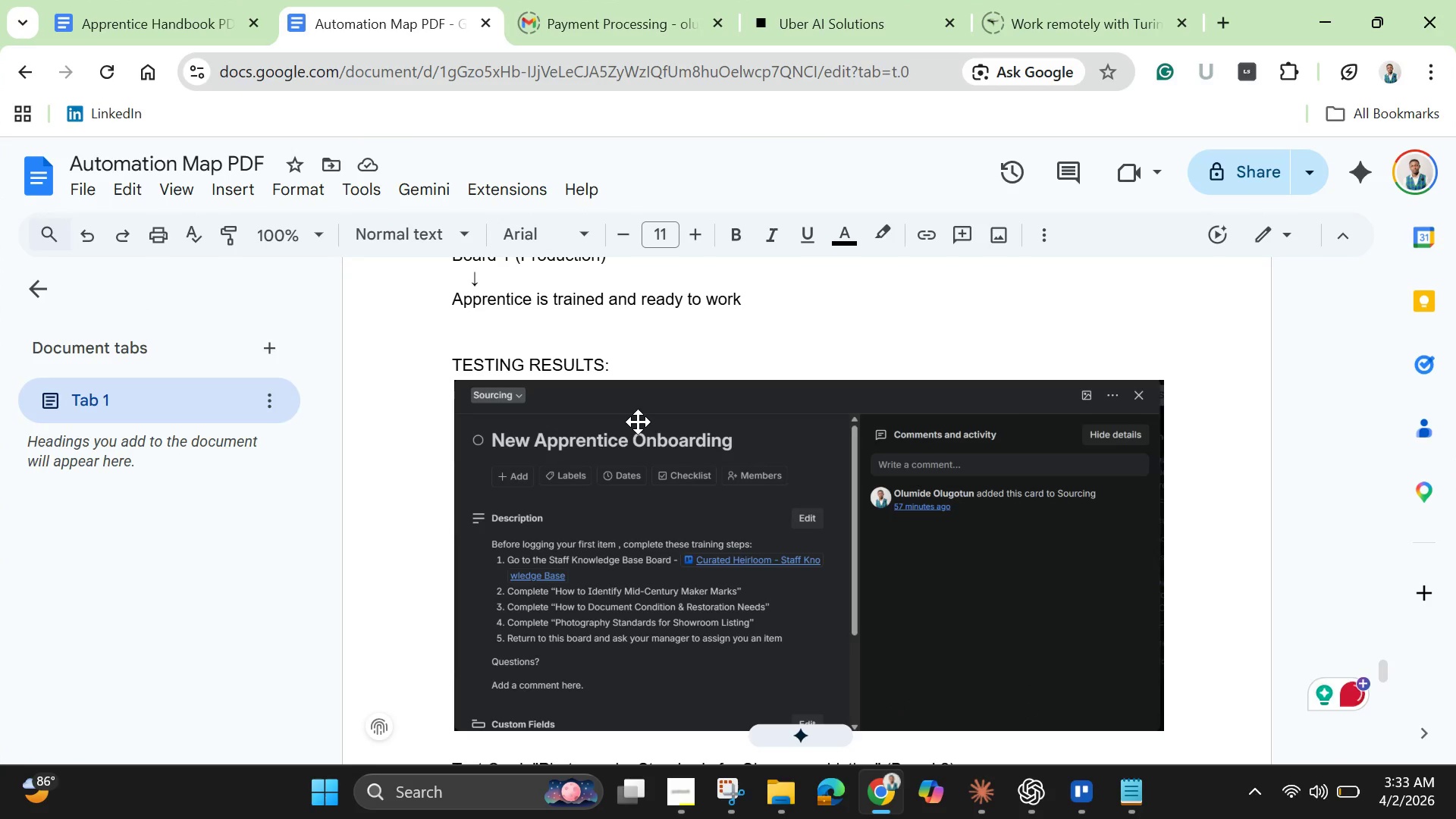 
scroll: coordinate [833, 530], scroll_direction: down, amount: 6.0
 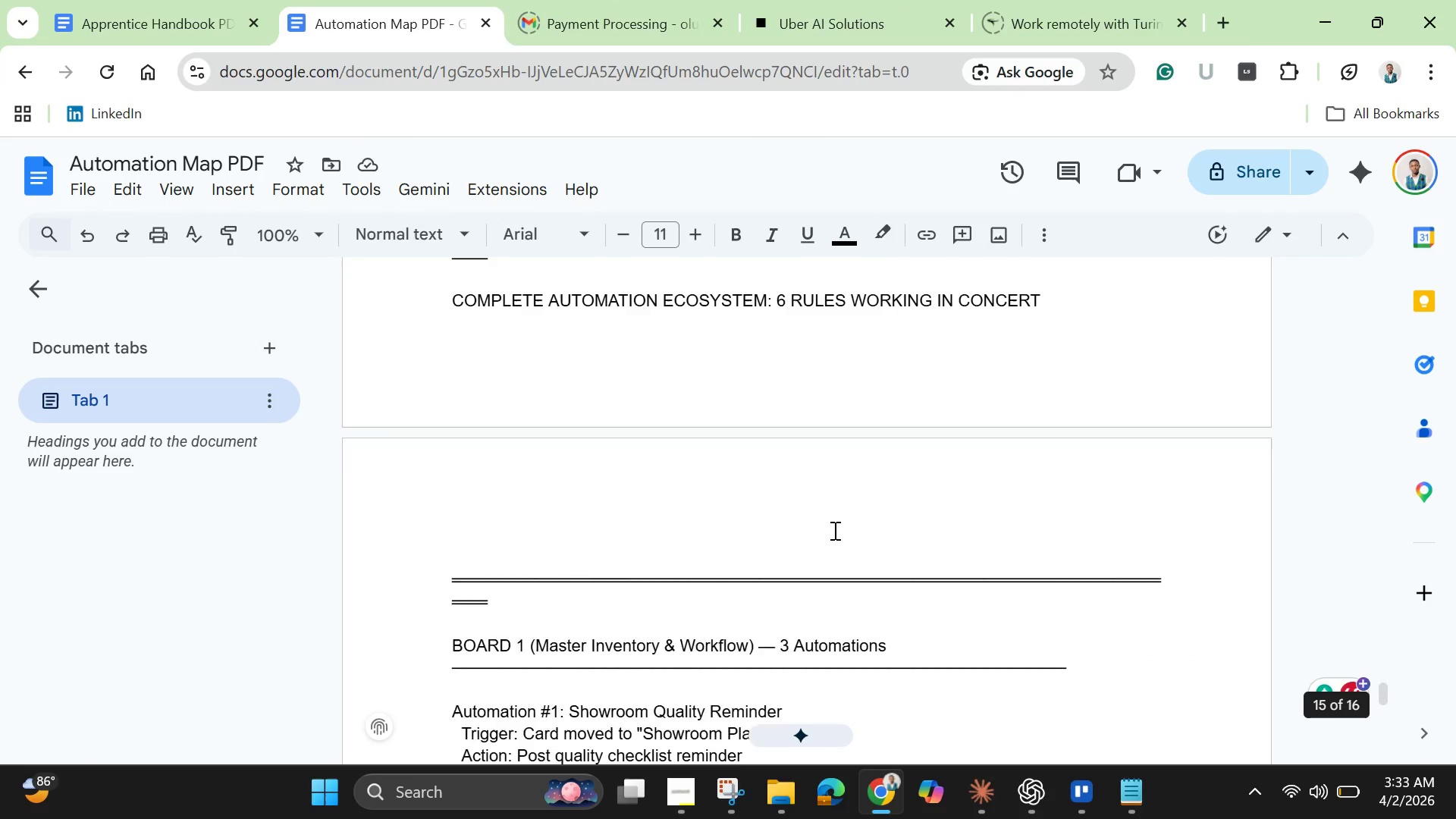 
scroll: coordinate [833, 530], scroll_direction: up, amount: 2.0
 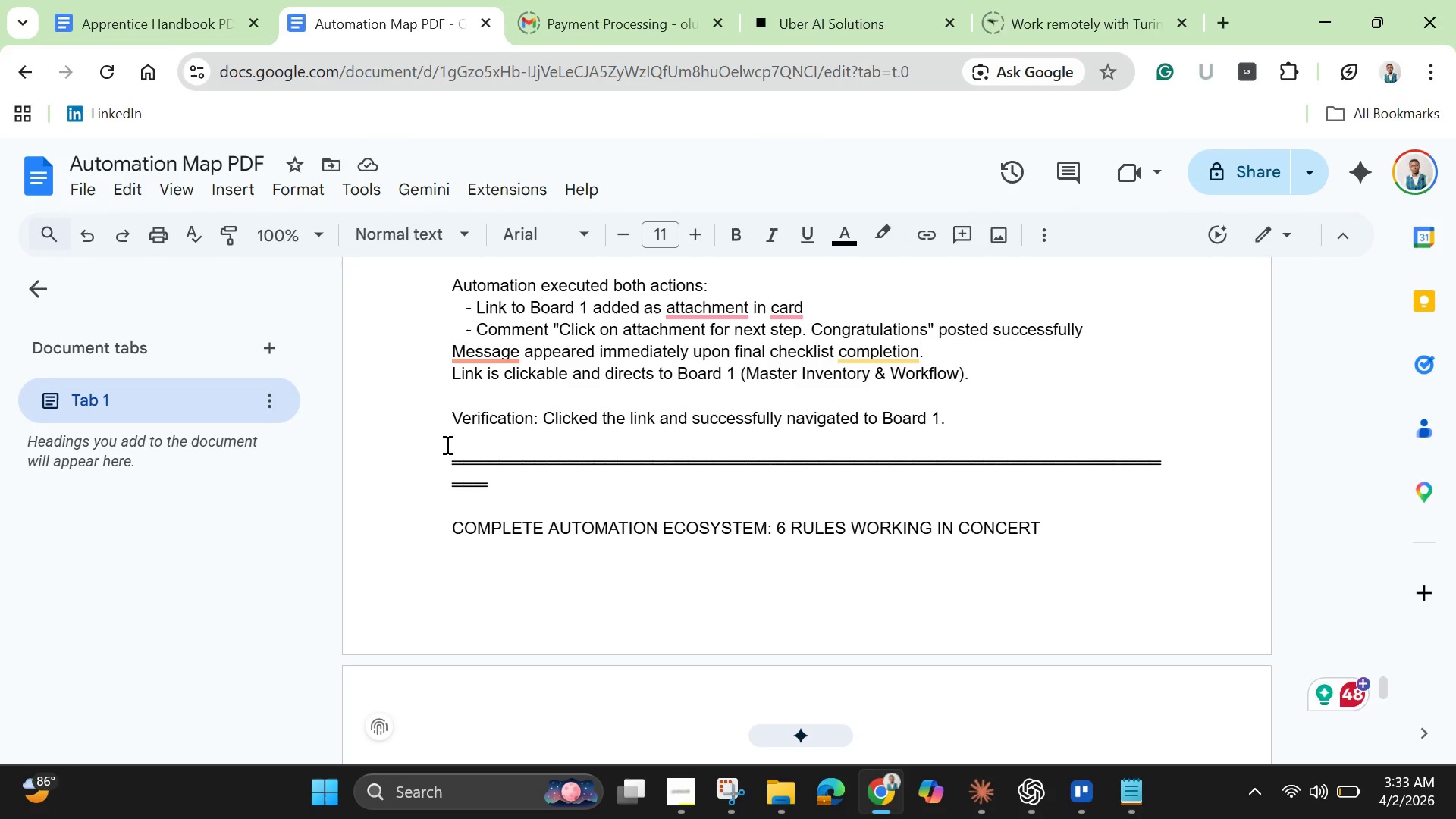 
left_click_drag(start_coordinate=[445, 444], to_coordinate=[520, 491])
 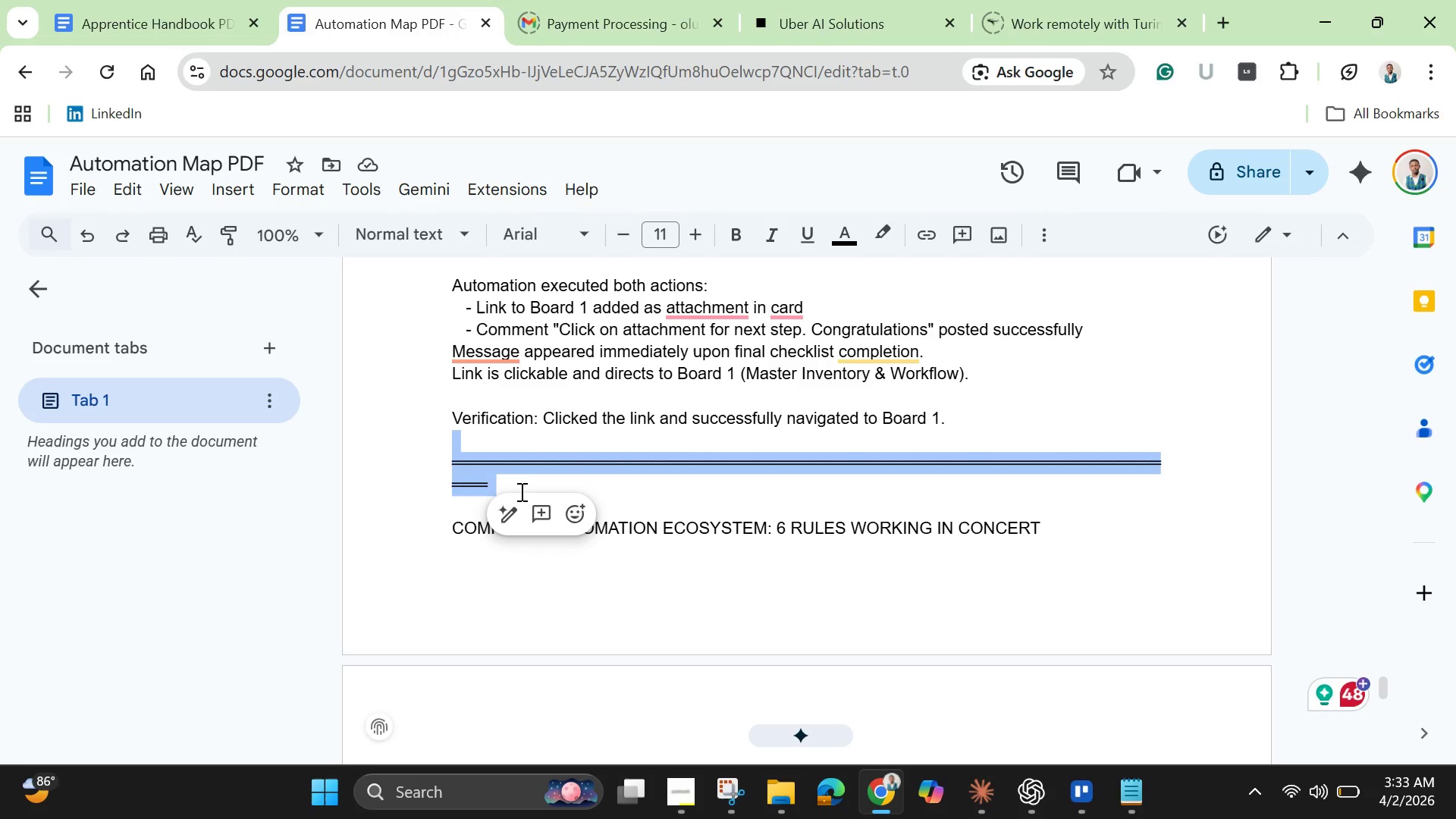 
key(Backspace)
 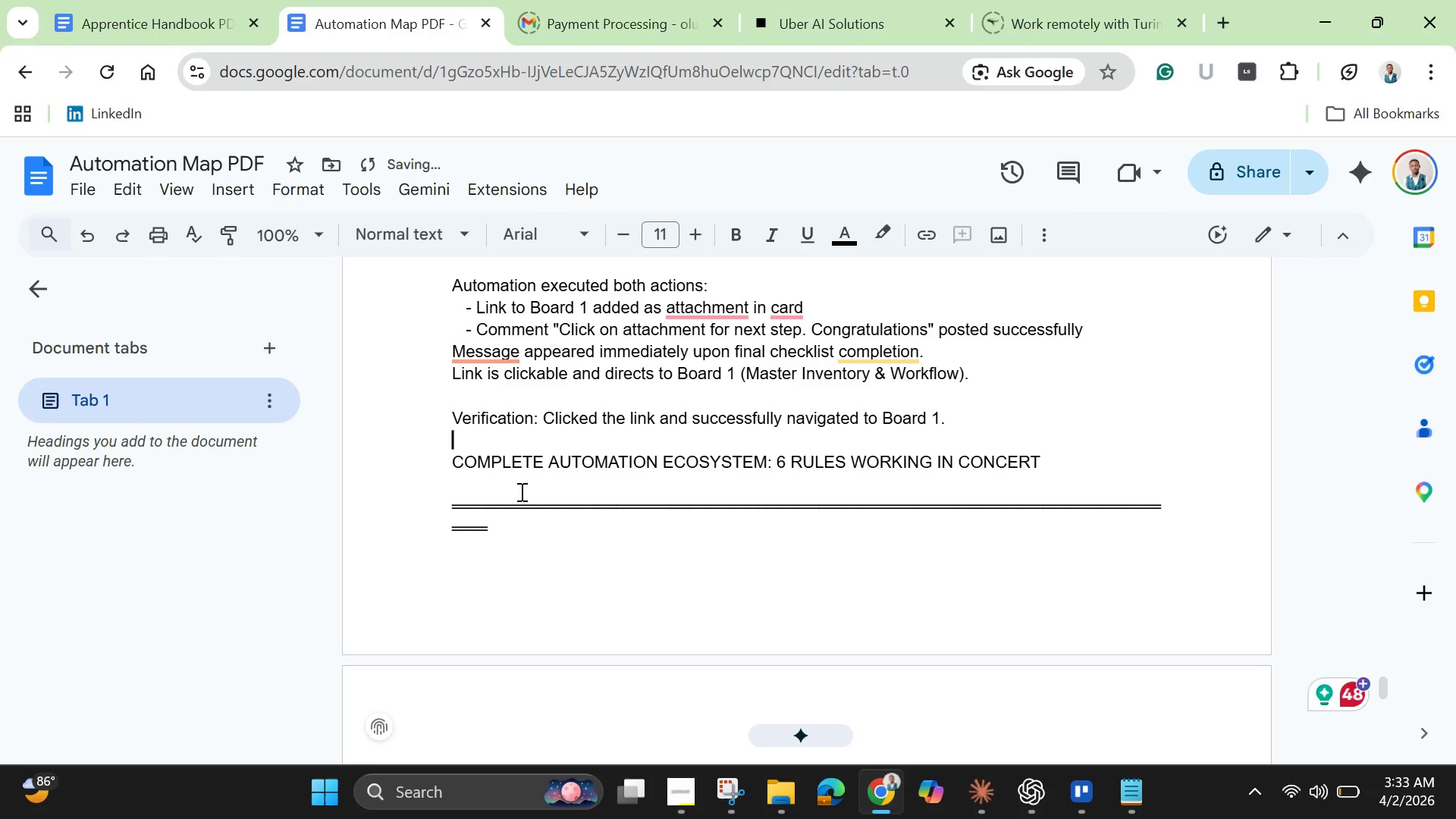 
key(Enter)
 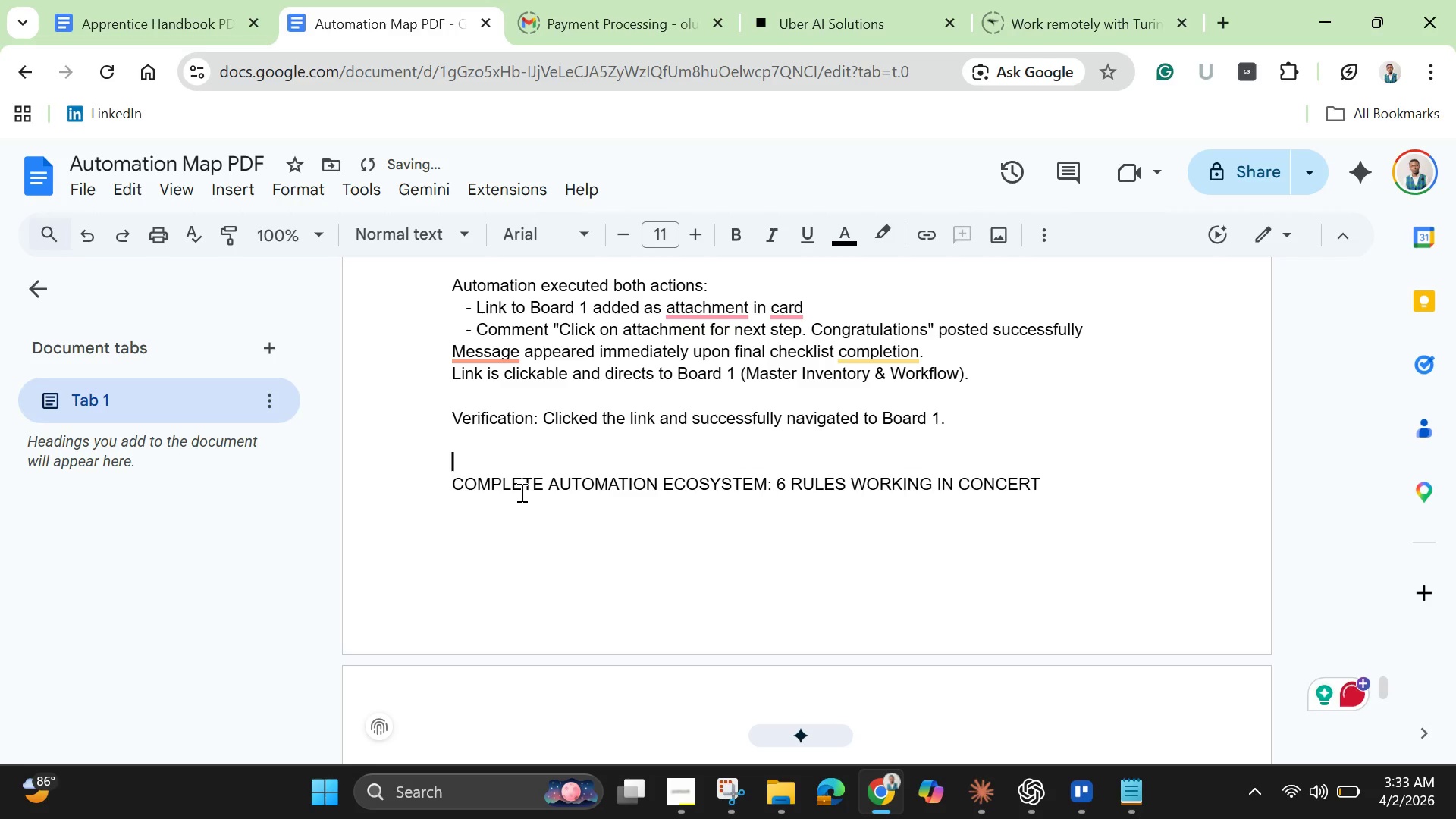 
key(Enter)
 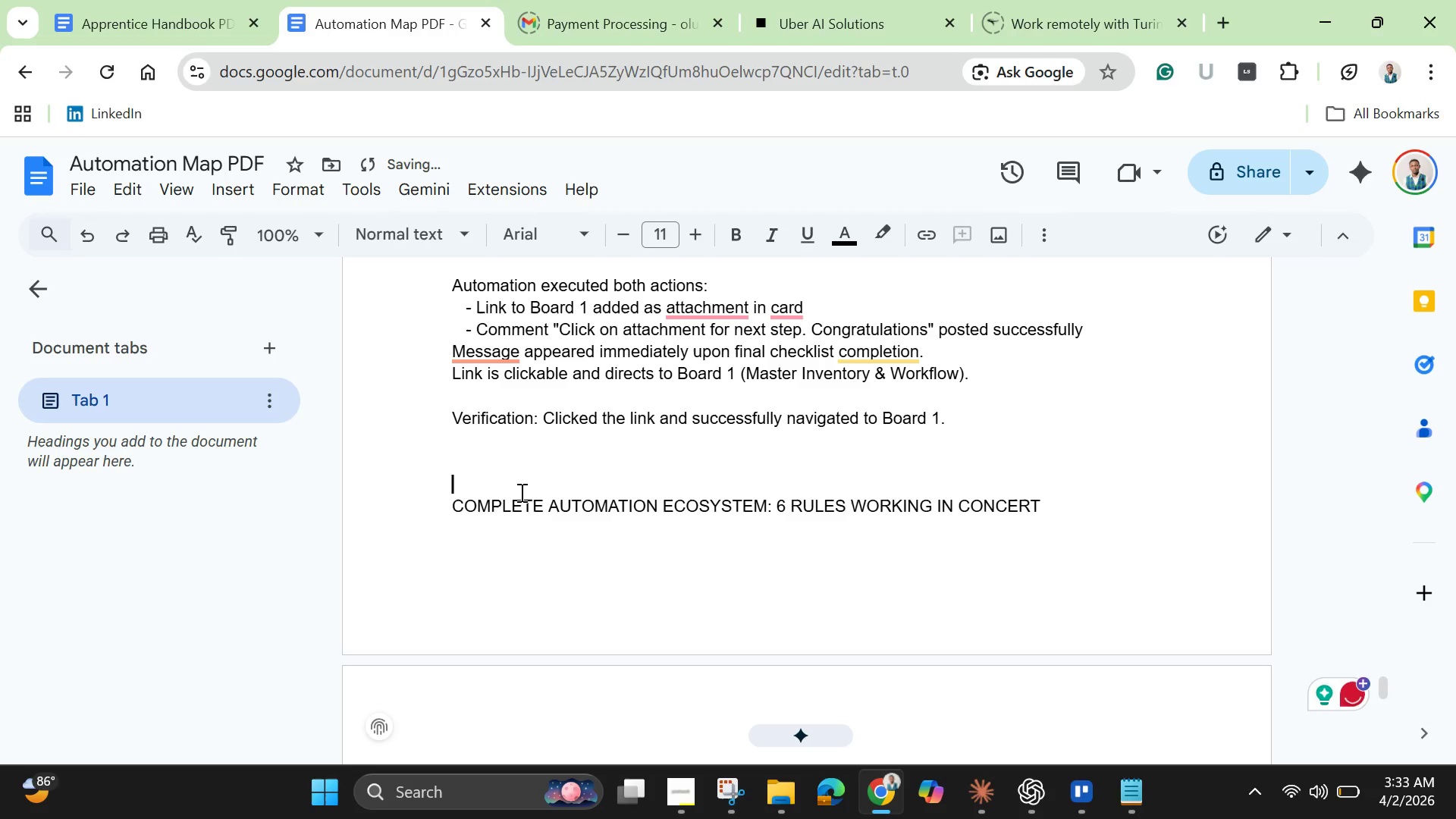 
key(Enter)
 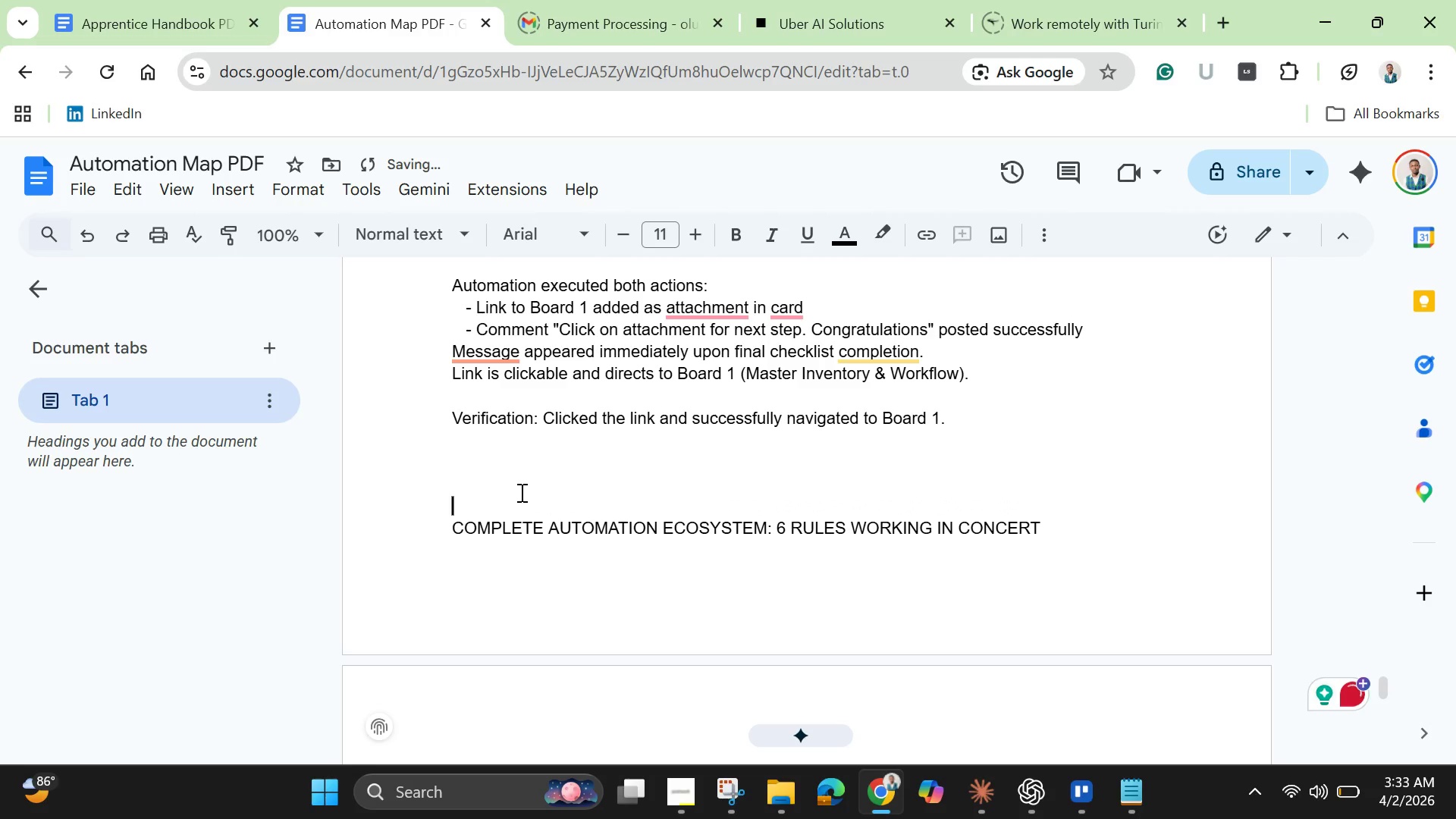 
key(Enter)
 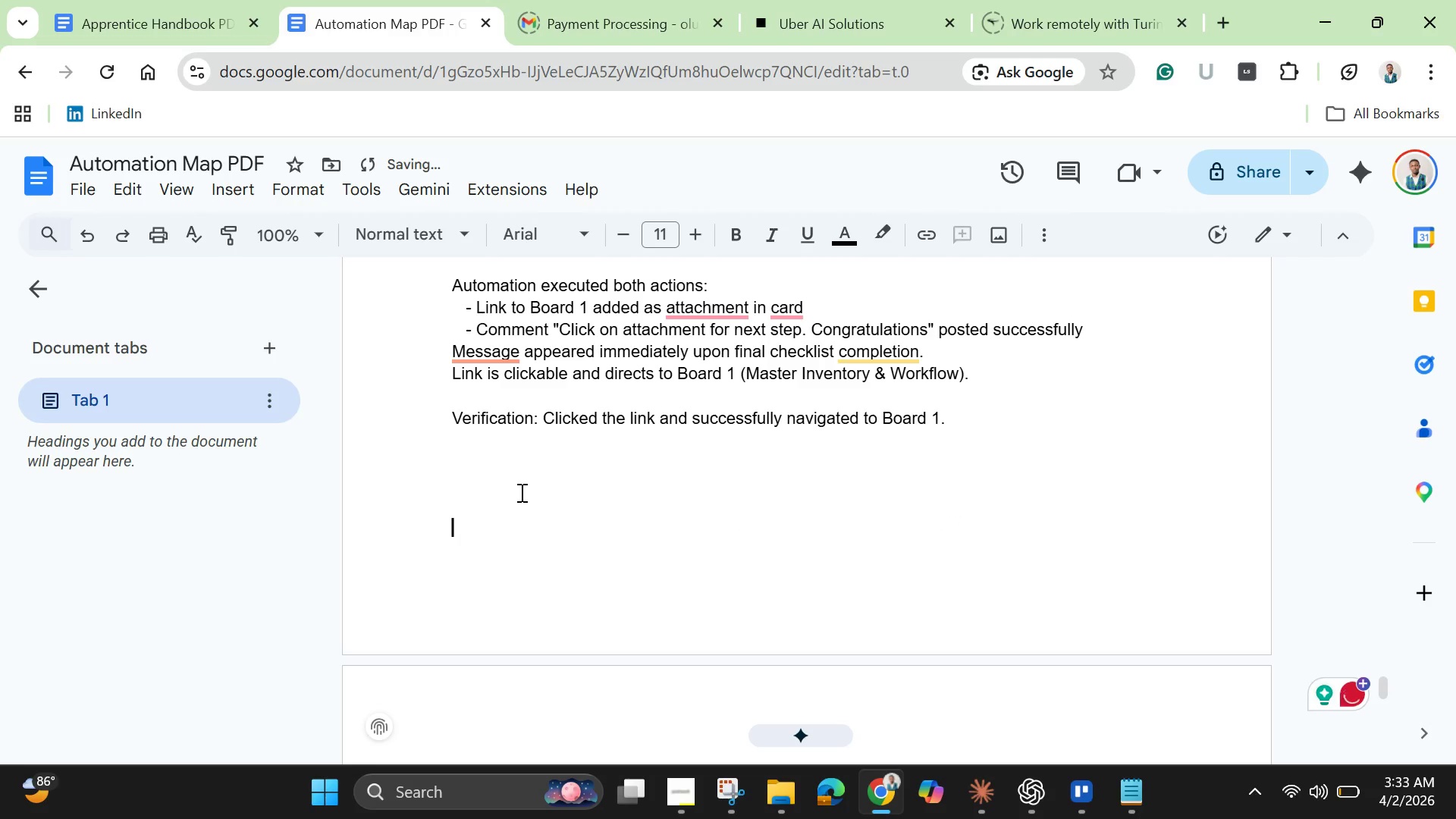 
scroll: coordinate [526, 513], scroll_direction: down, amount: 4.0
 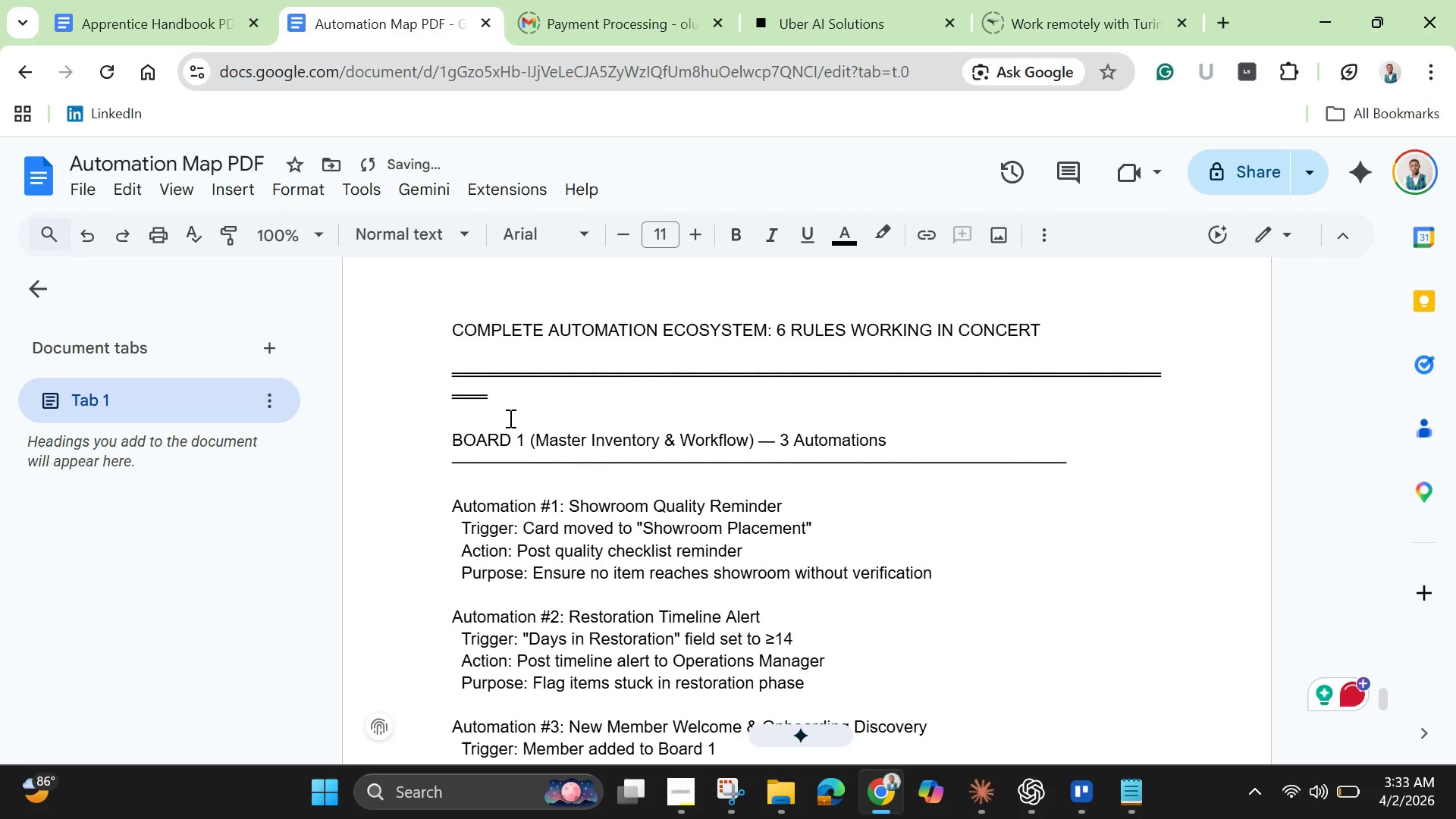 
left_click_drag(start_coordinate=[509, 405], to_coordinate=[438, 375])
 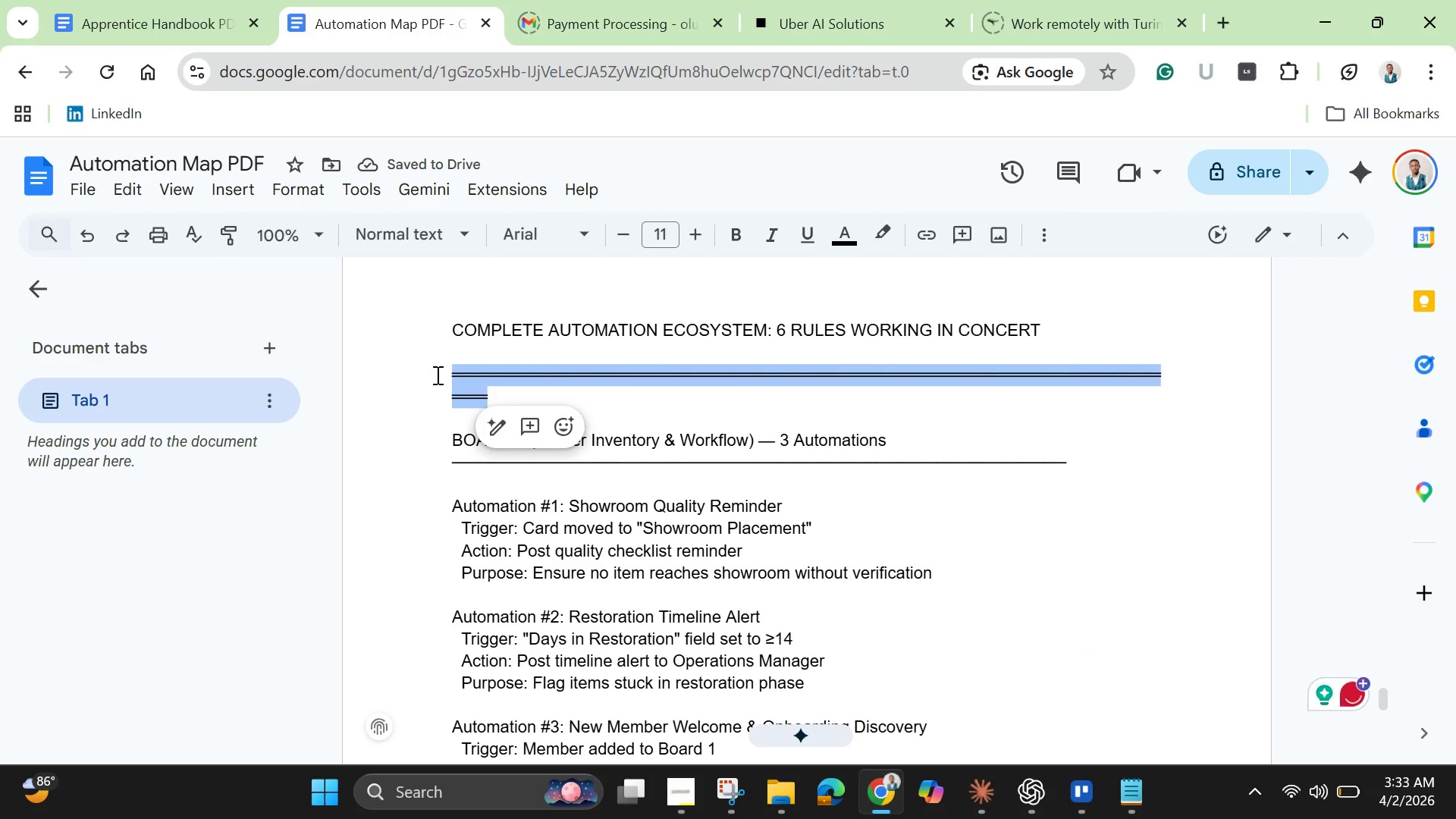 
key(Backspace)
 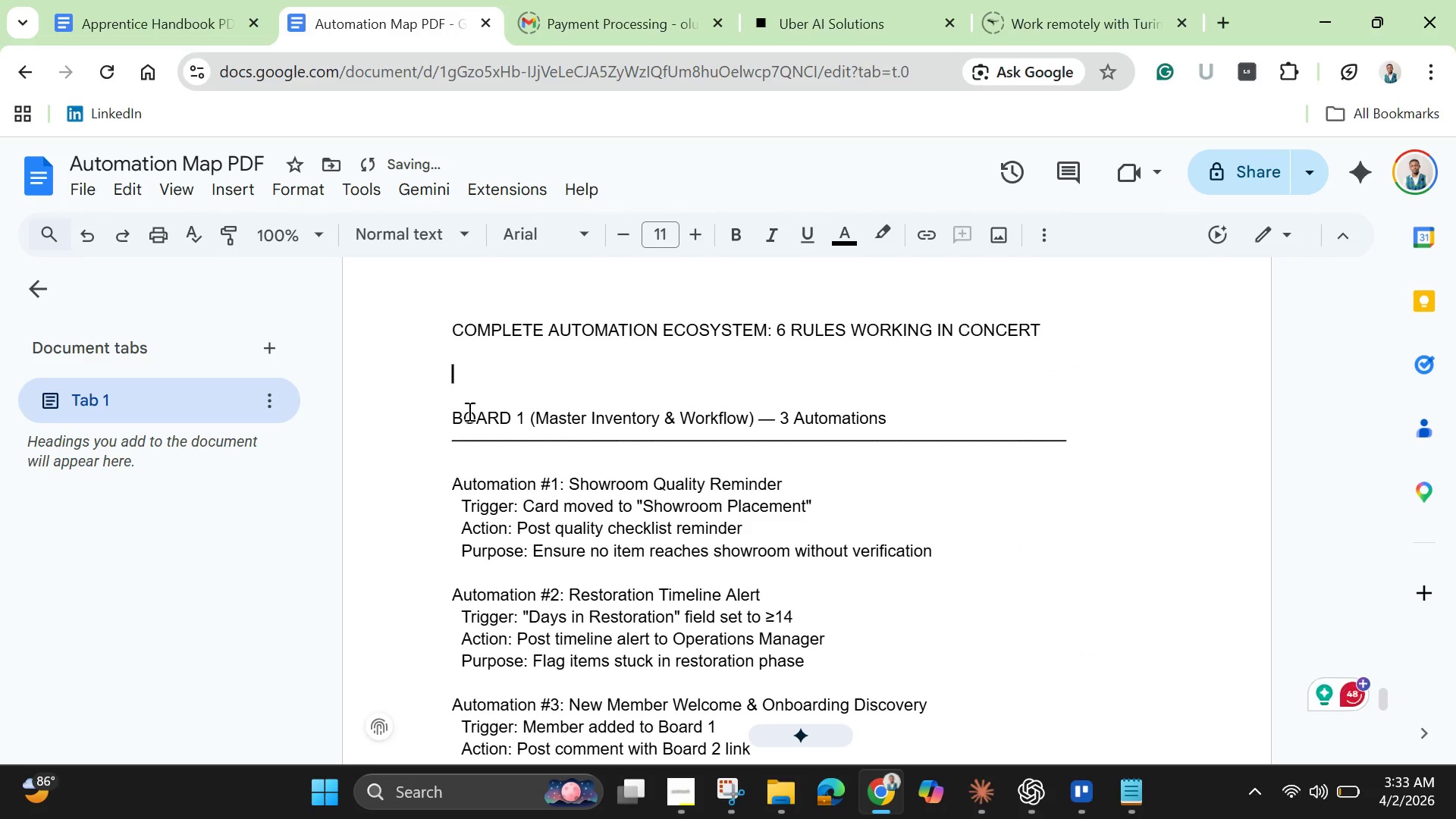 
key(Backspace)
 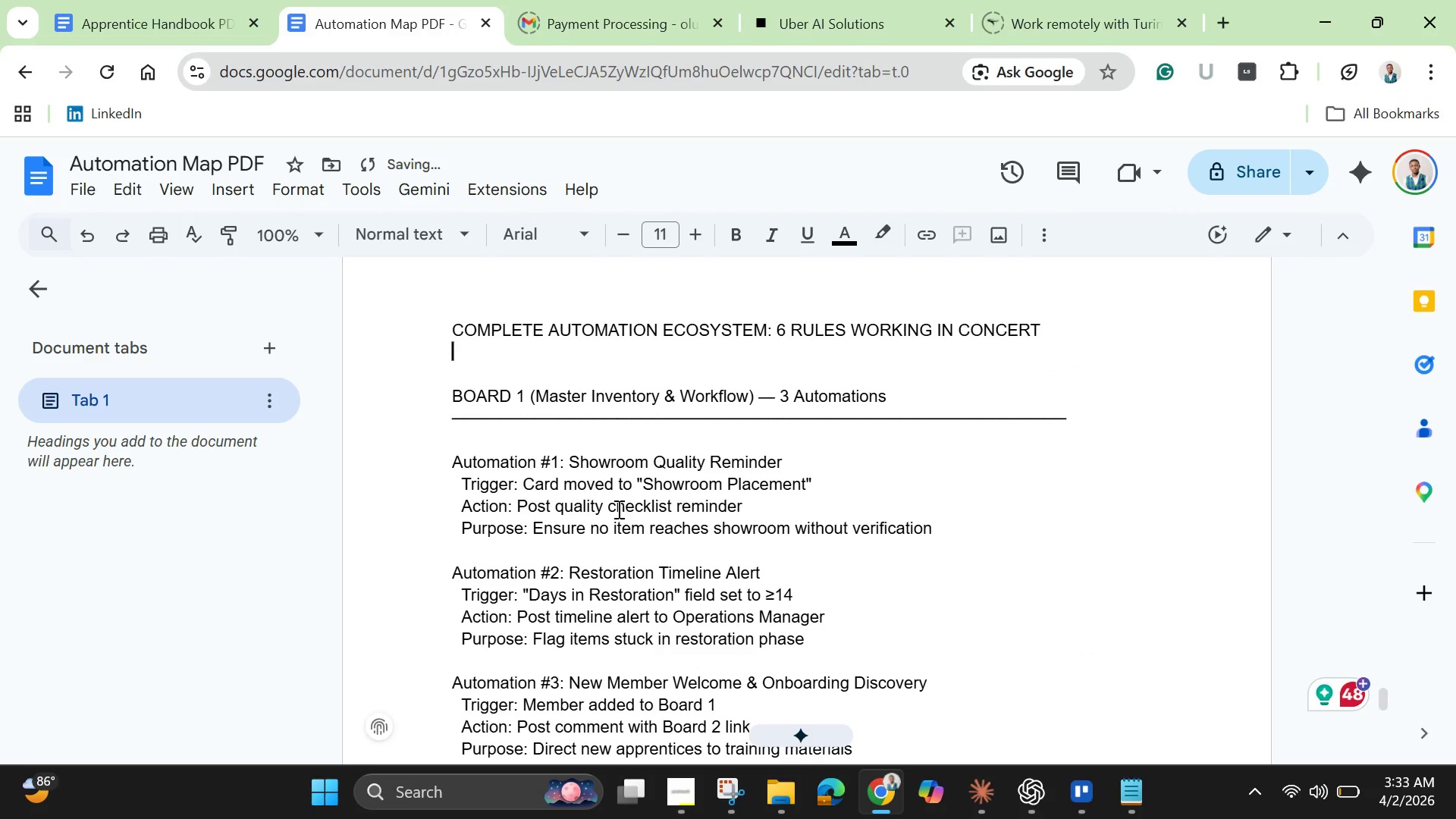 
scroll: coordinate [594, 466], scroll_direction: down, amount: 3.0
 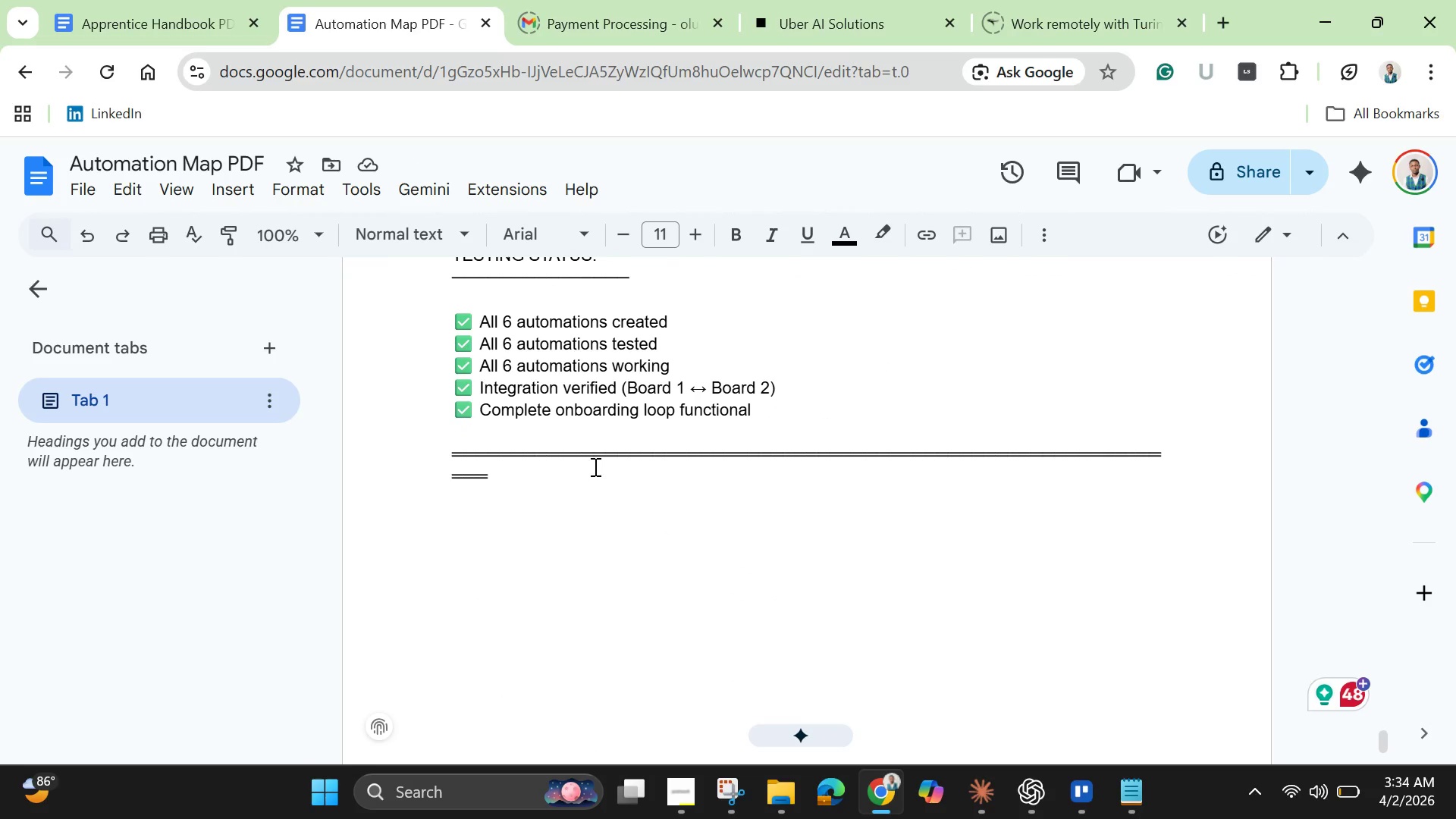 
left_click_drag(start_coordinate=[576, 471], to_coordinate=[447, 449])
 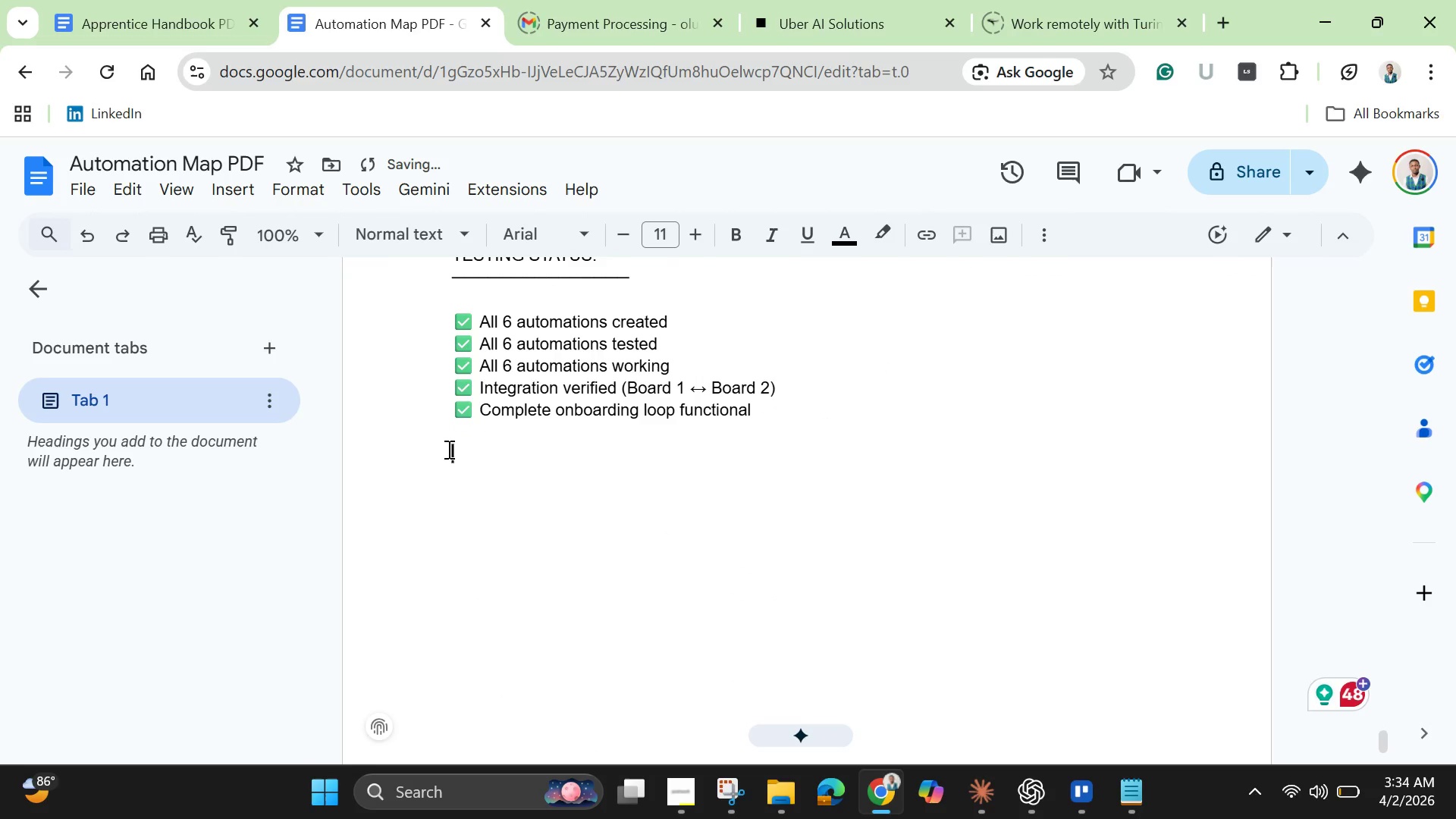 
key(Backspace)
 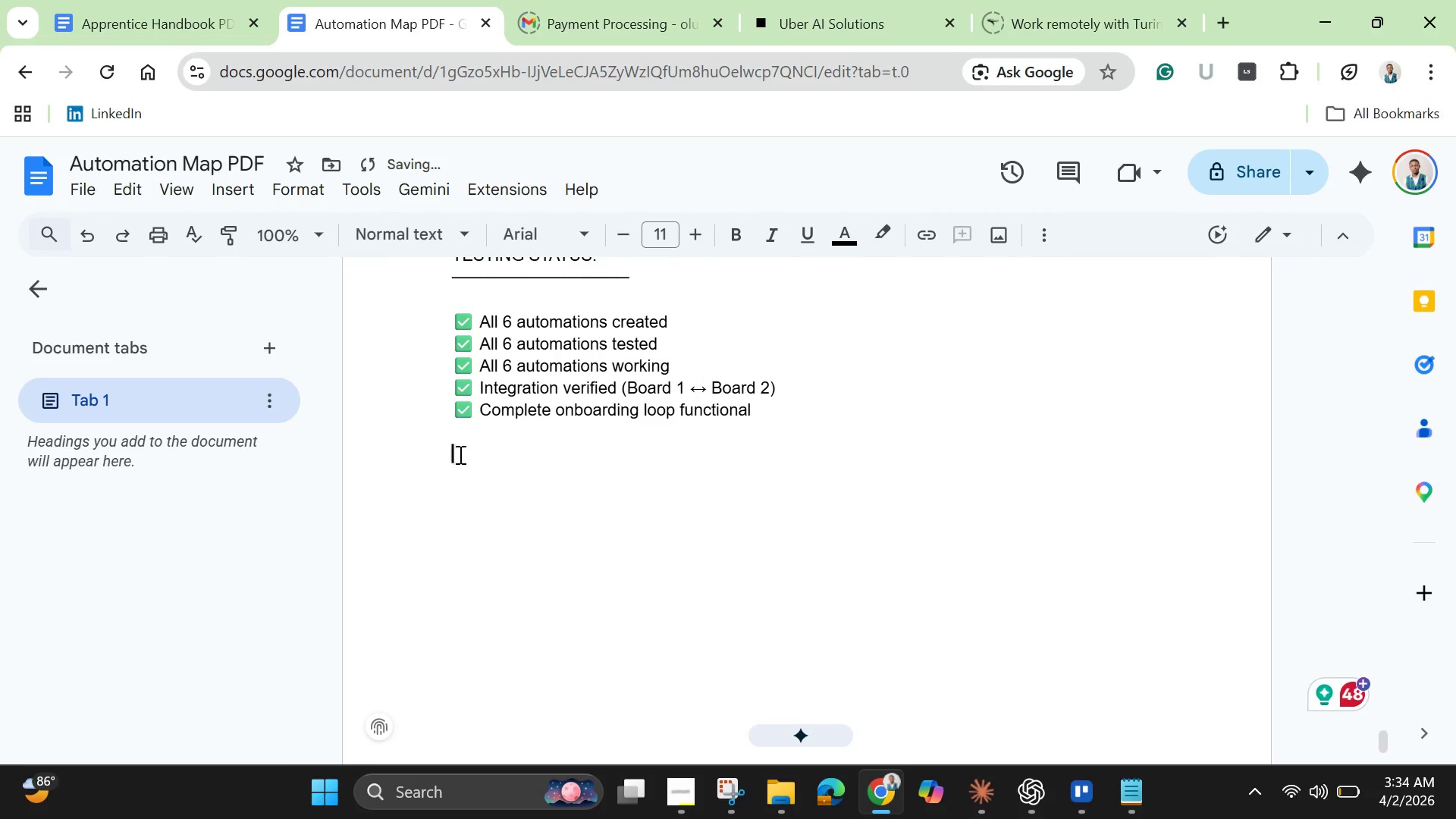 
key(Backspace)
 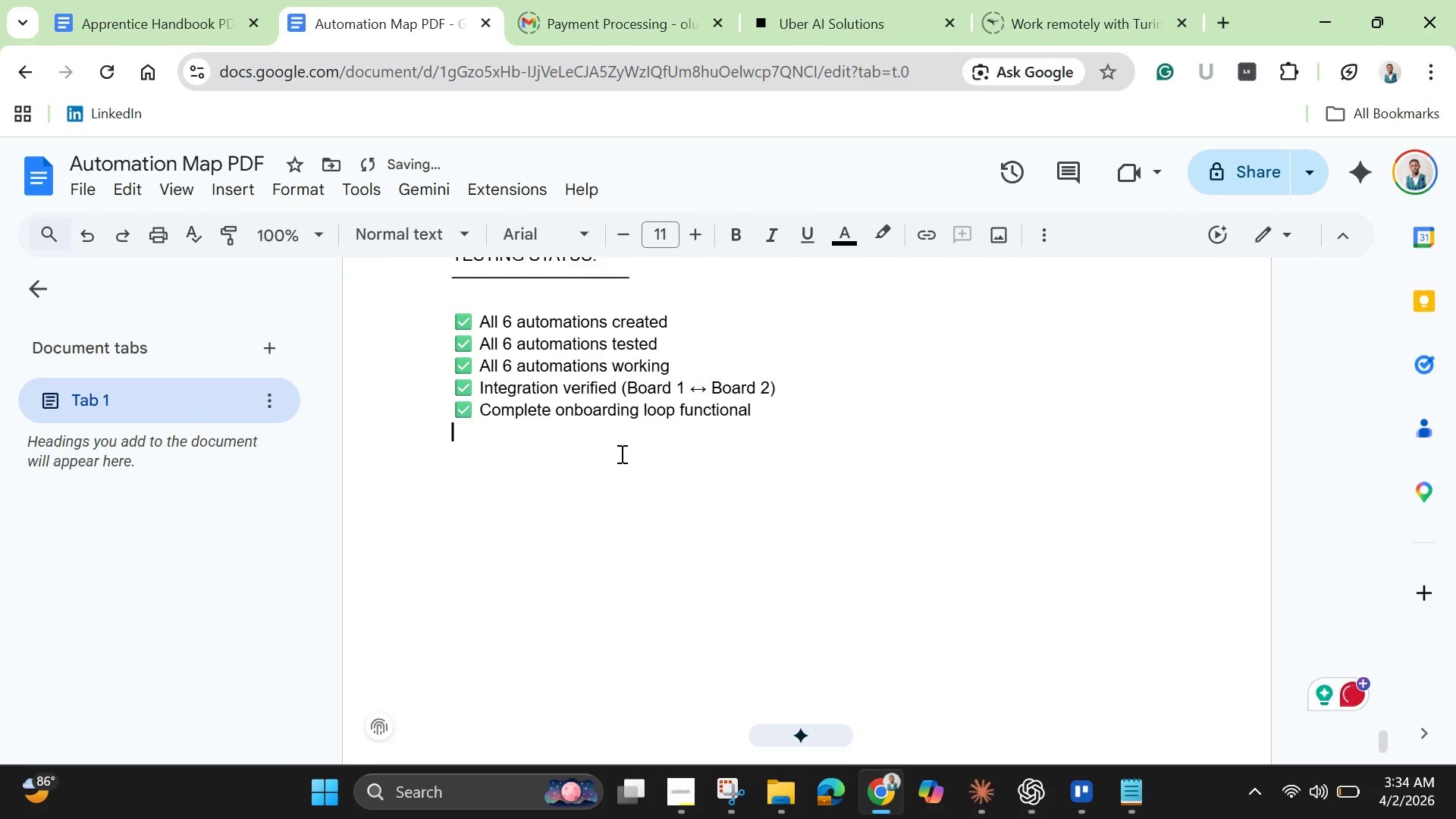 
scroll: coordinate [651, 413], scroll_direction: up, amount: 88.0
 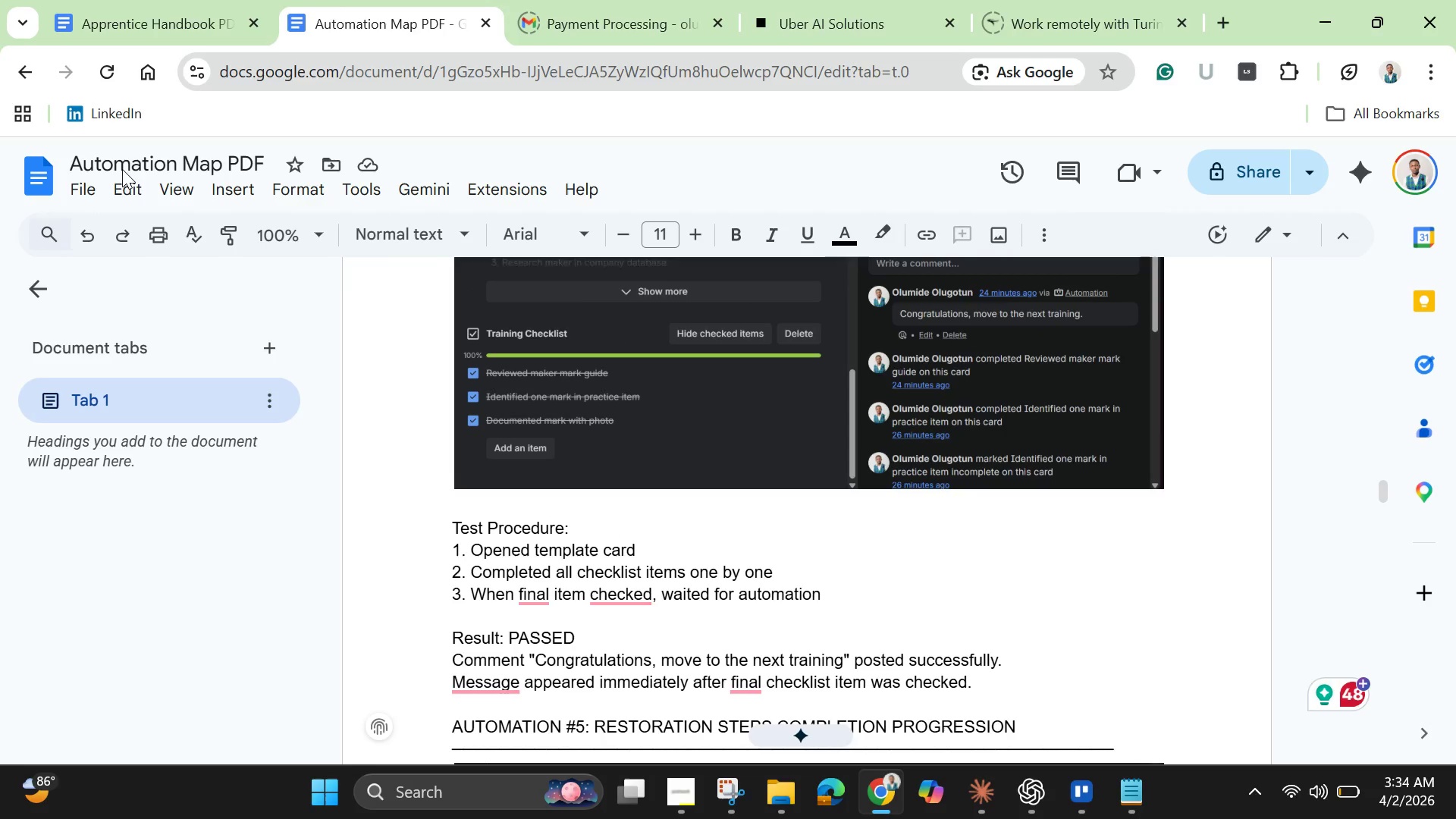 
left_click([74, 193])
 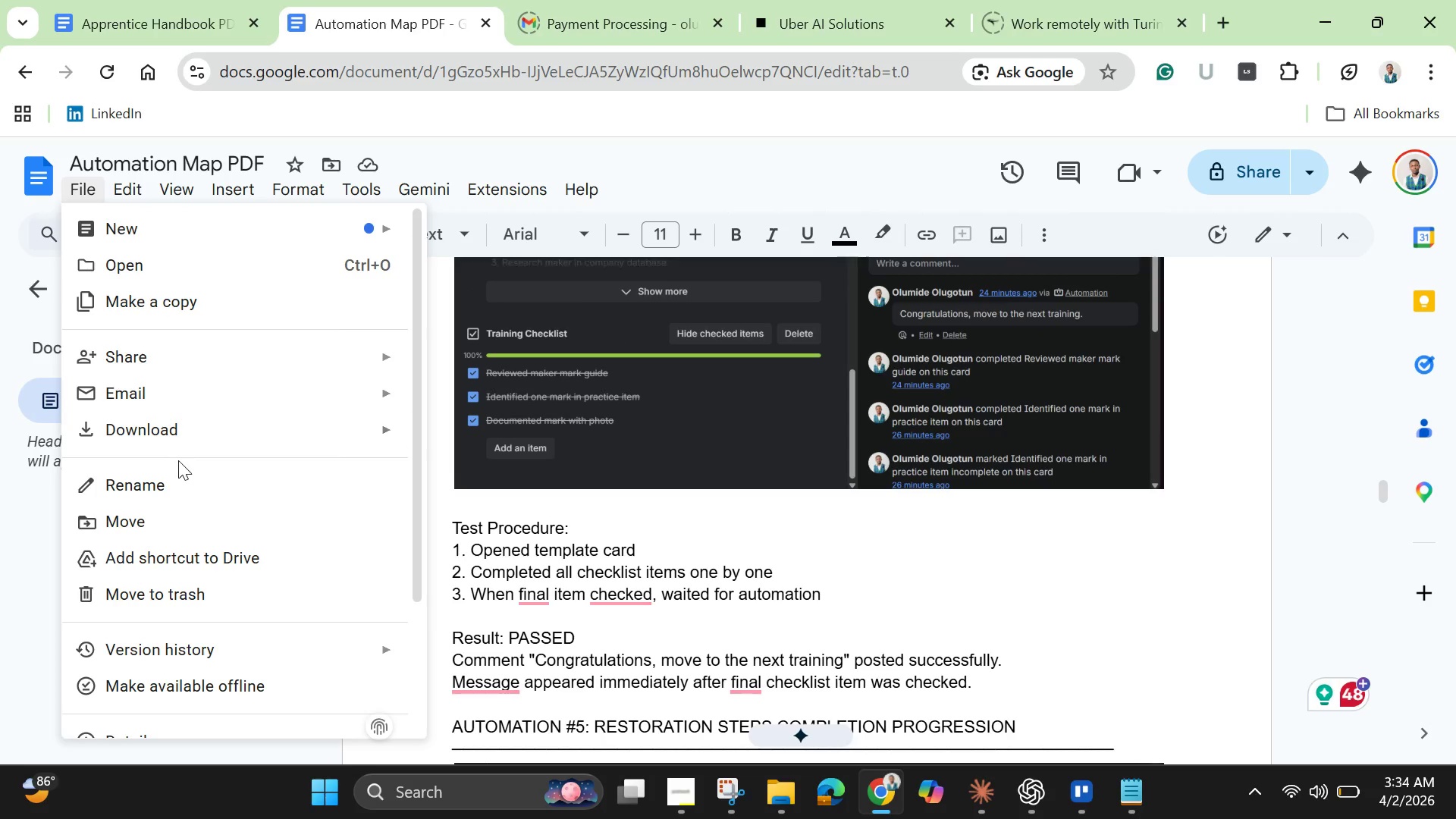 
left_click([178, 431])
 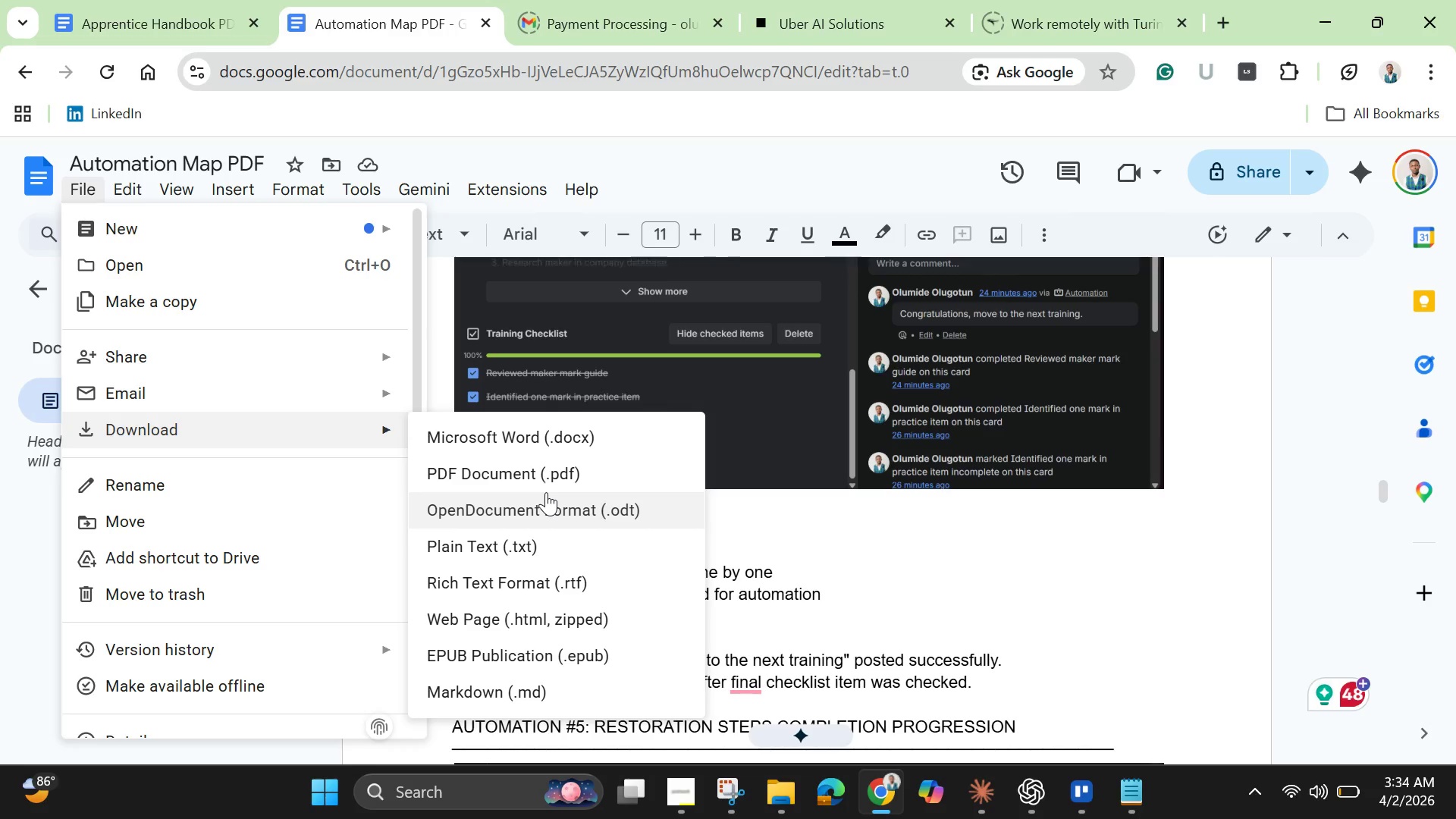 
wait(31.14)
 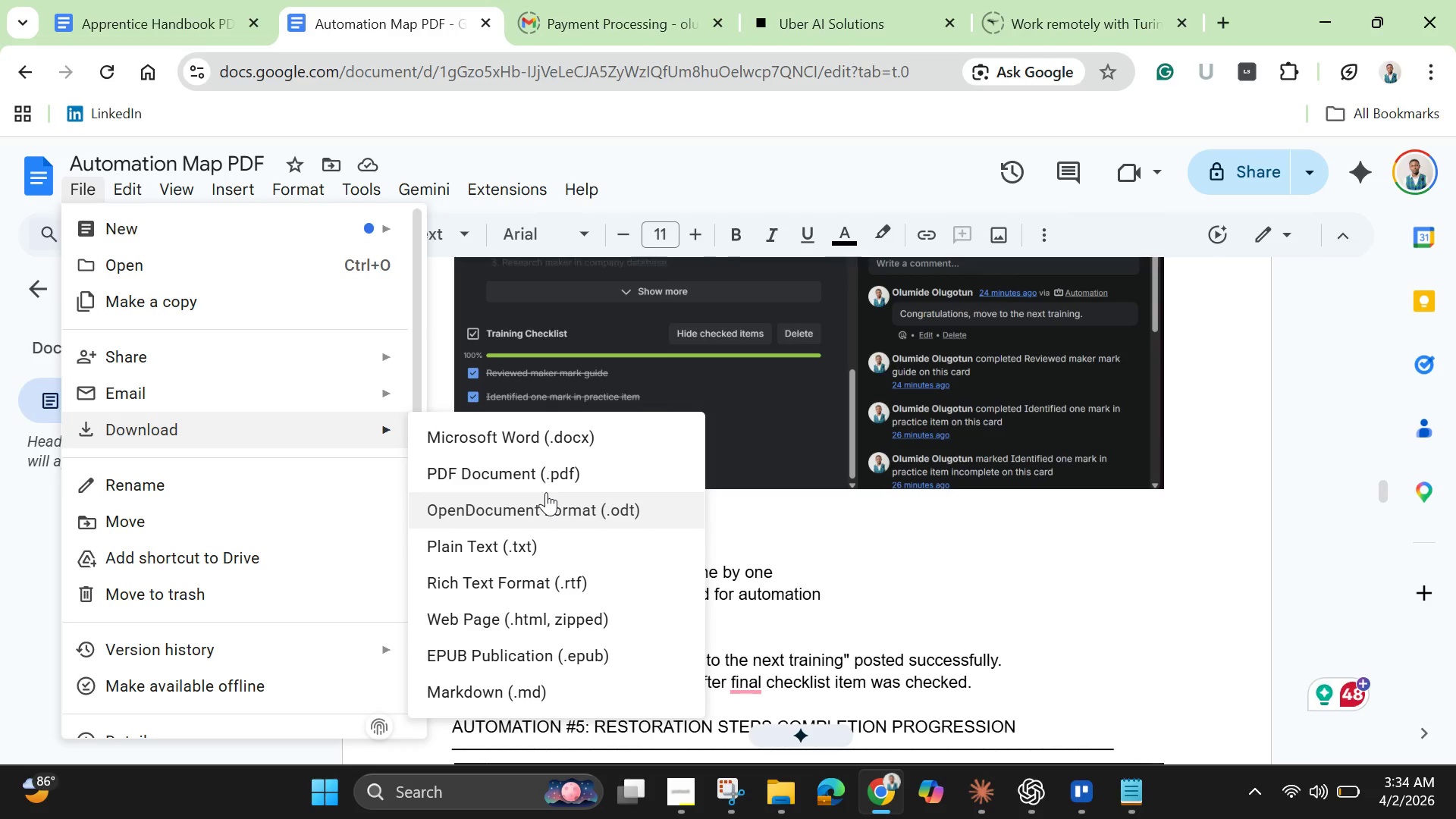 
left_click([1037, 600])
 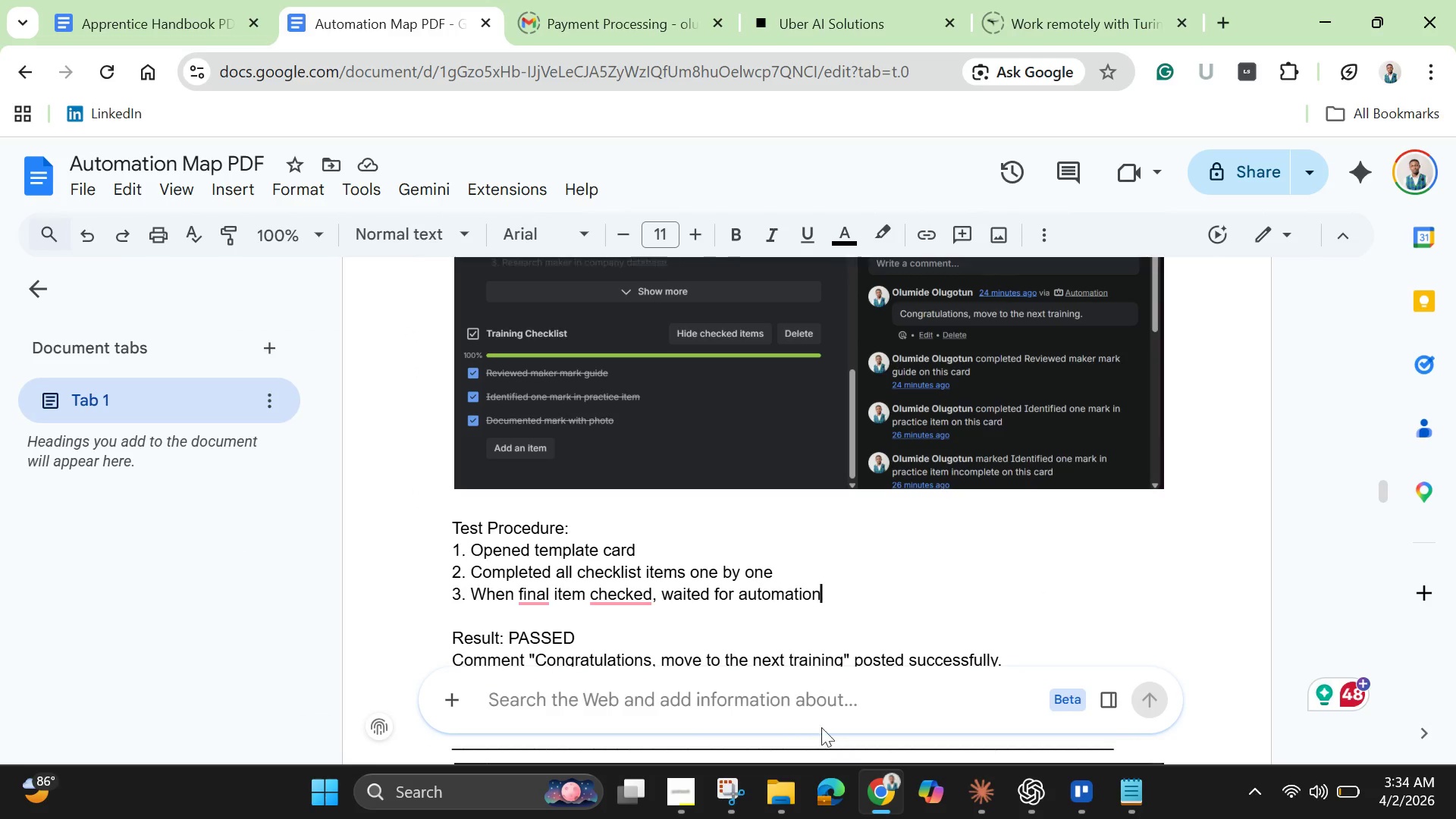 
left_click([814, 701])
 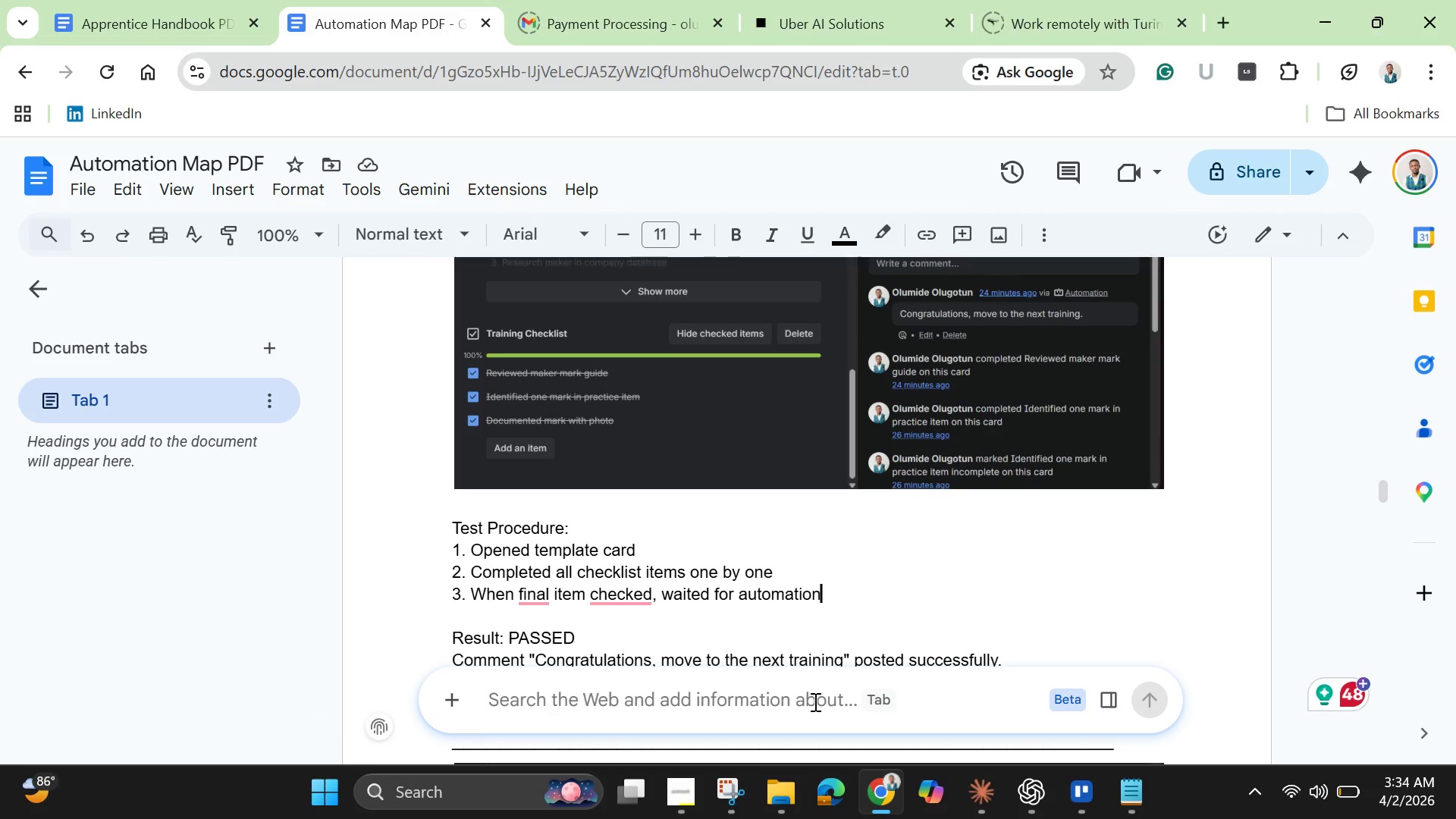 
type(remove all placeholder text)
 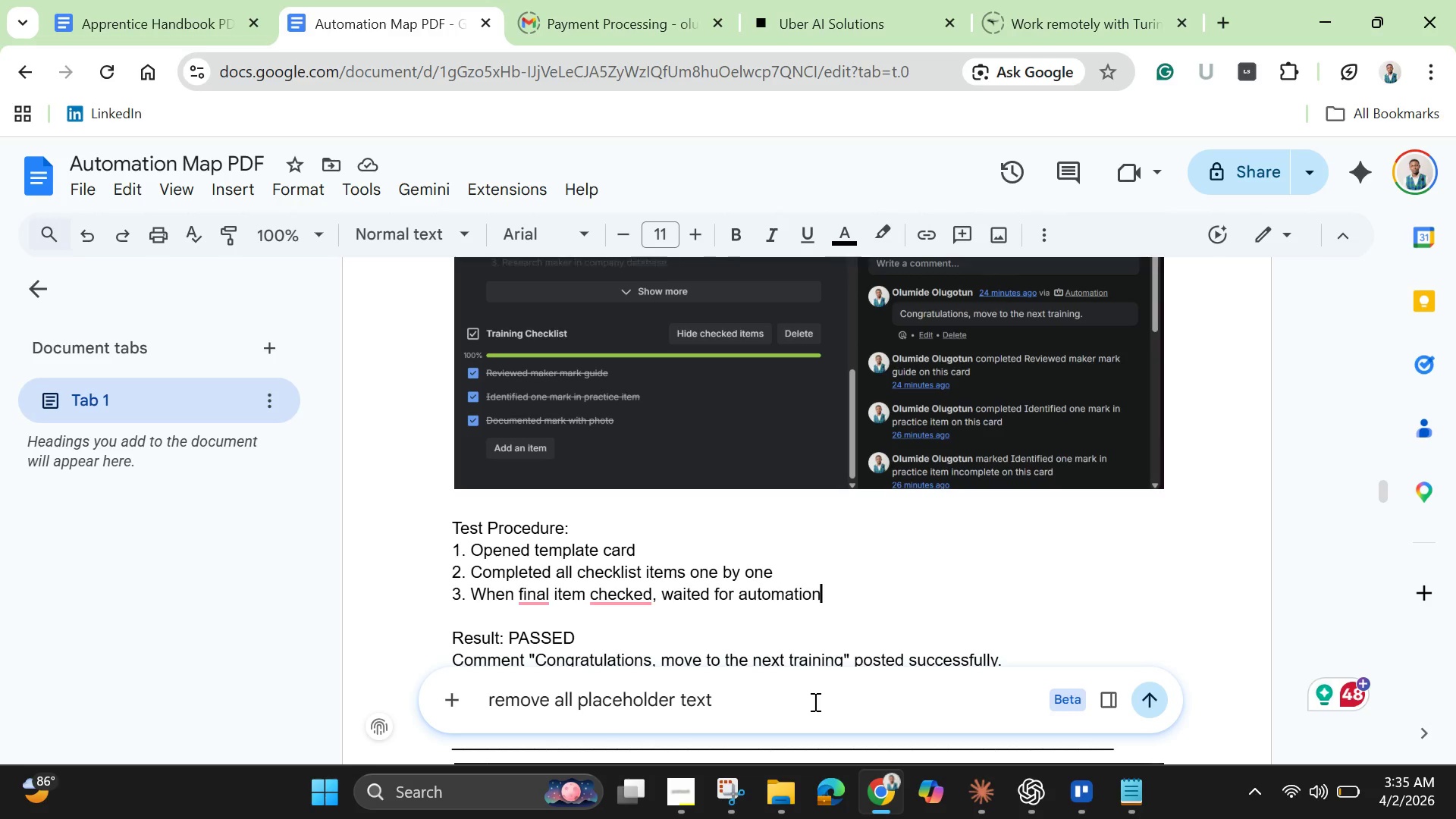 
key(Enter)
 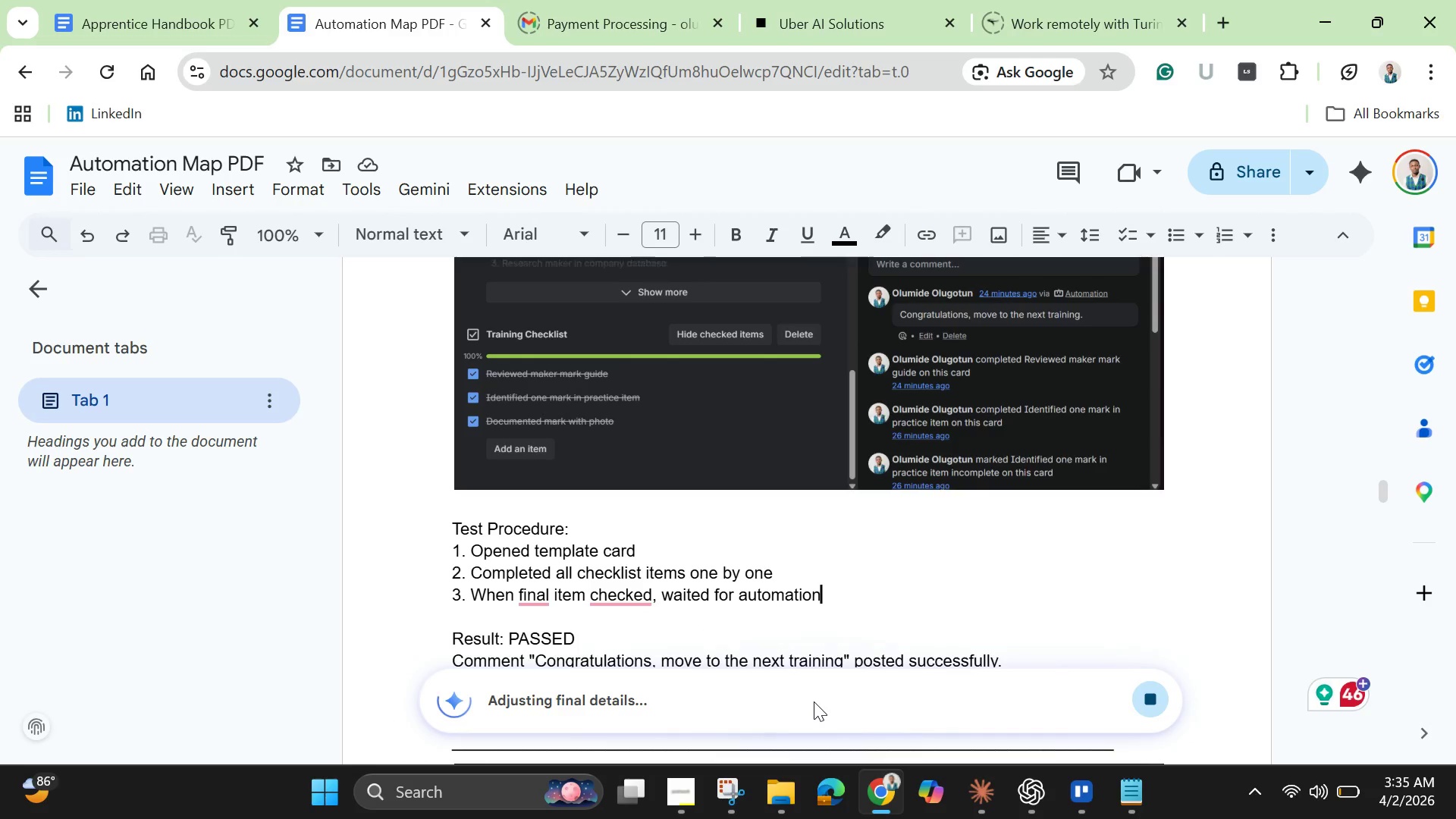 
wait(25.36)
 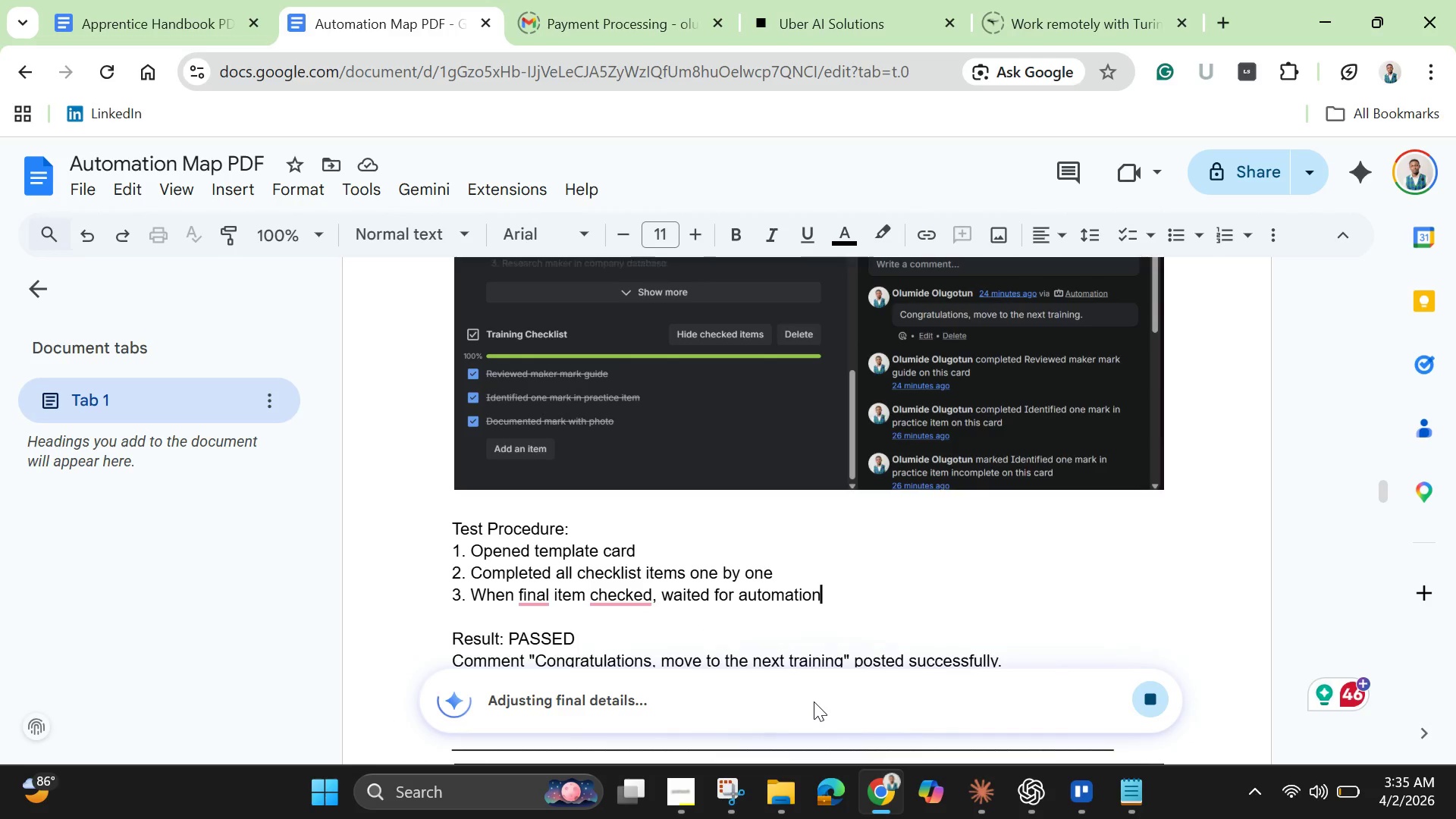 
scroll: coordinate [853, 551], scroll_direction: down, amount: 25.0
 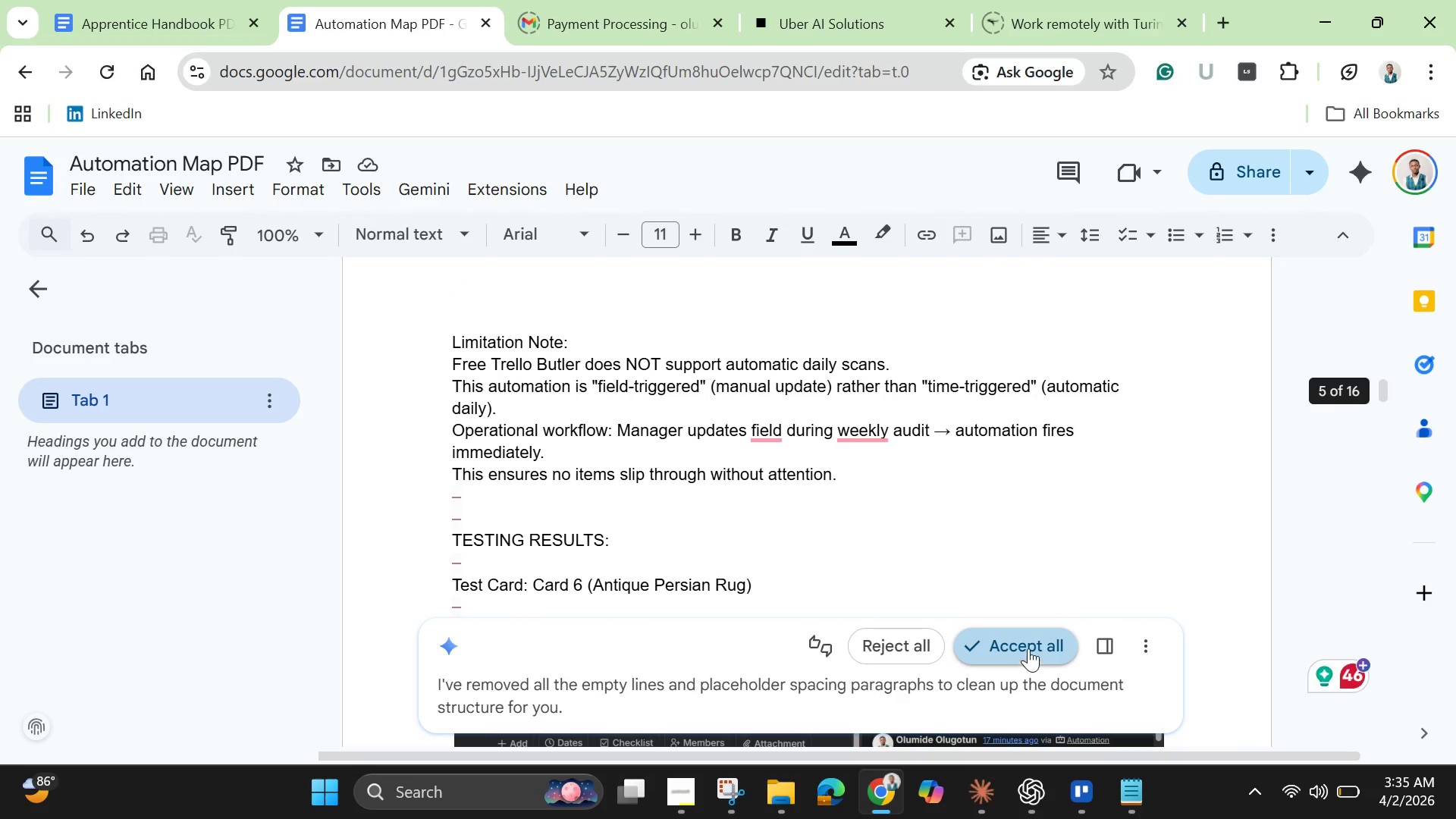 
left_click([1028, 648])
 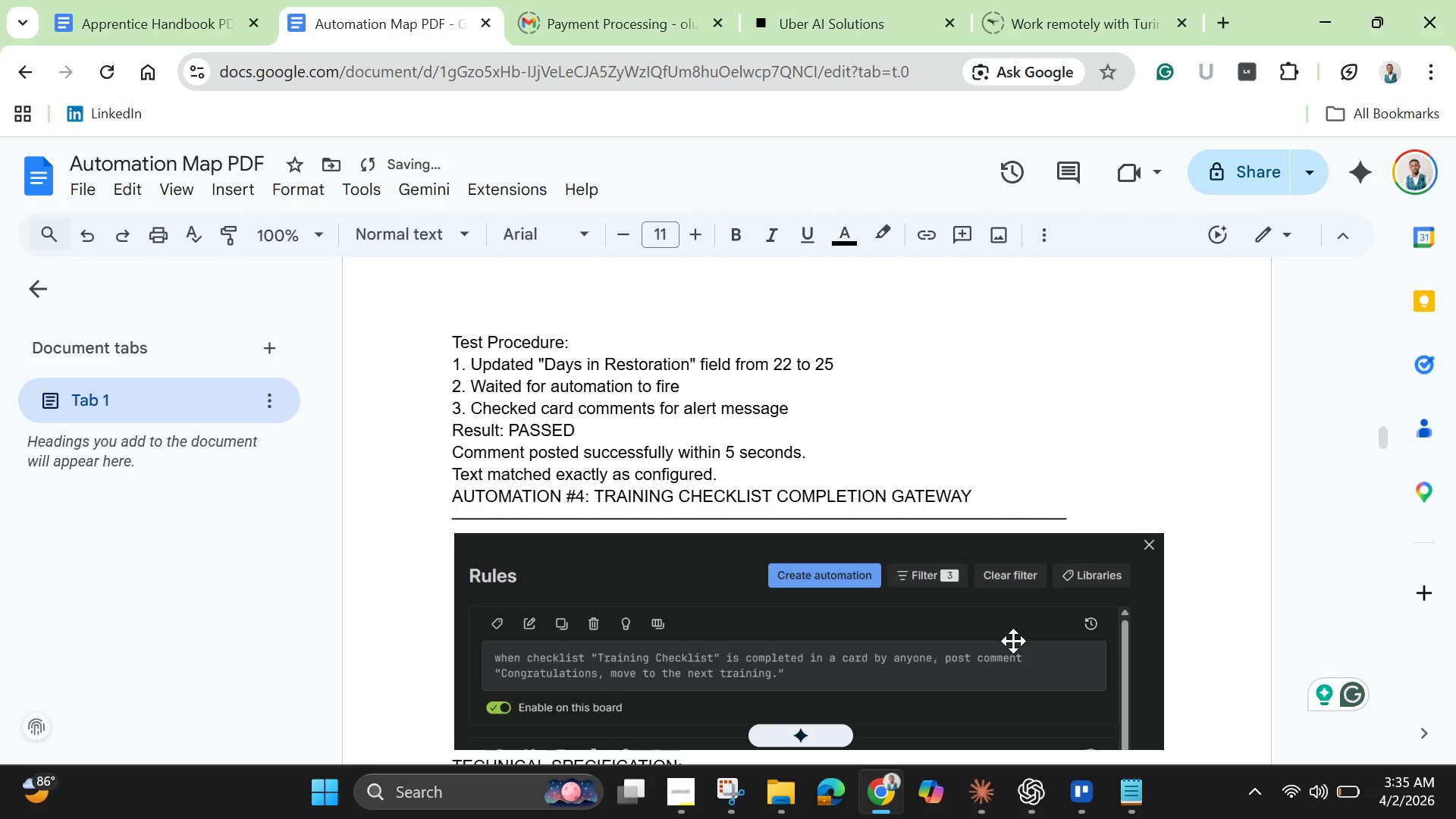 
wait(5.56)
 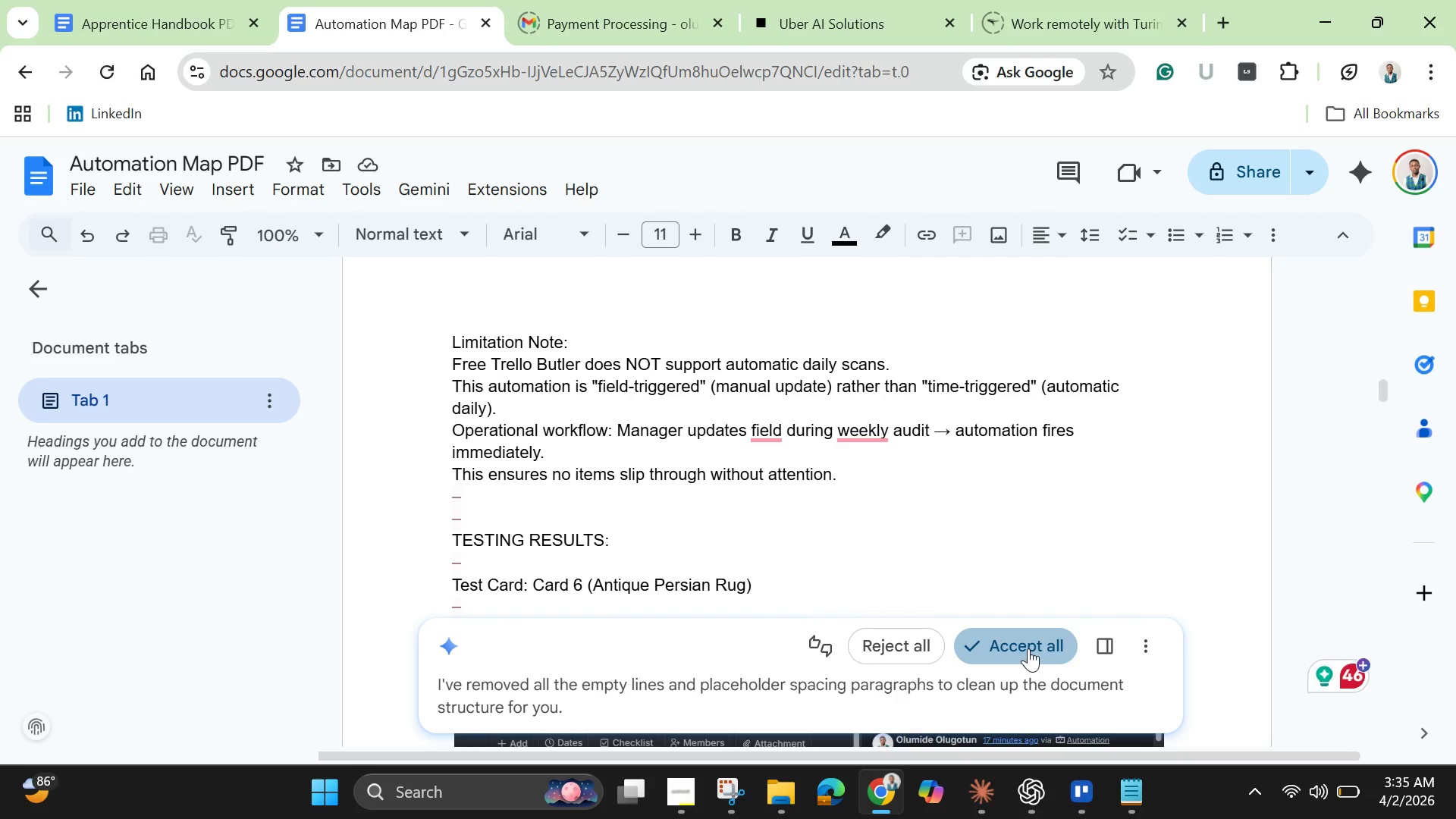 
scroll: coordinate [902, 595], scroll_direction: down, amount: 83.0
 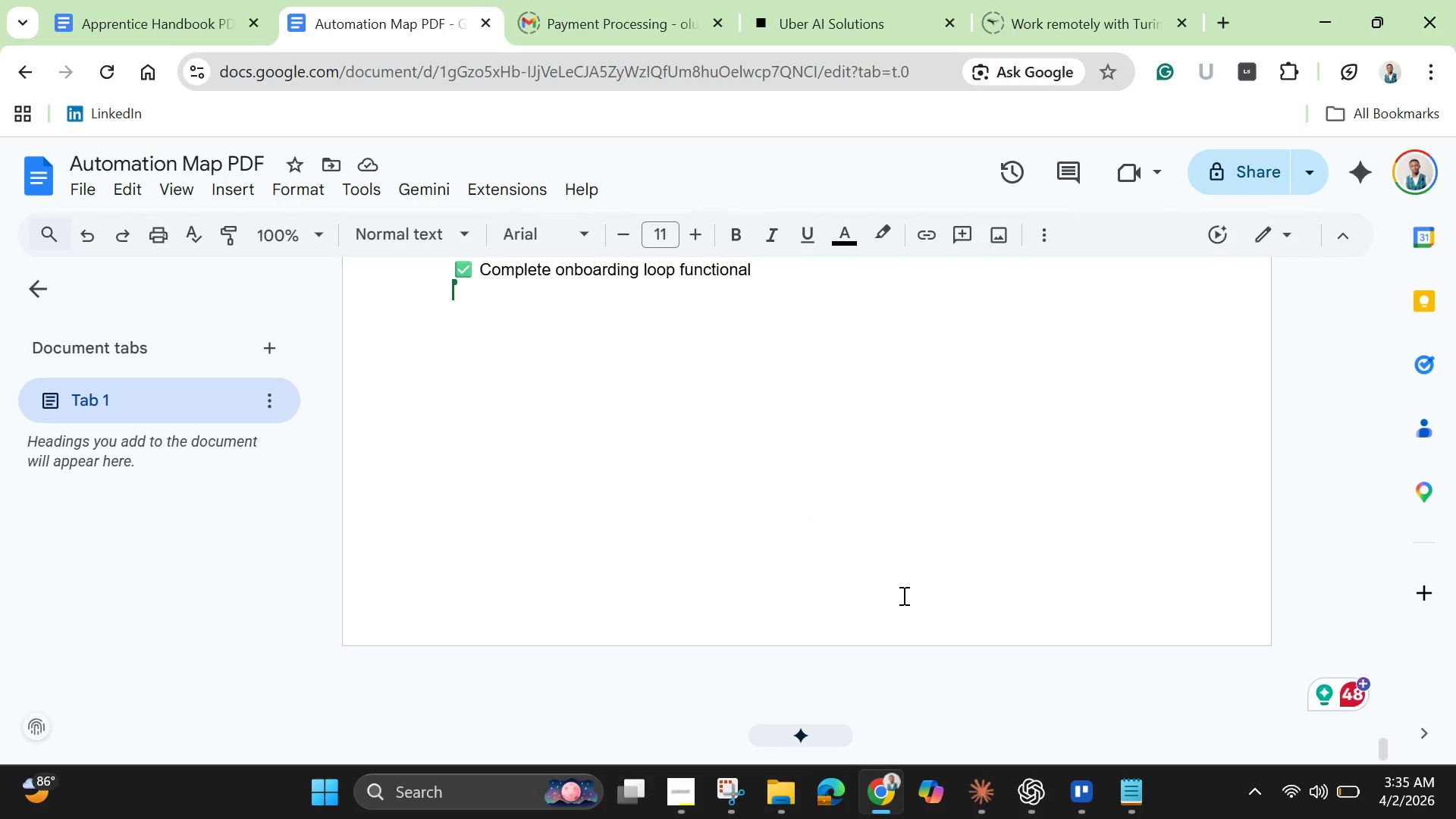 
scroll: coordinate [902, 595], scroll_direction: up, amount: 4.0
 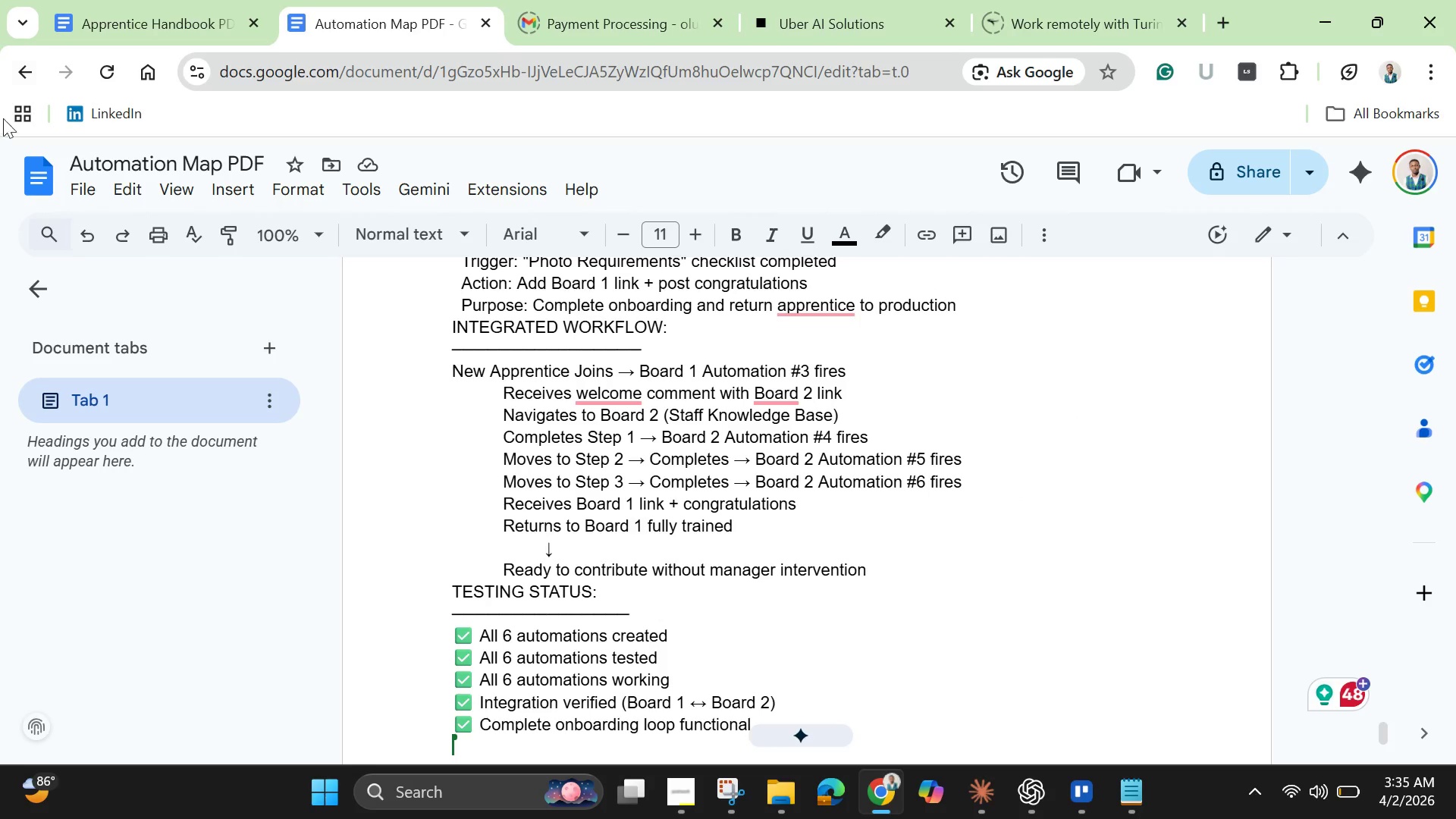 
left_click([80, 187])
 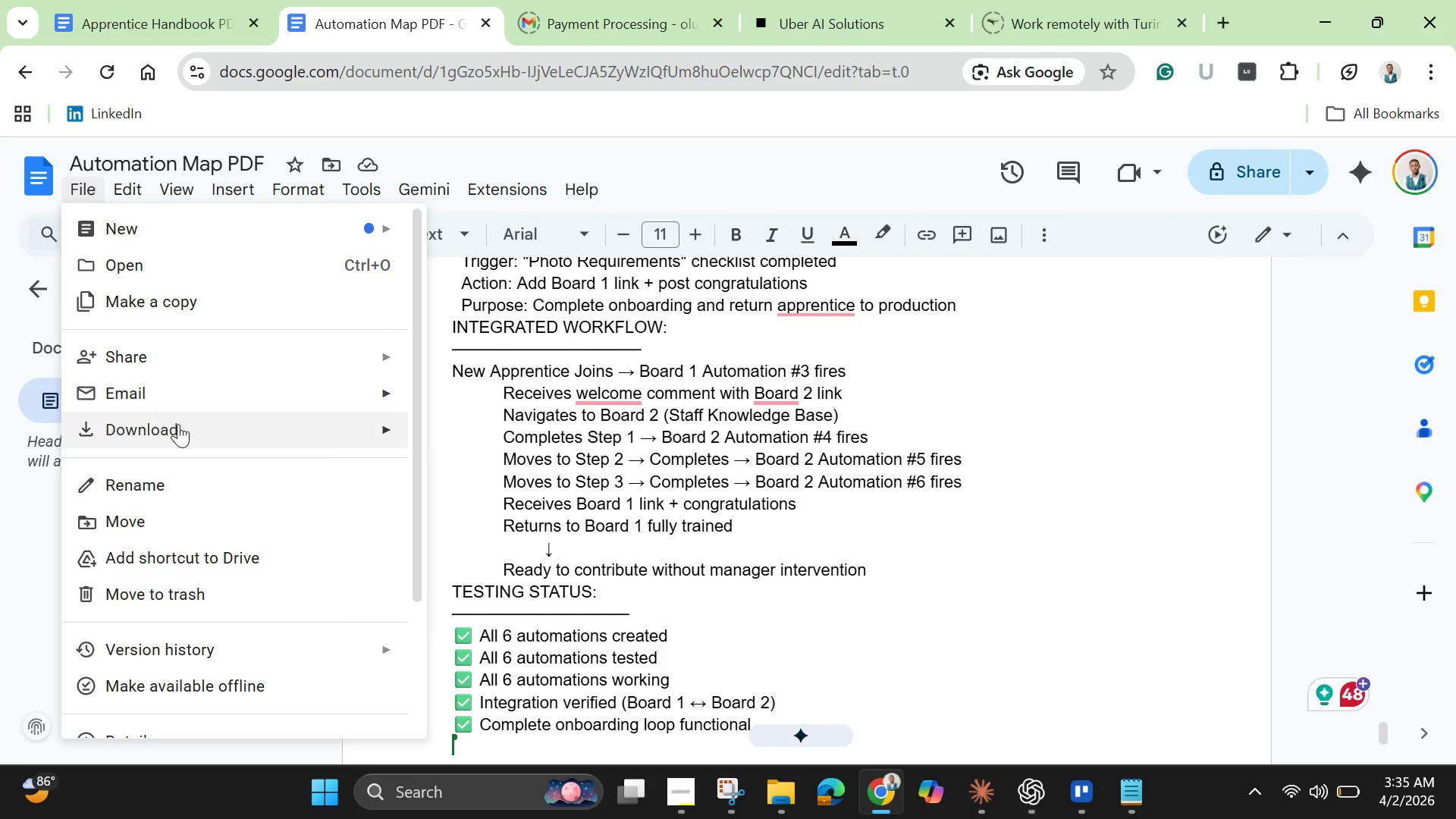 
left_click([176, 428])
 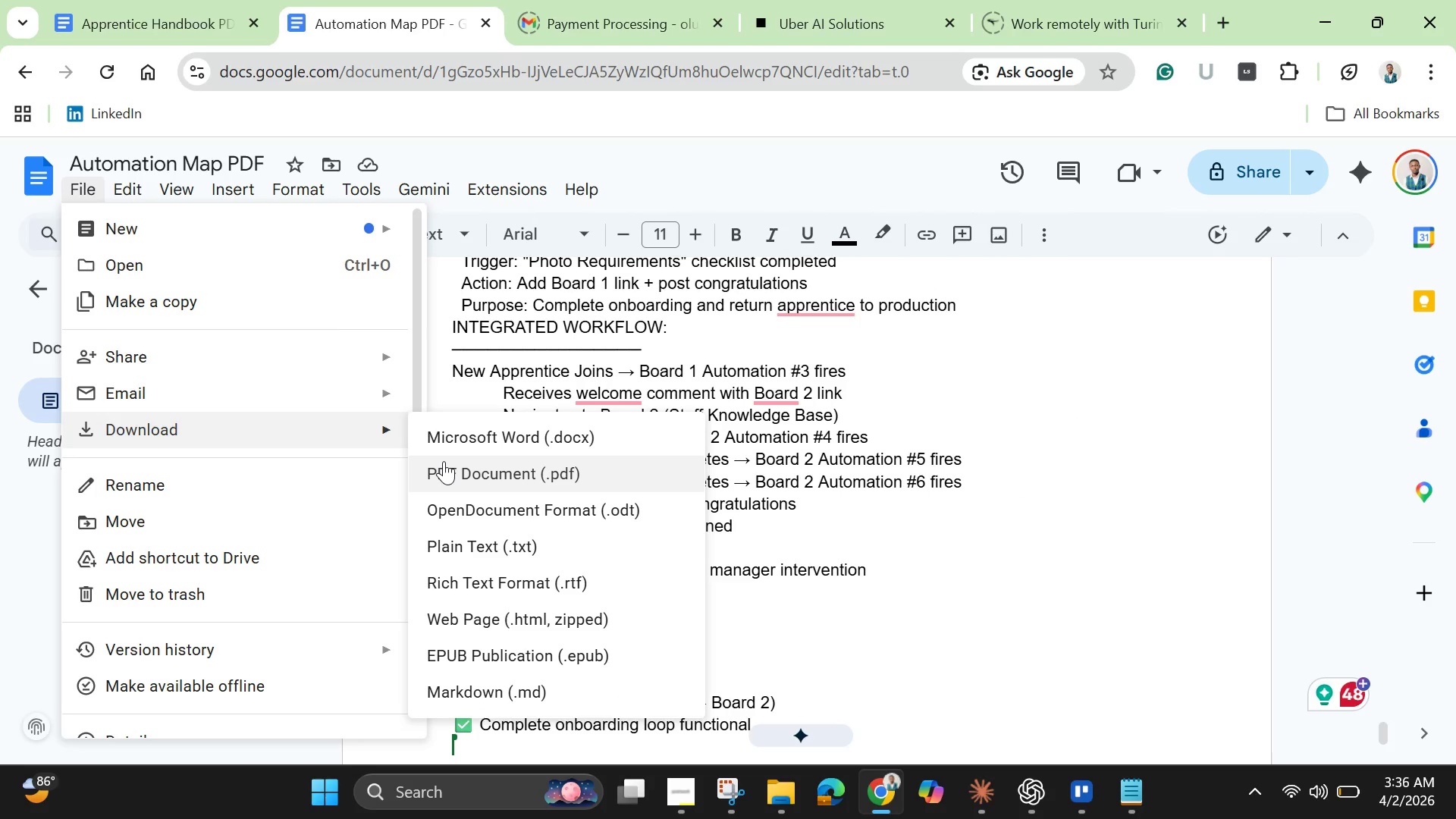 
left_click([448, 470])
 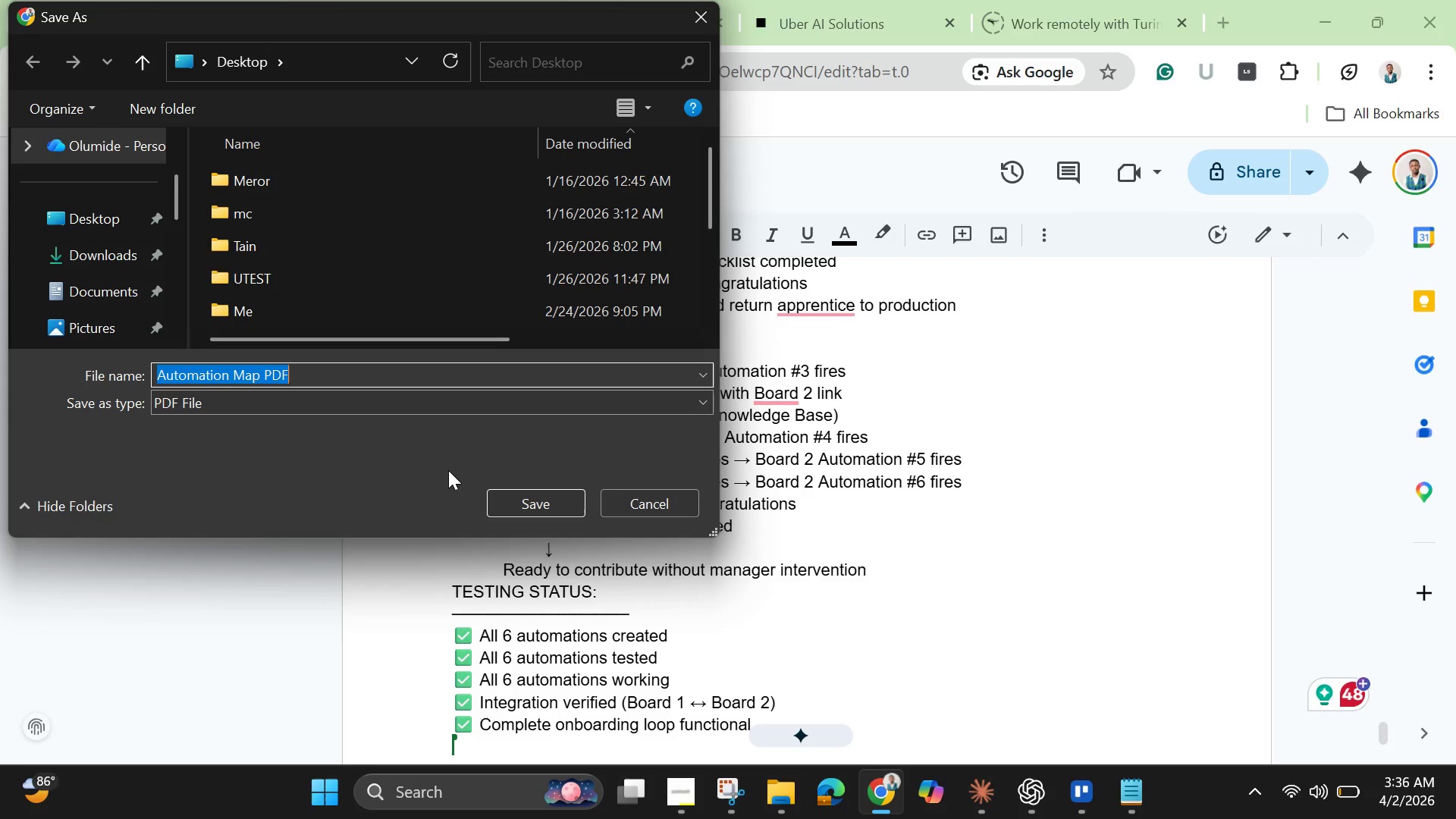 
wait(35.95)
 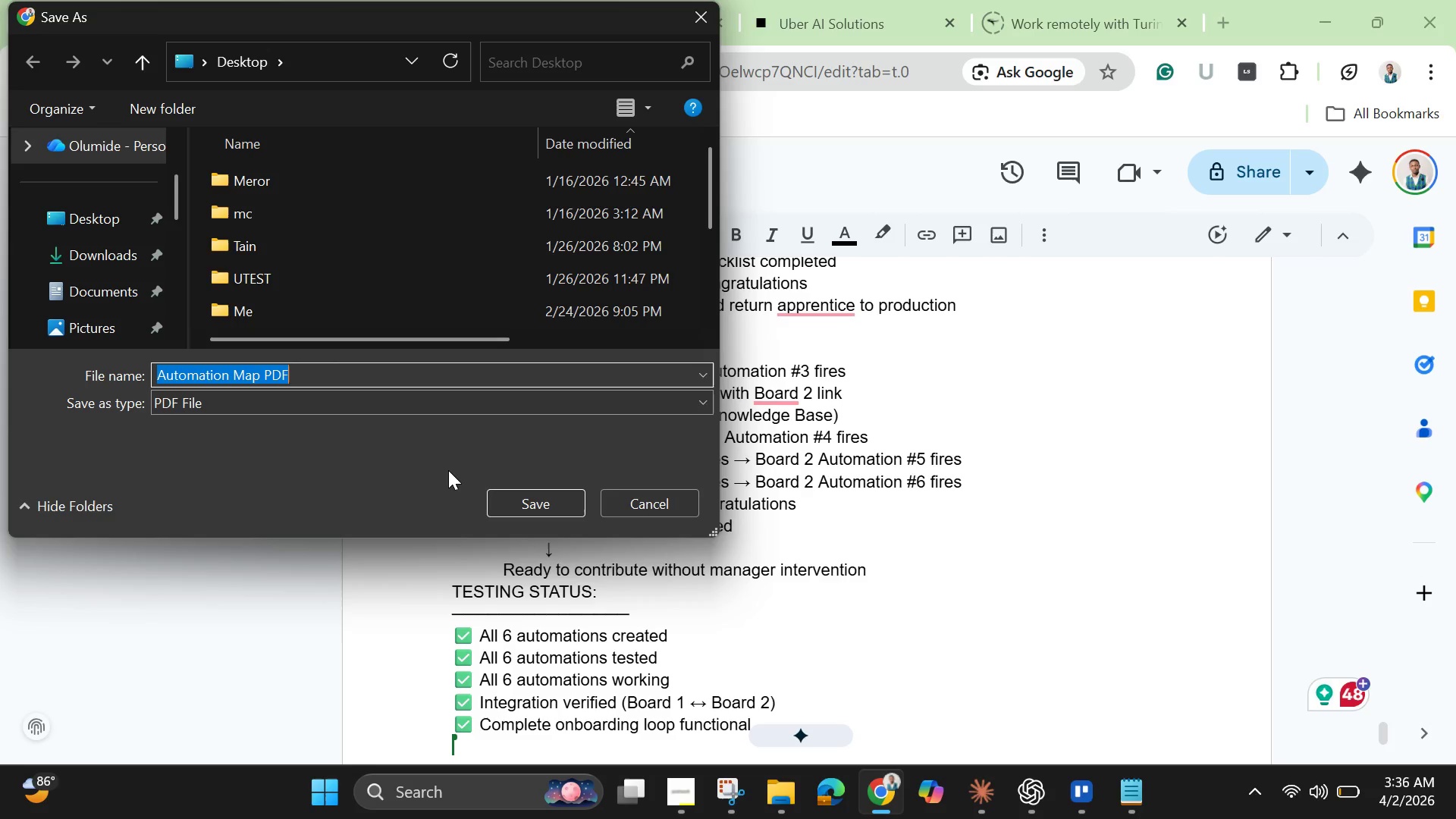 
scroll: coordinate [301, 256], scroll_direction: down, amount: 1.0
 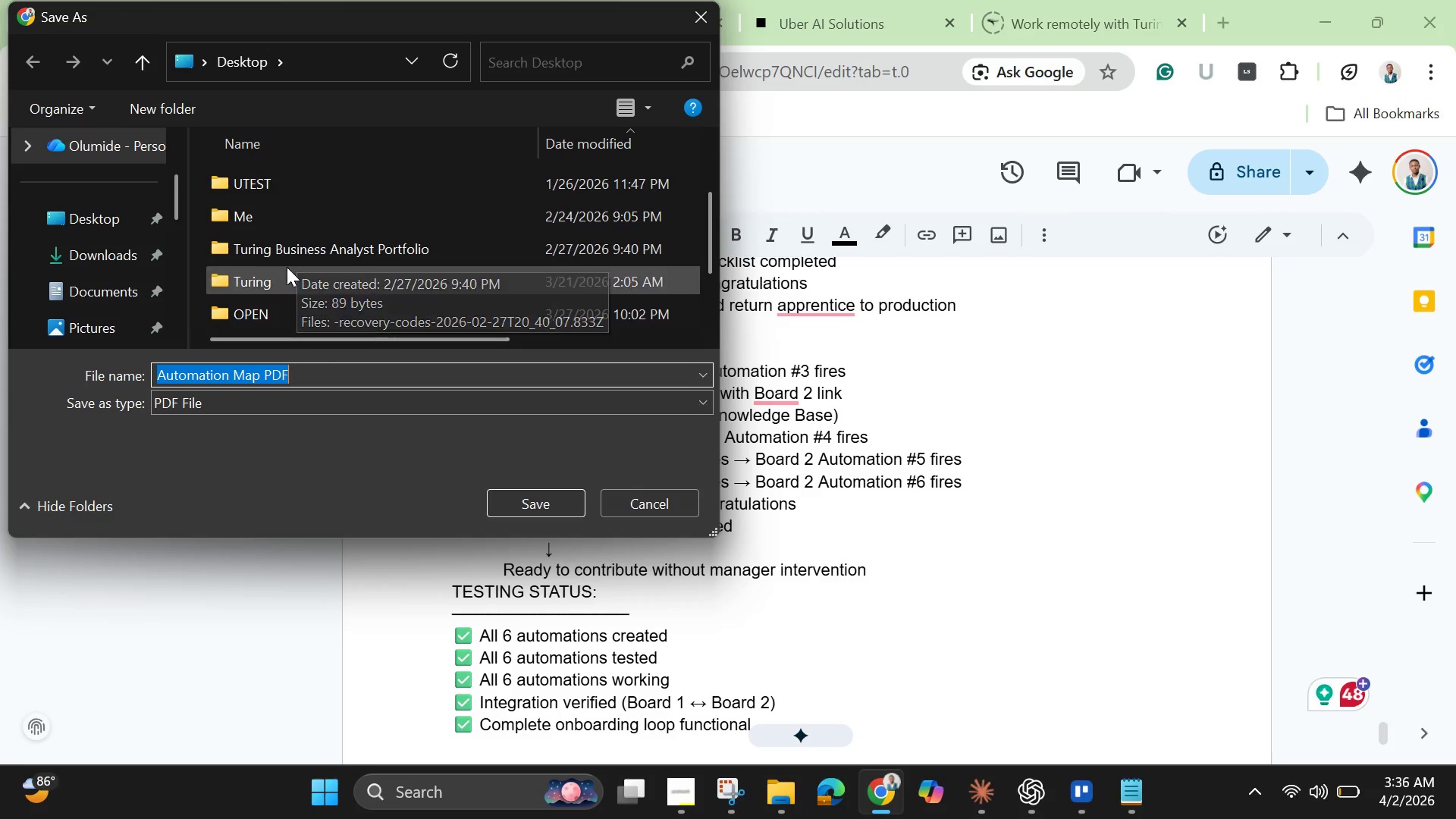 
scroll: coordinate [281, 203], scroll_direction: up, amount: 7.0
 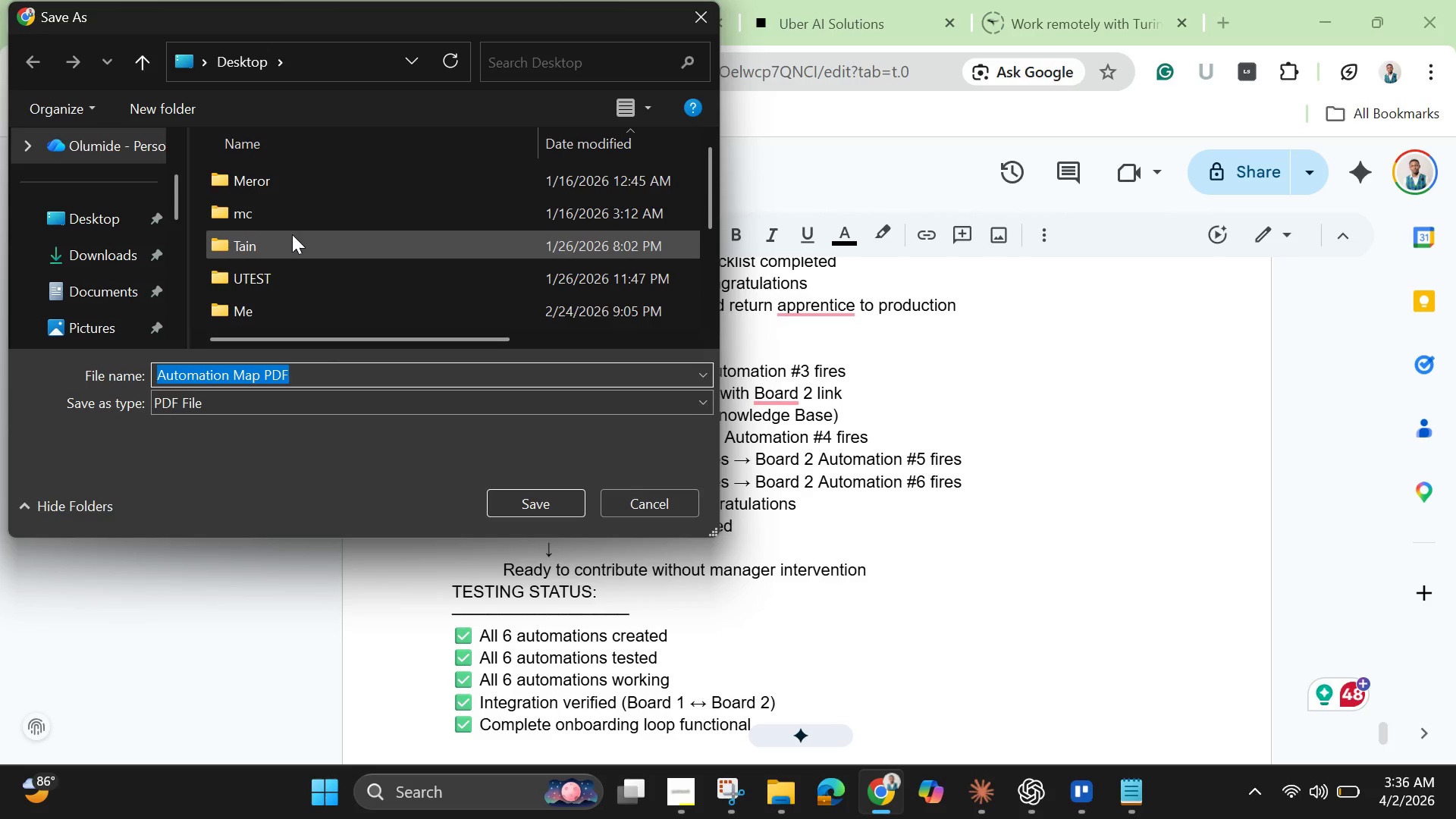 
scroll: coordinate [251, 244], scroll_direction: down, amount: 2.0
 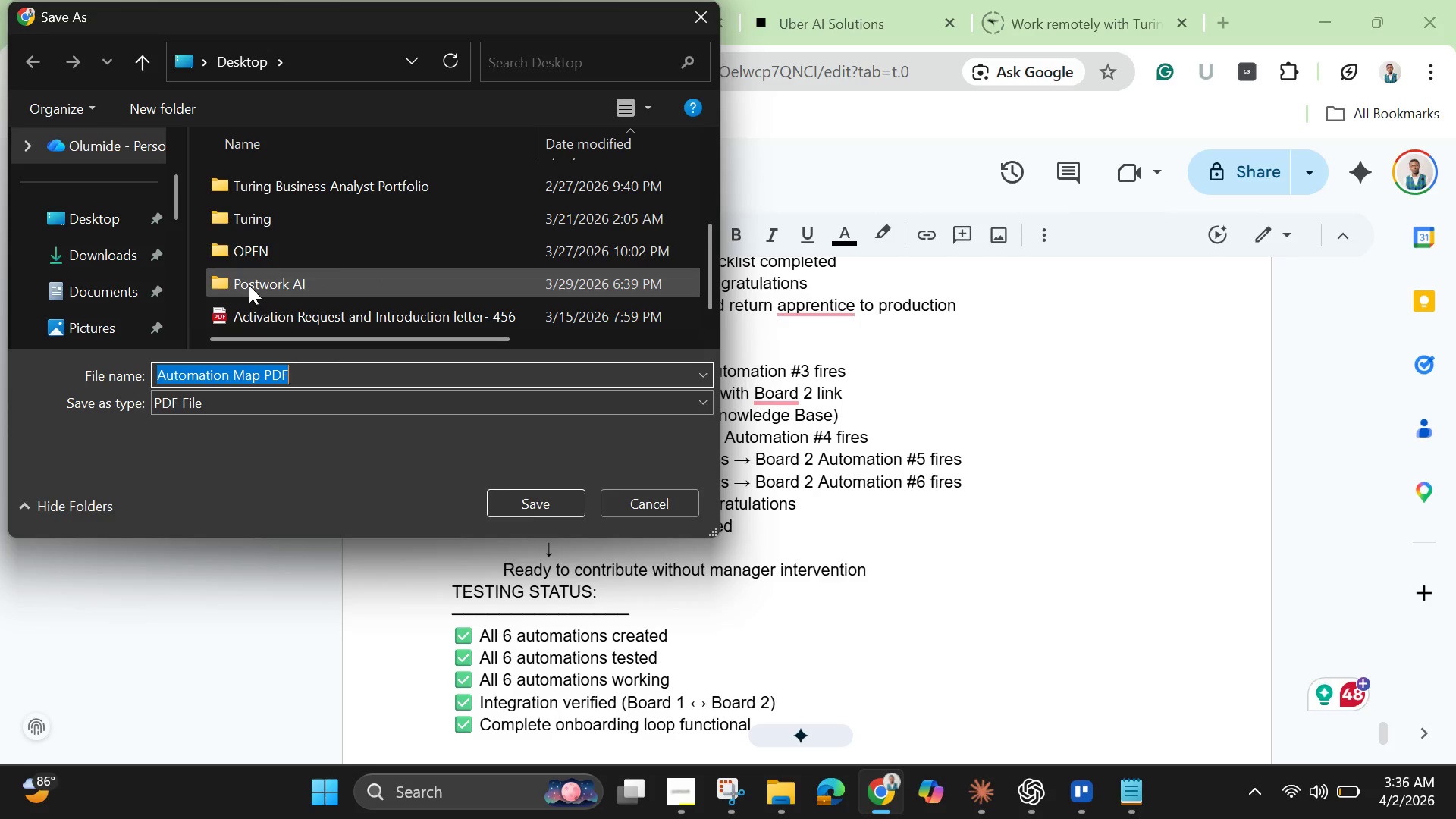 
double_click([249, 285])
 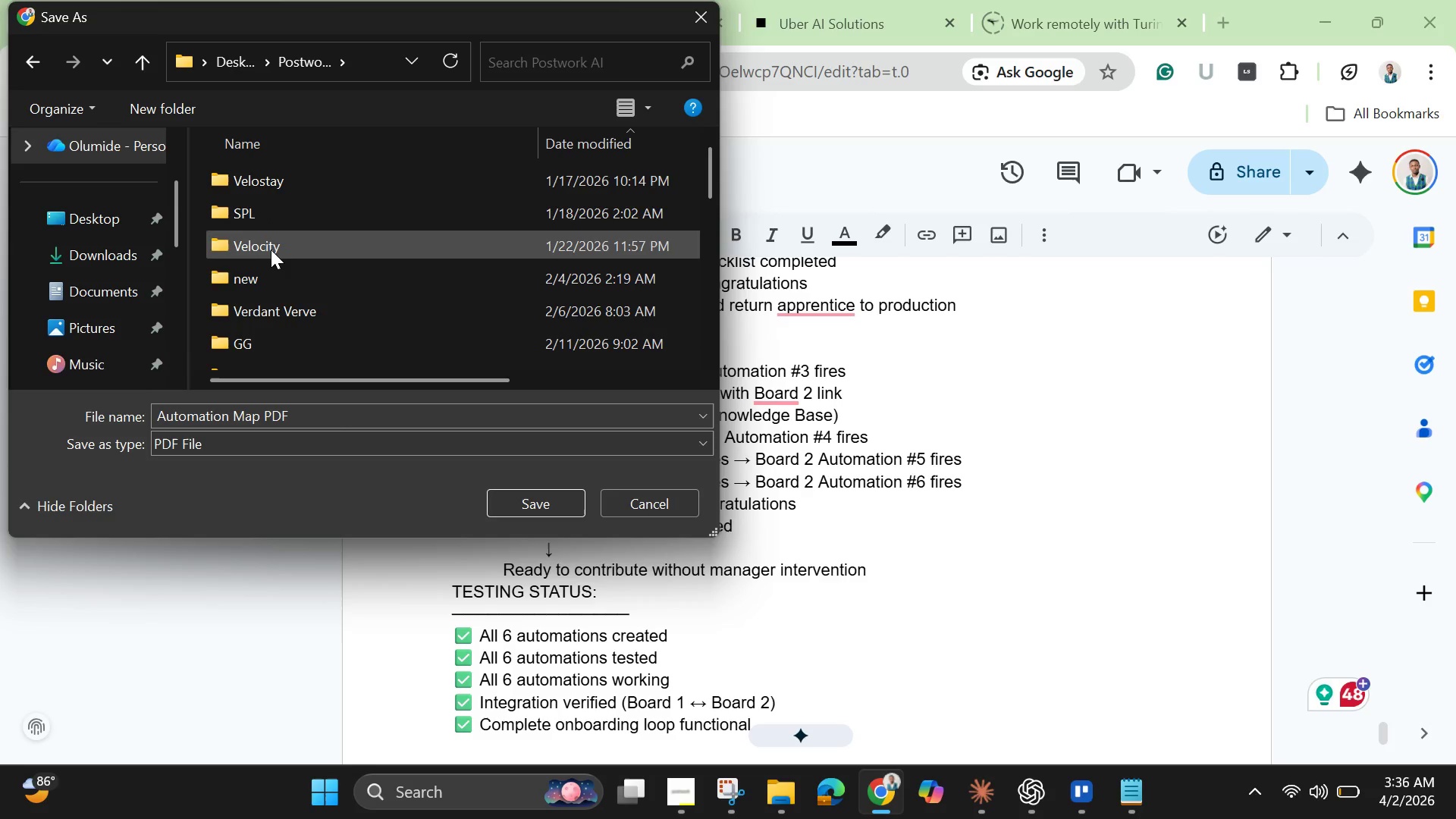 
scroll: coordinate [284, 266], scroll_direction: down, amount: 2.0
 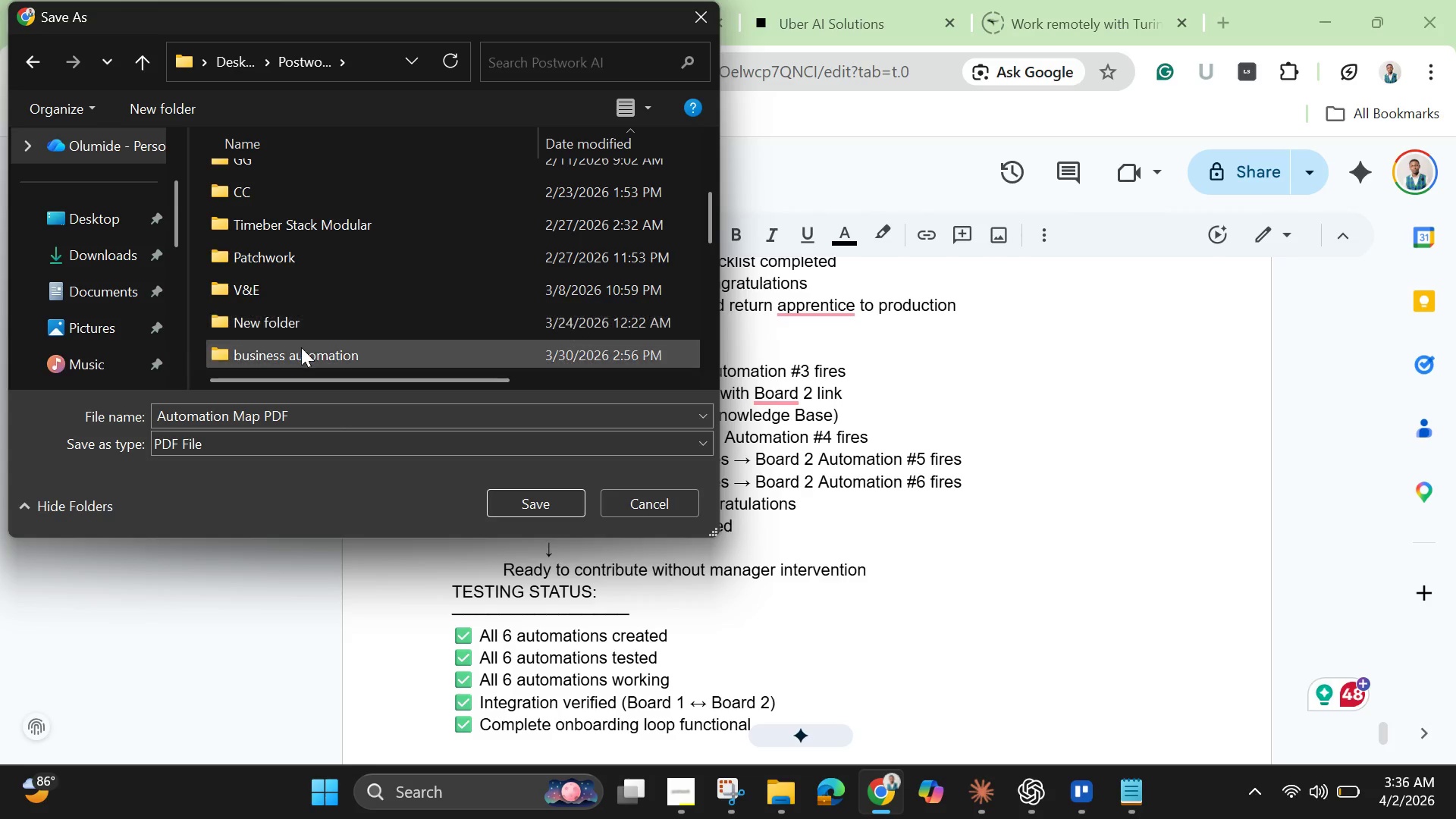 
double_click([301, 347])
 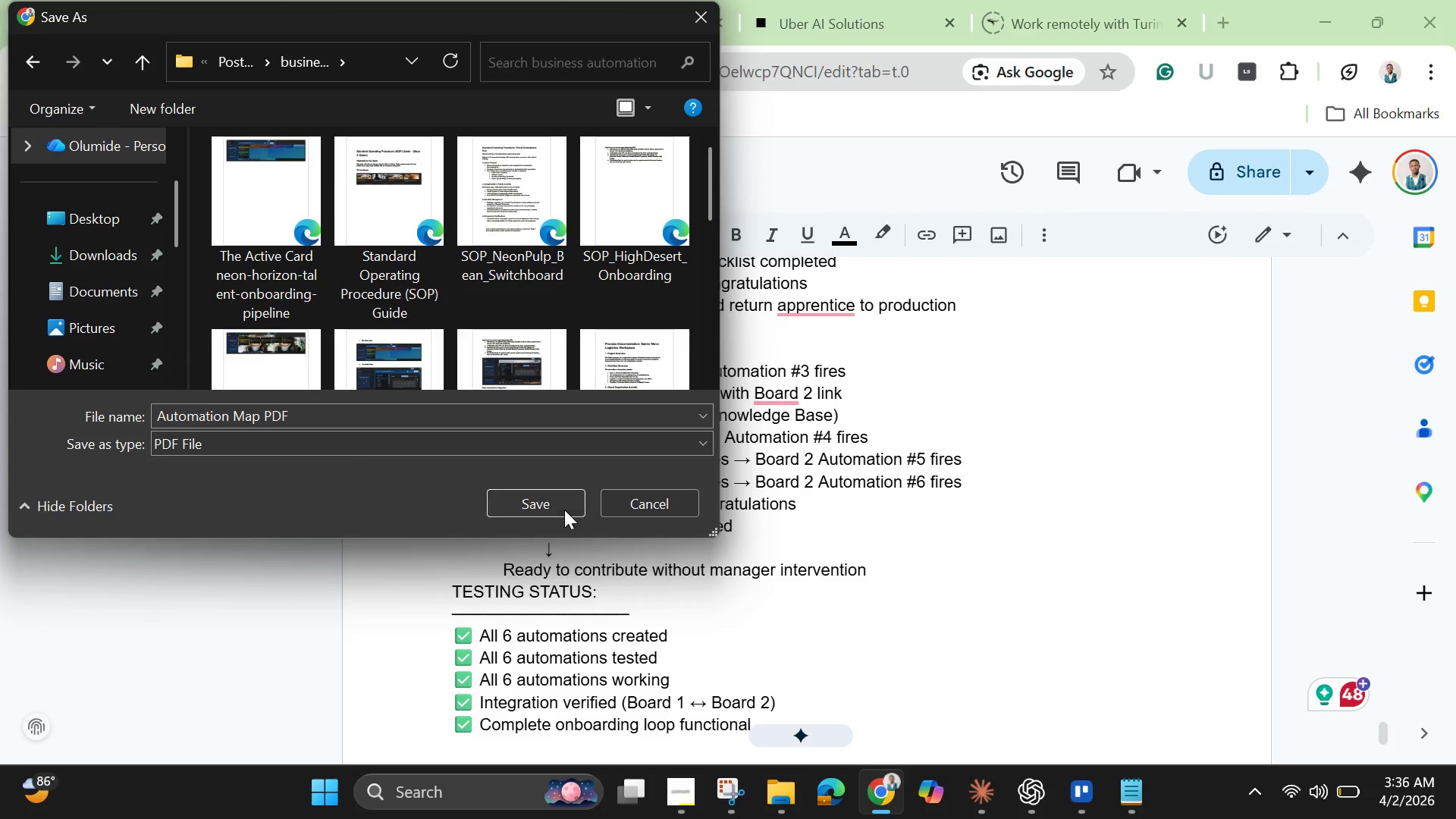 
scroll: coordinate [522, 298], scroll_direction: down, amount: 7.0
 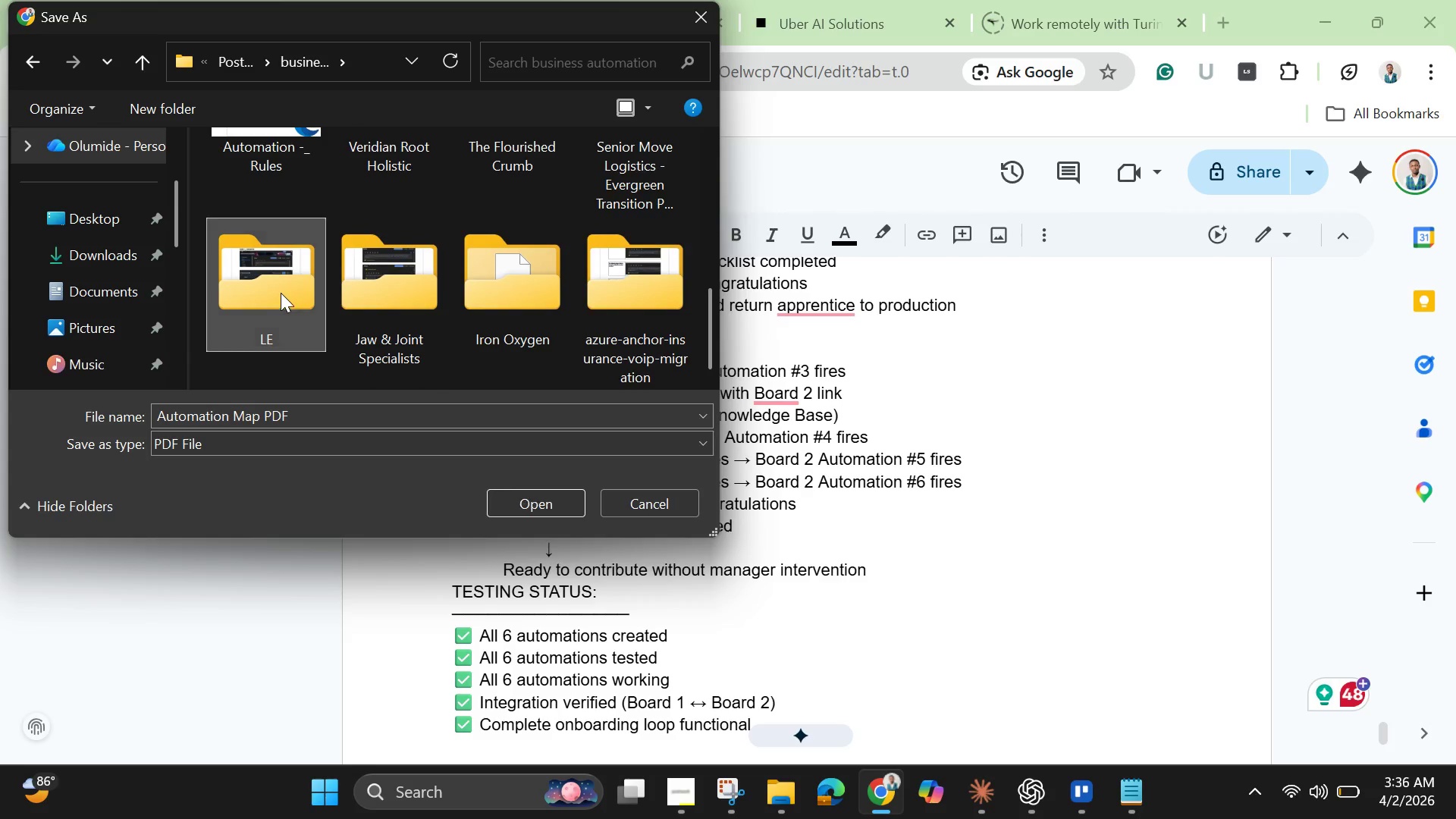 
double_click([281, 293])
 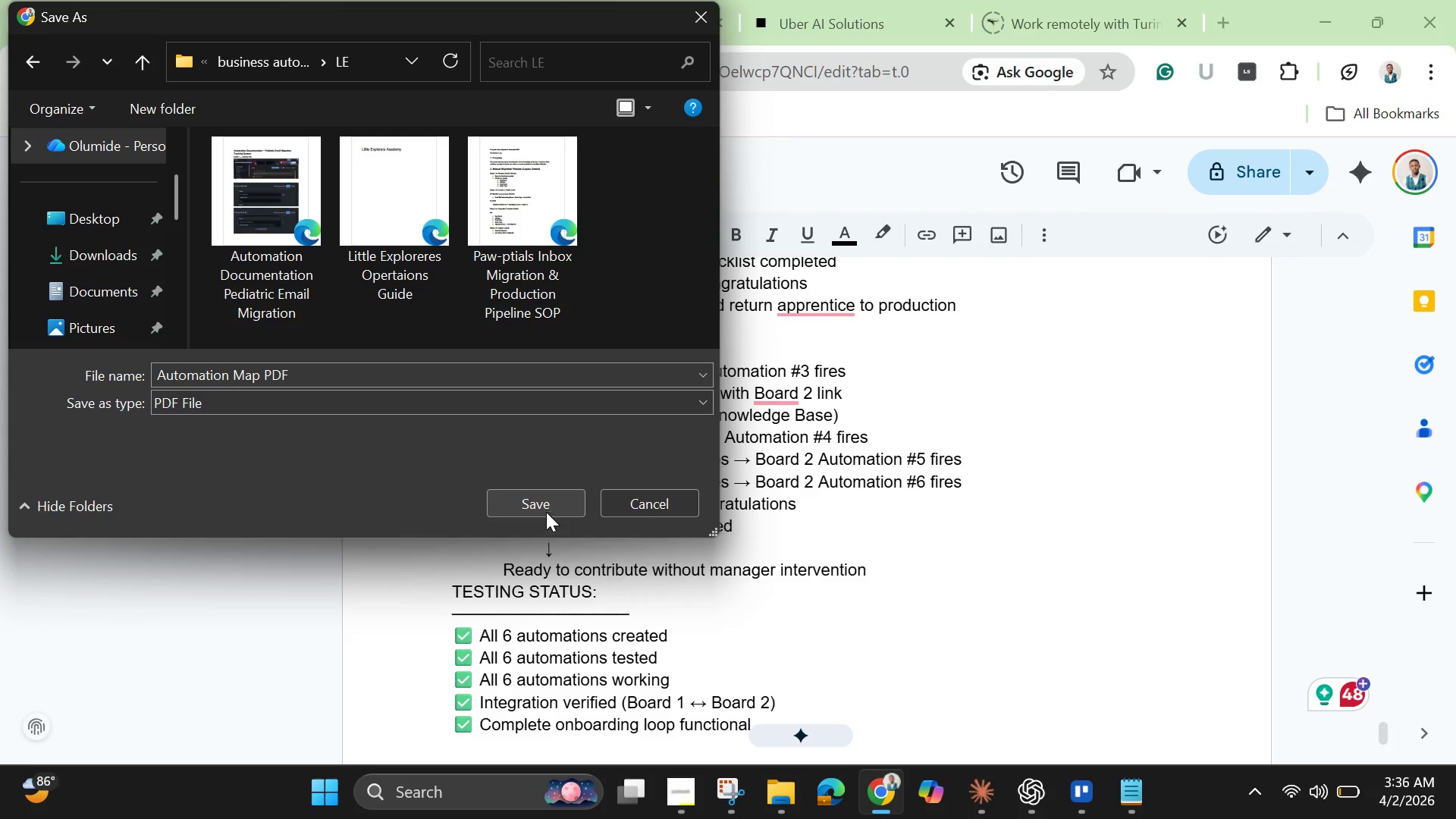 
left_click([542, 496])
 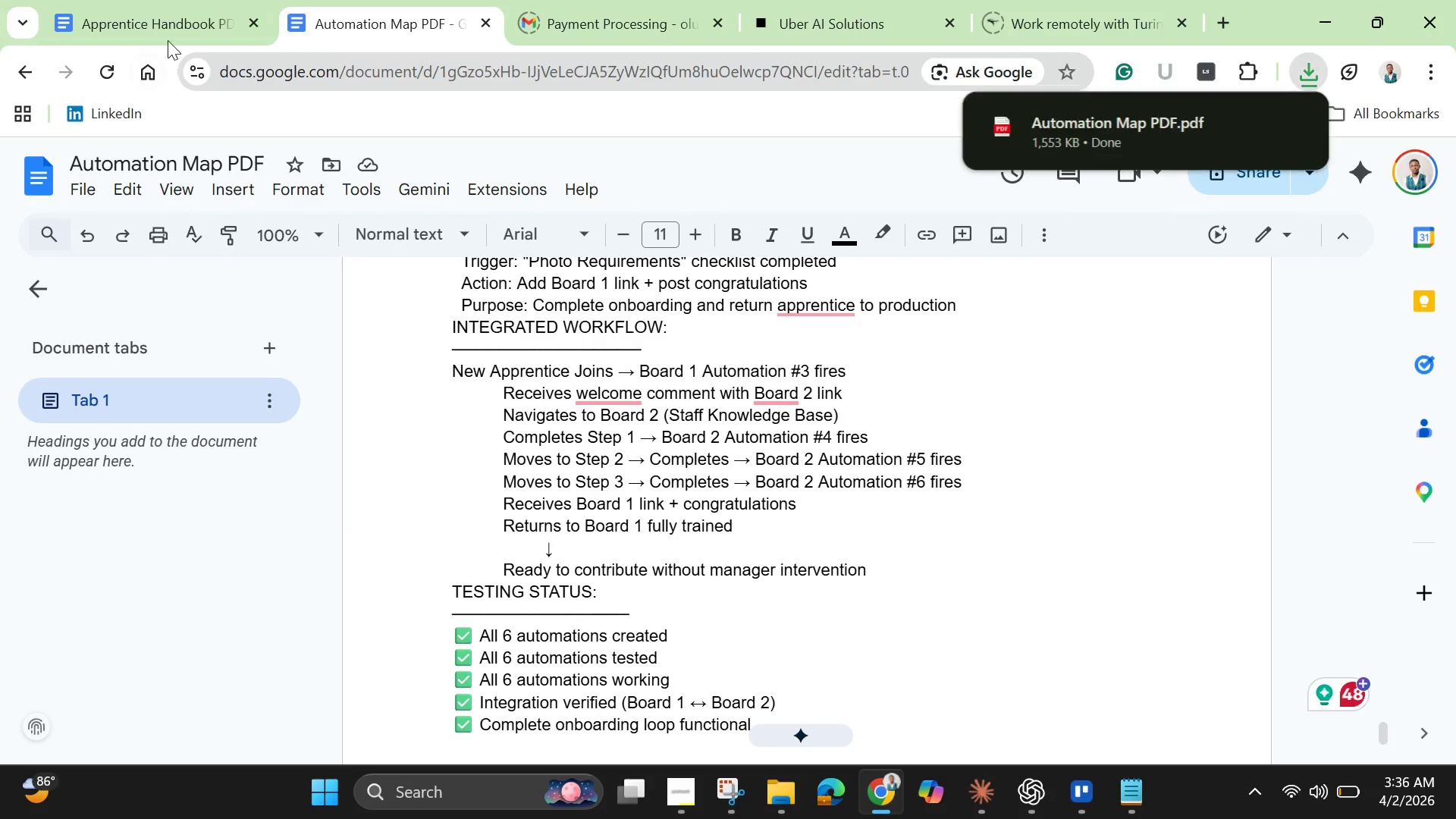 
left_click([169, 17])
 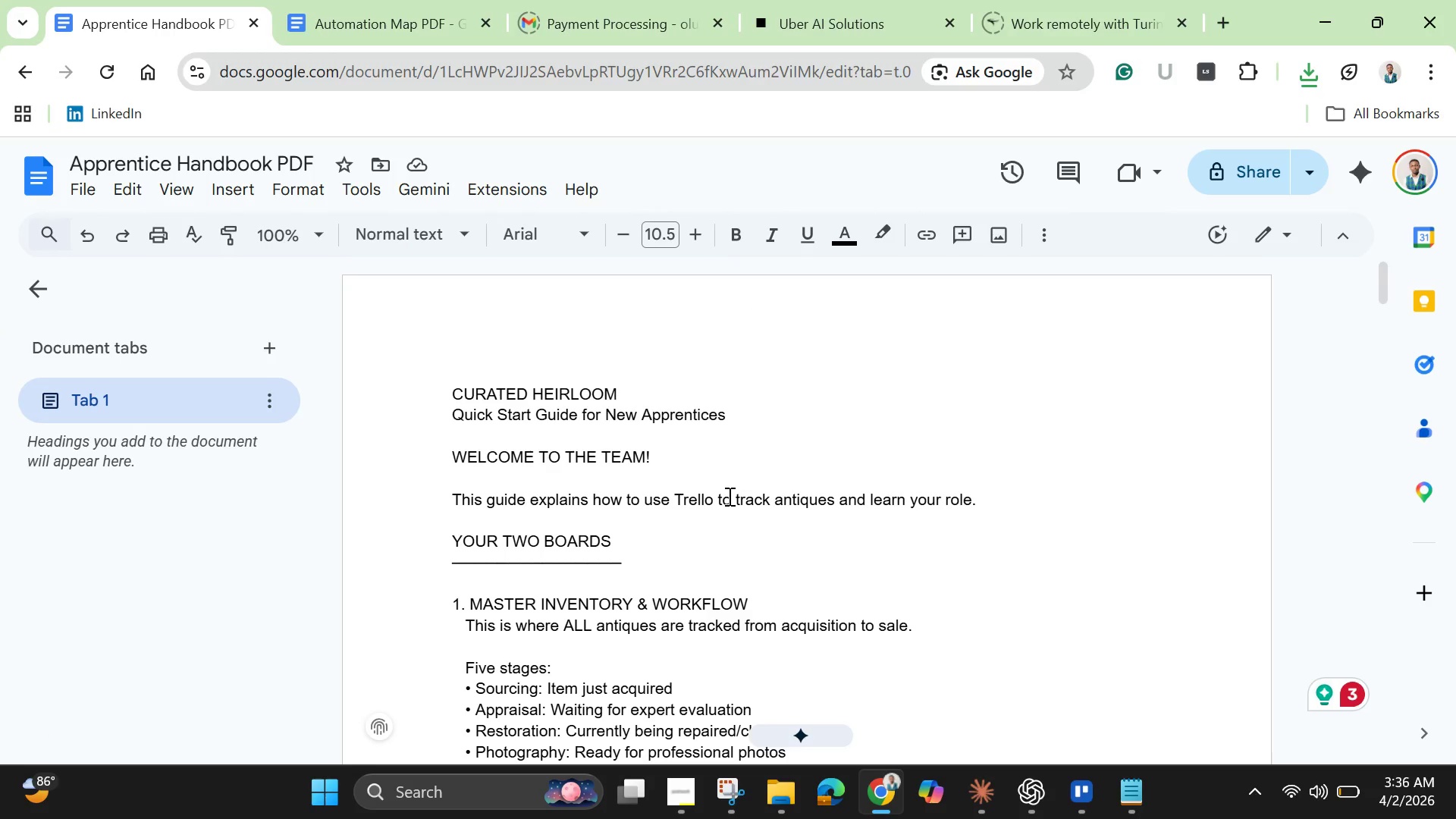 
scroll: coordinate [726, 524], scroll_direction: down, amount: 34.0
 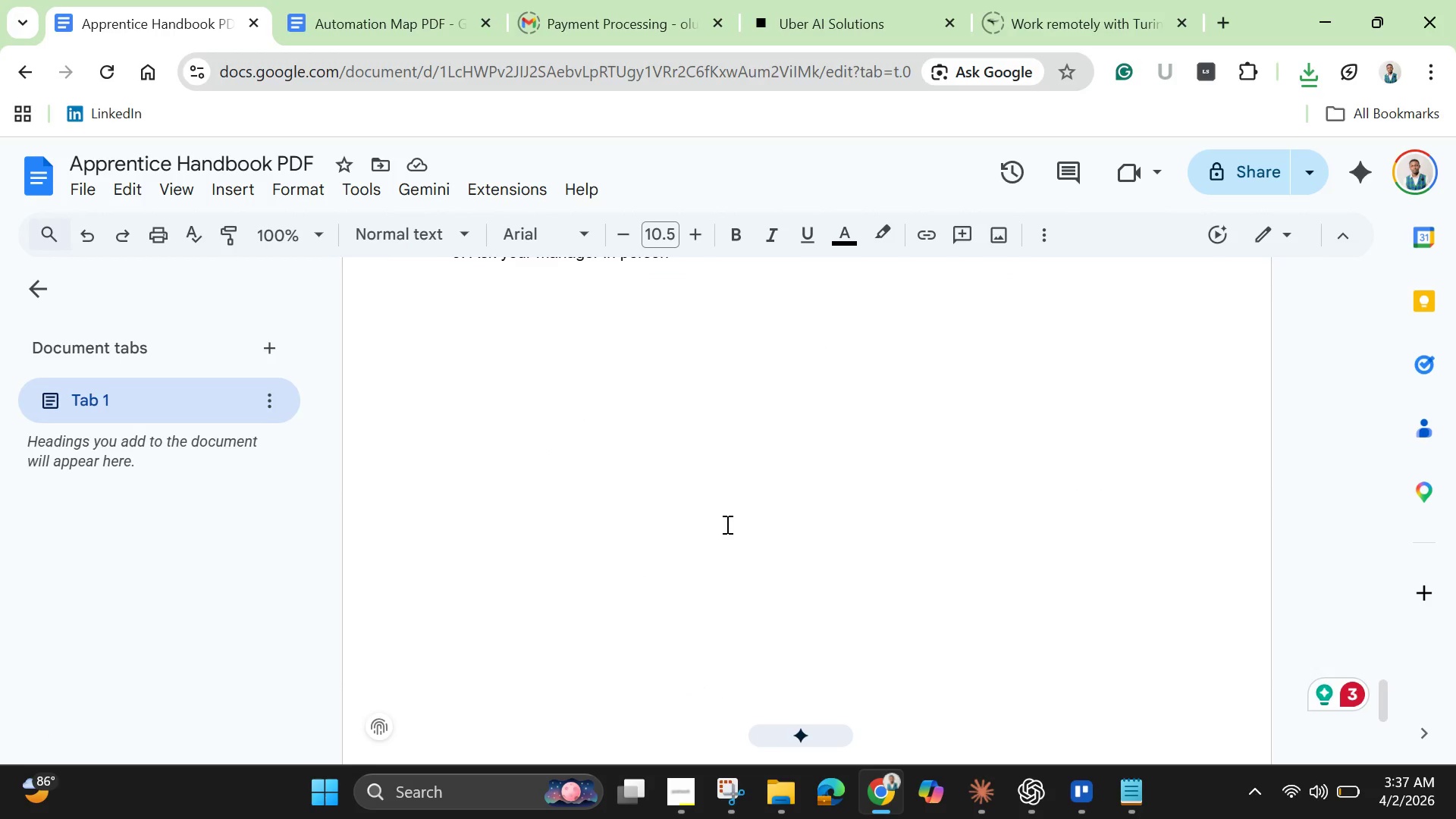 
scroll: coordinate [601, 413], scroll_direction: up, amount: 17.0
 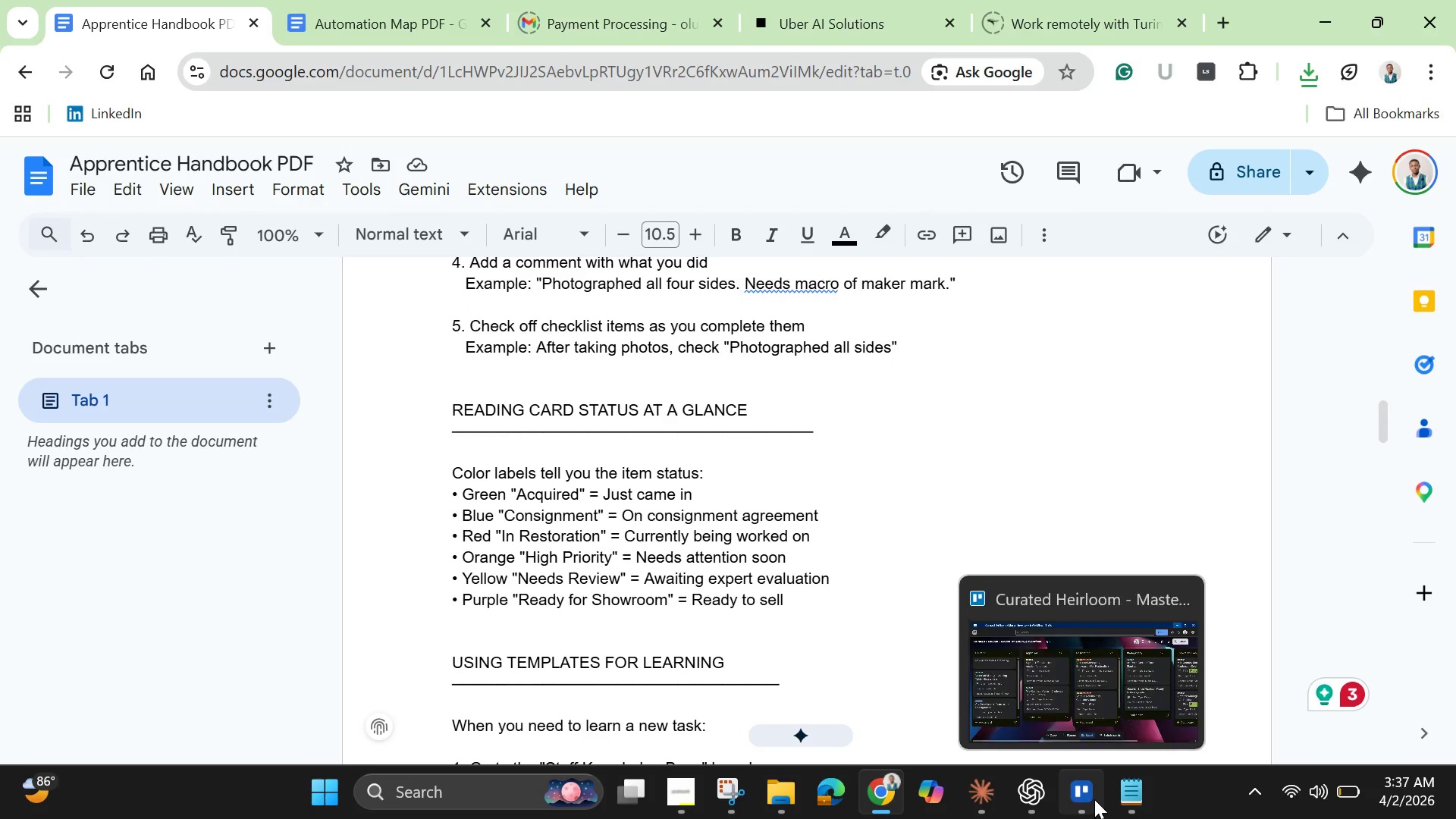 
left_click([987, 786])
 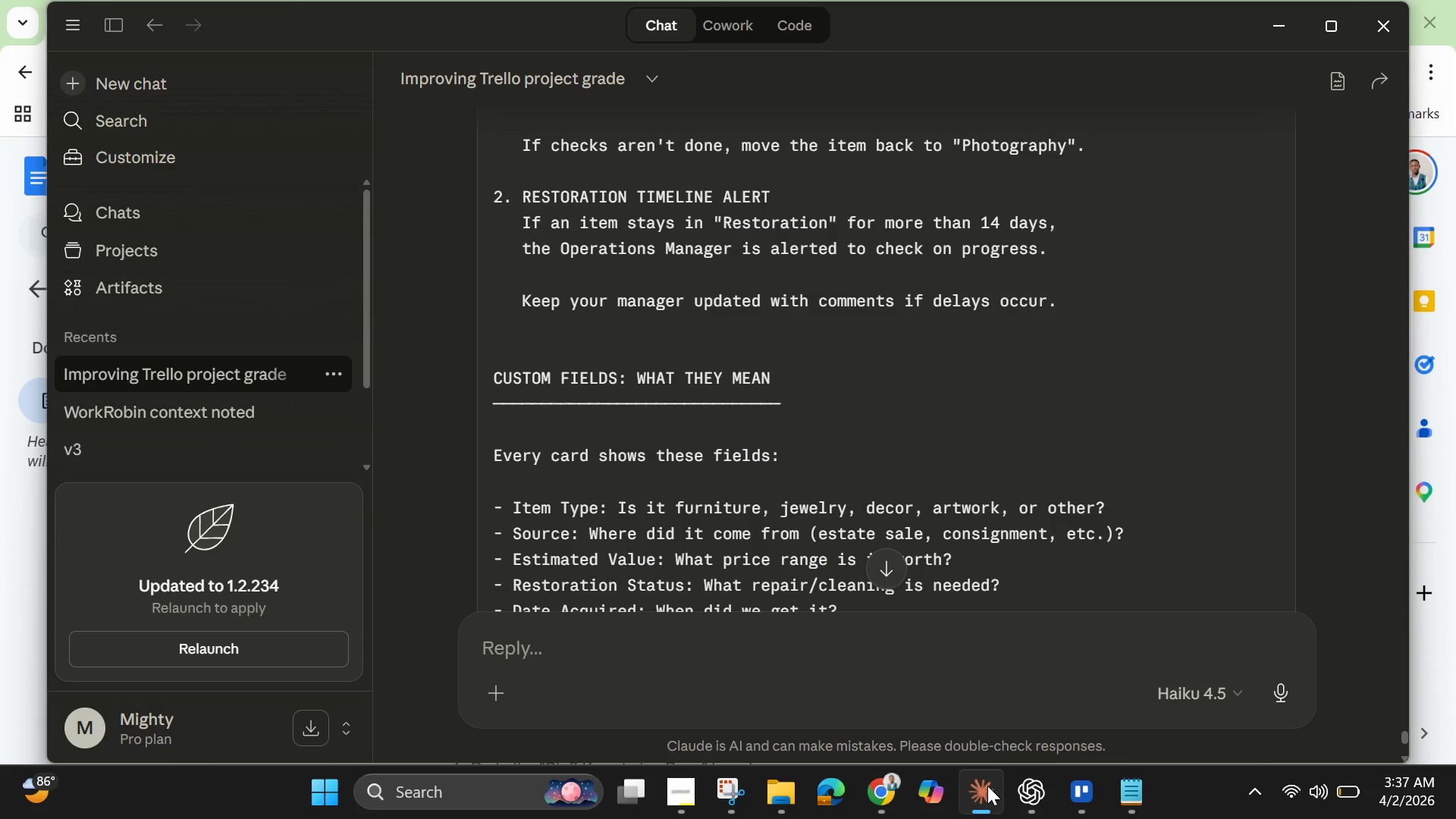 
left_click([987, 786])
 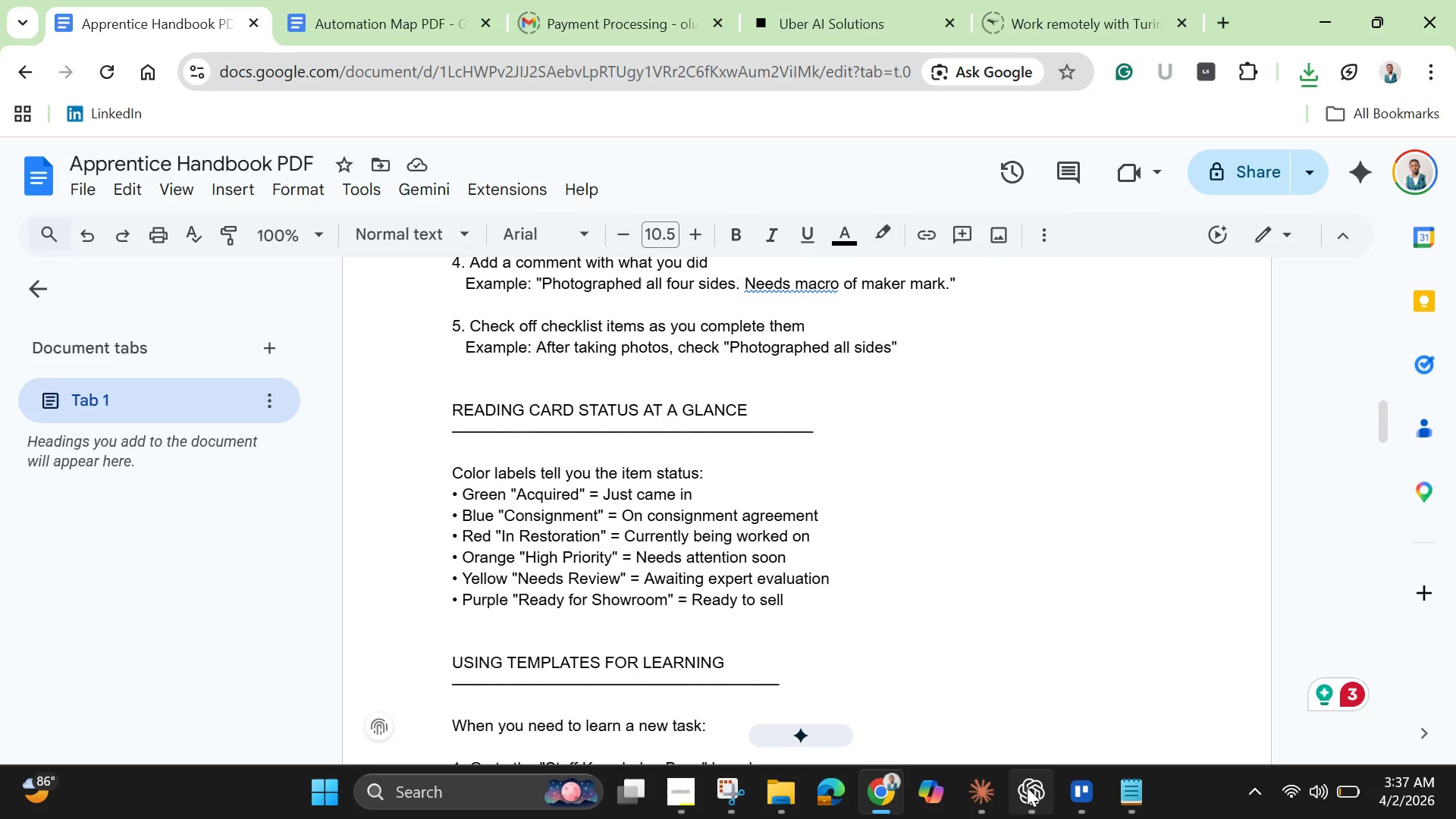 
mouse_move([801, 803])
 